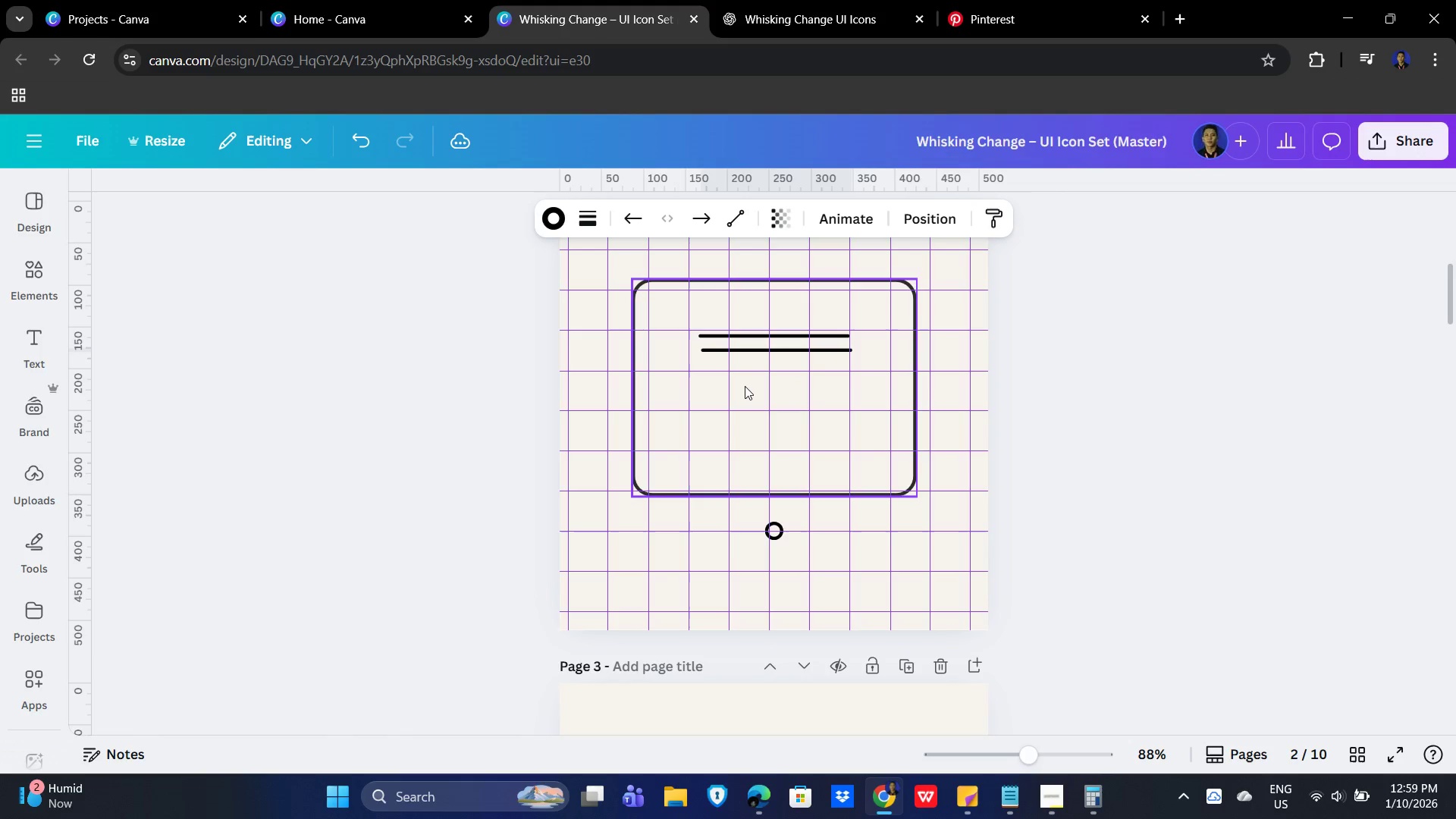 
key(ArrowLeft)
 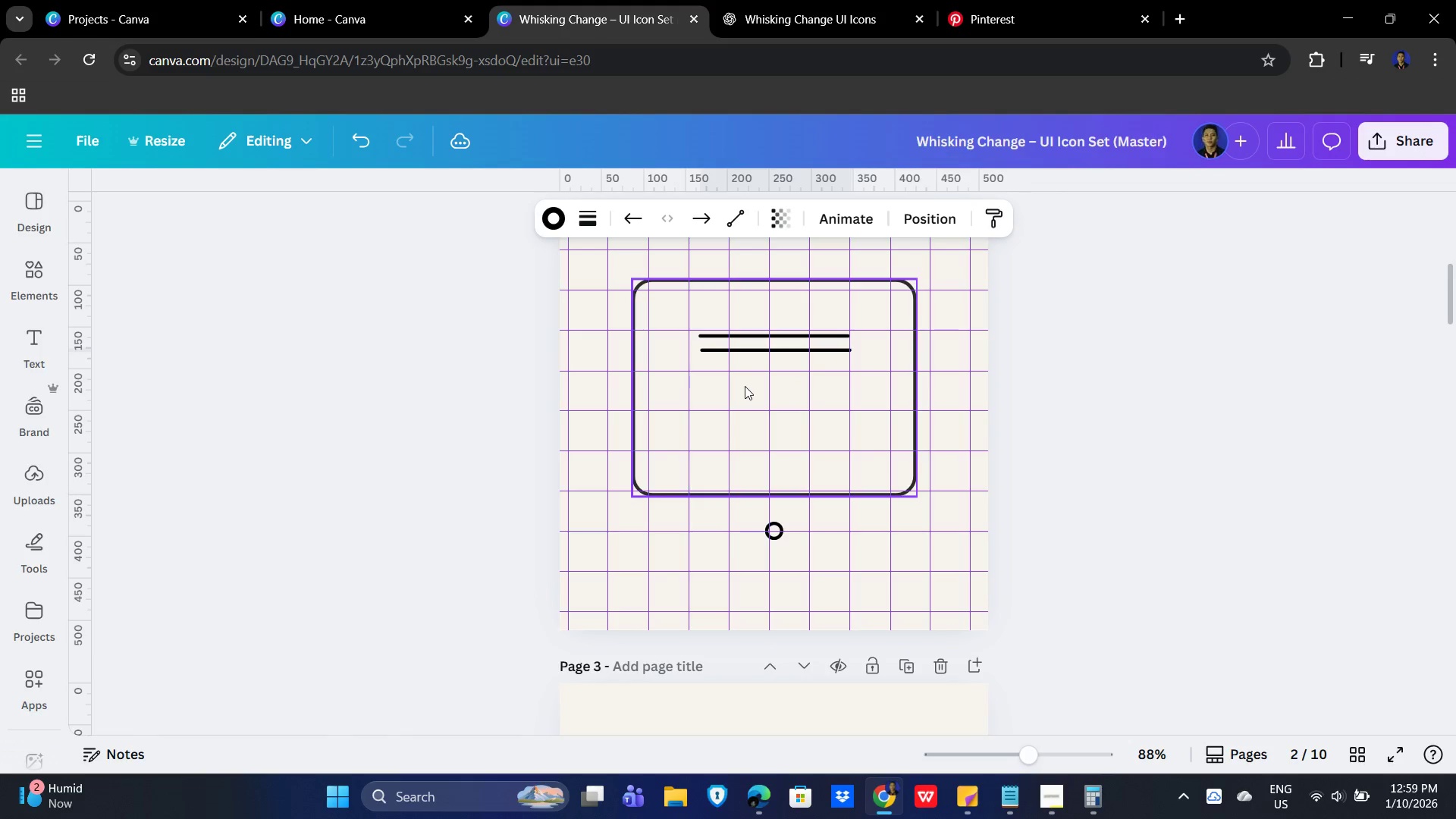 
key(ArrowLeft)
 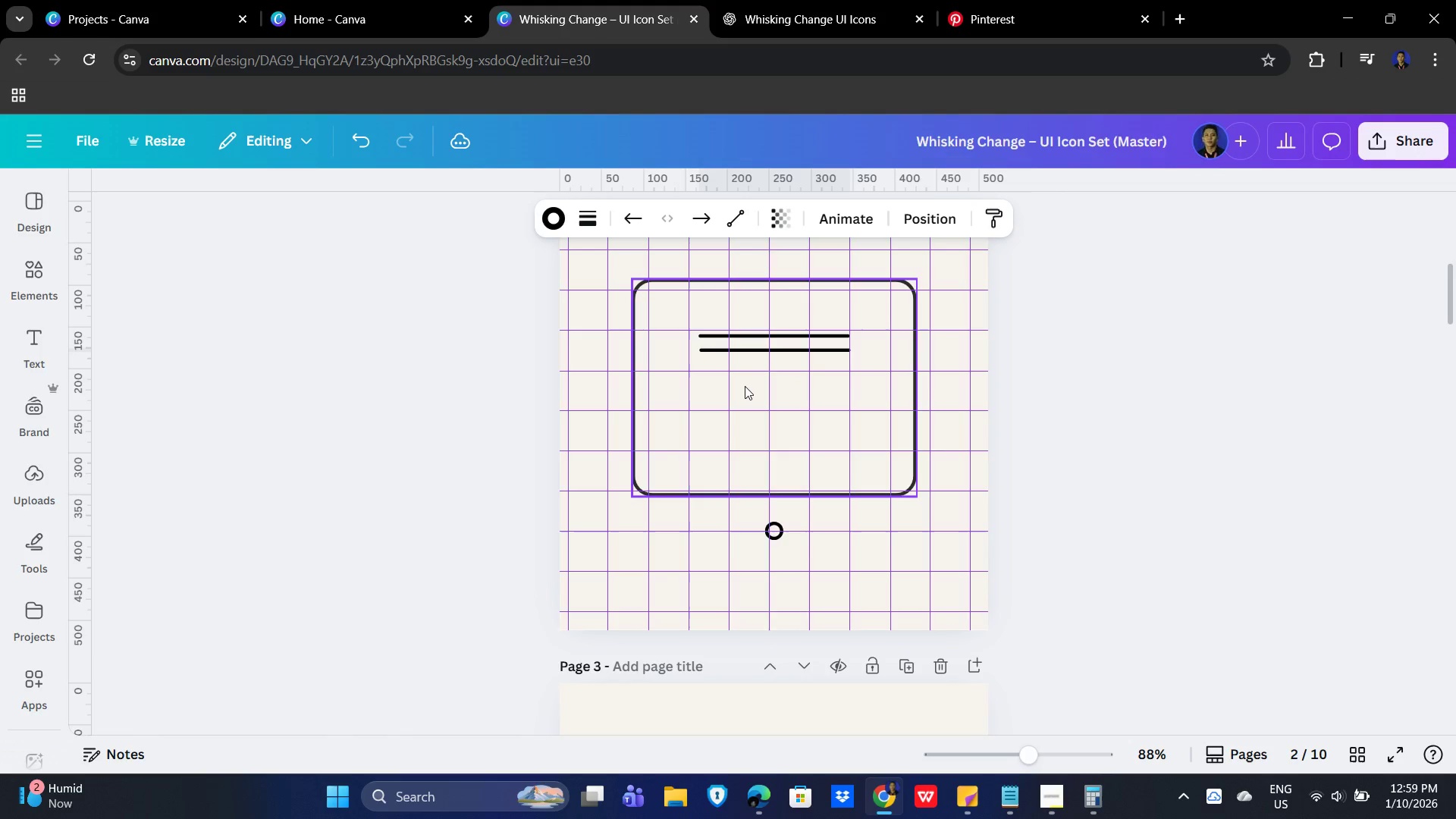 
key(ArrowLeft)
 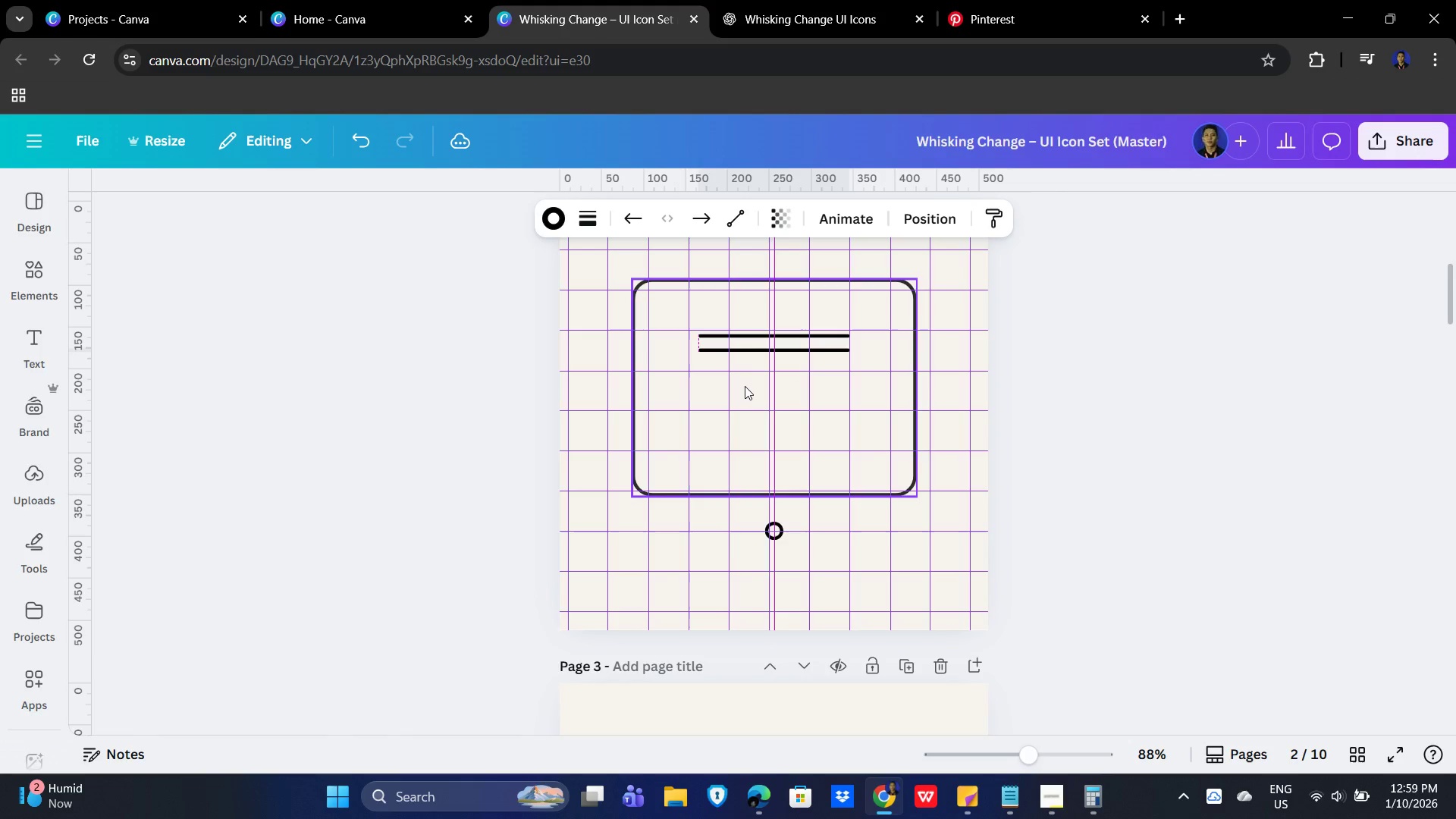 
key(ArrowLeft)
 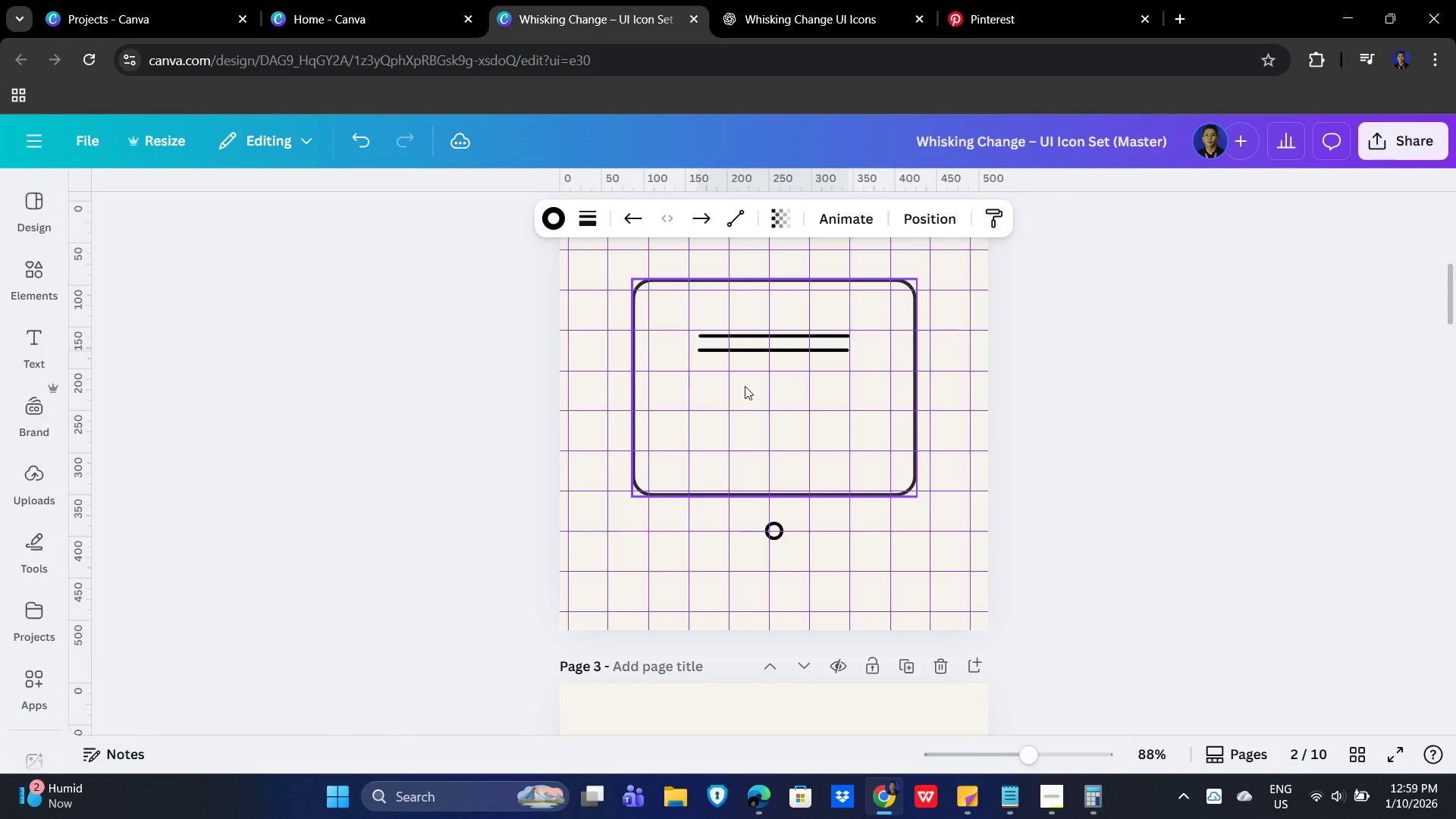 
key(ArrowRight)
 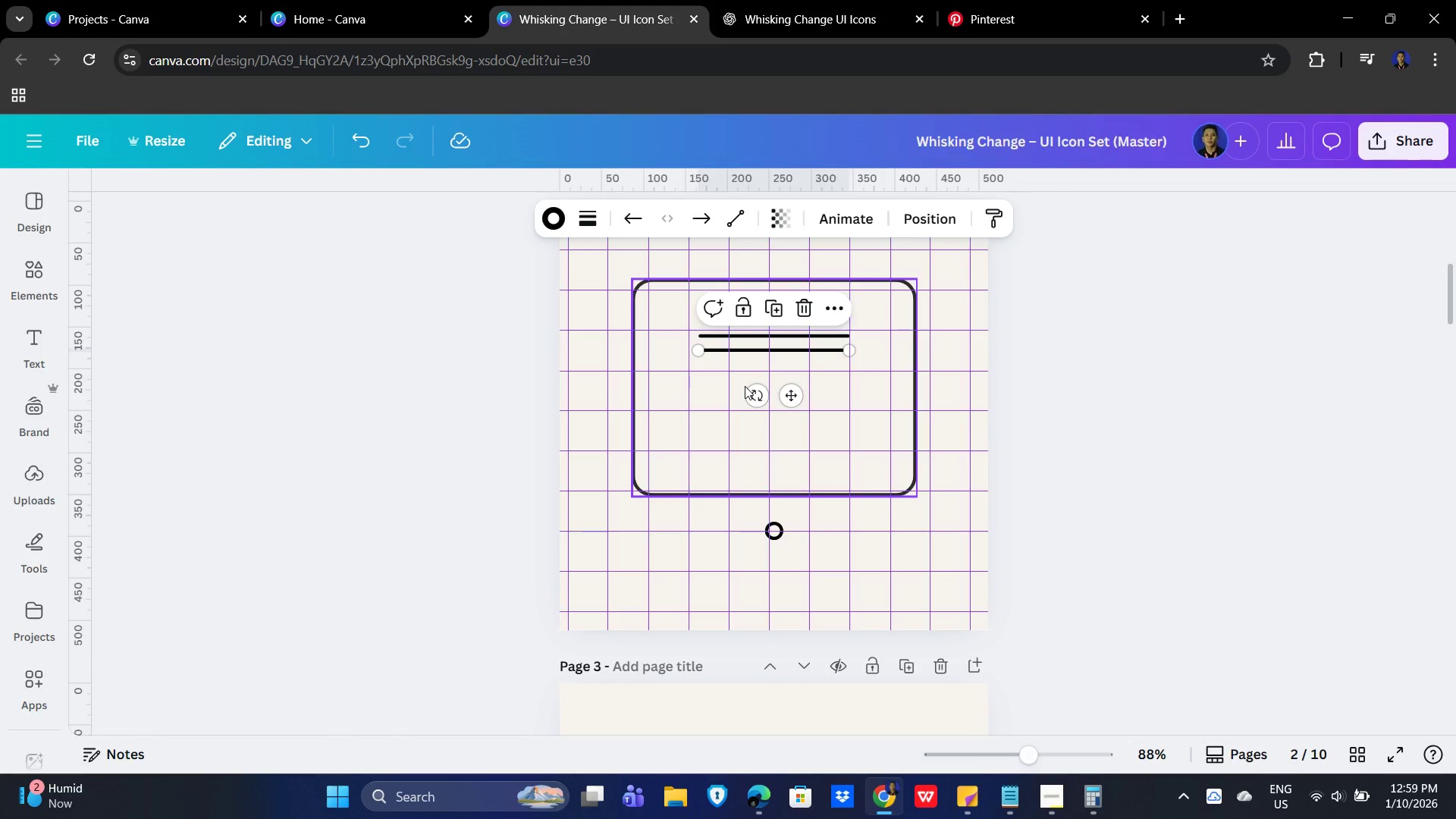 
hold_key(key=ArrowDown, duration=1.5)
 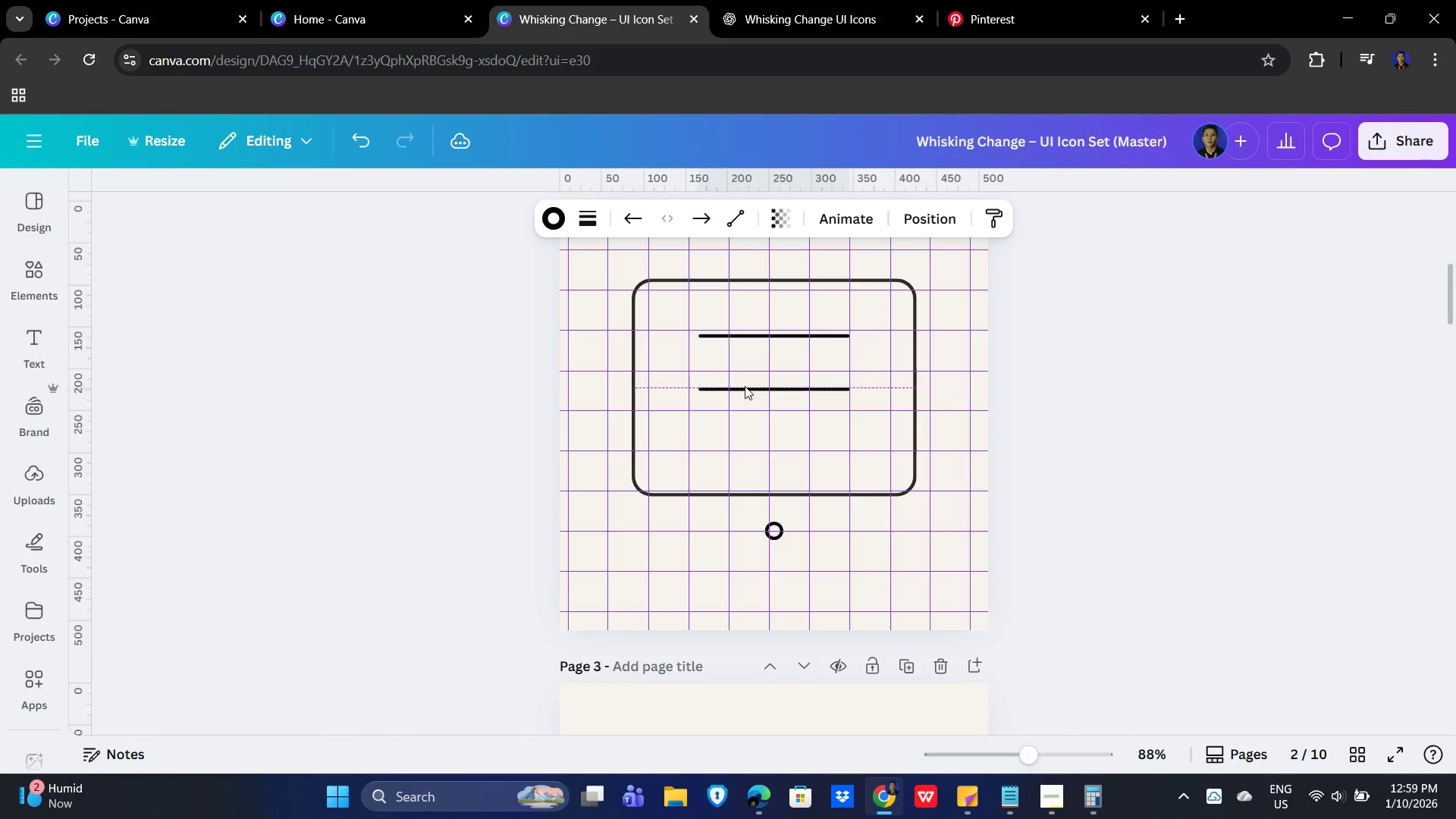 
hold_key(key=ArrowDown, duration=0.64)
 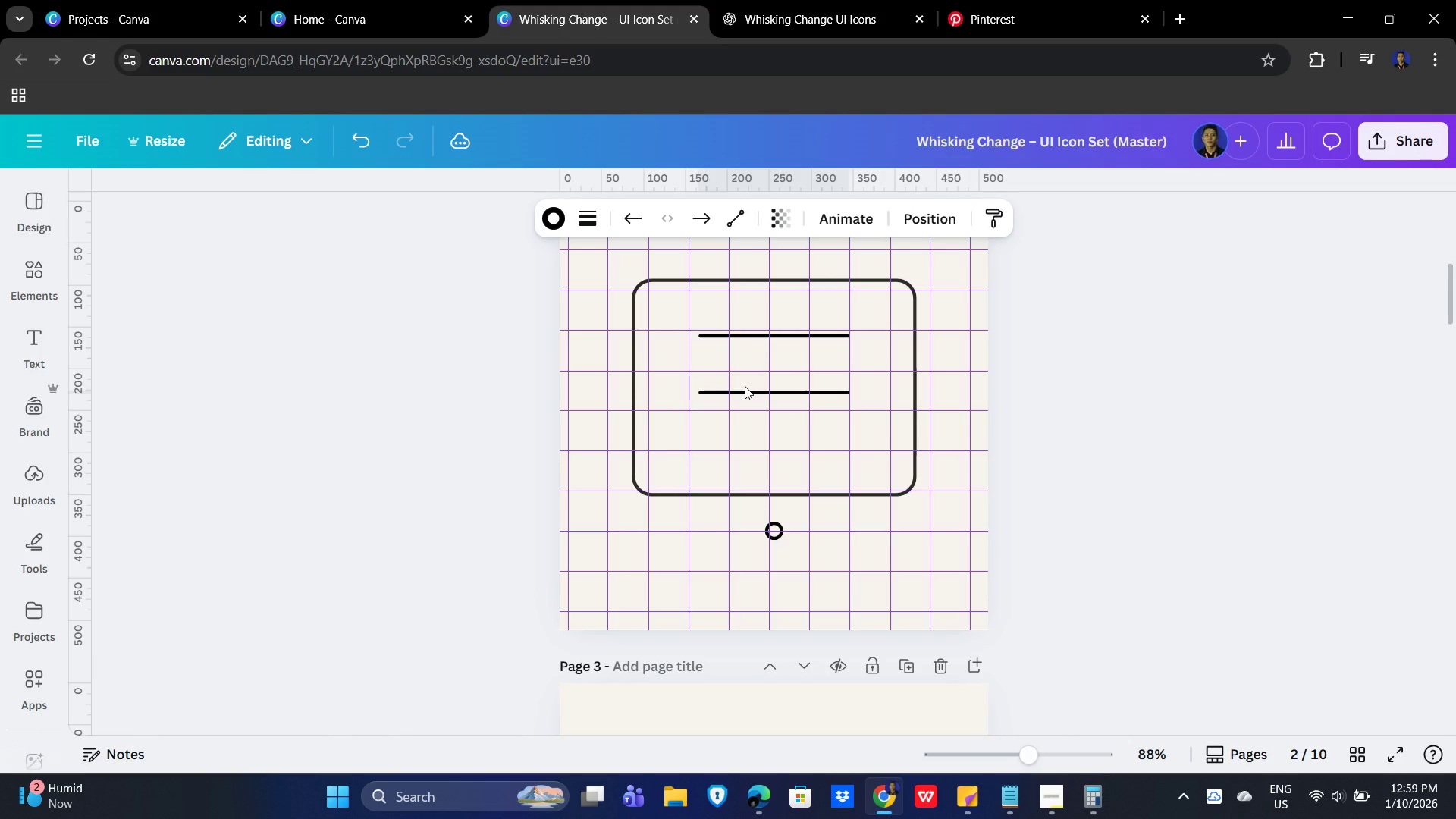 
hold_key(key=ArrowDown, duration=2.16)
 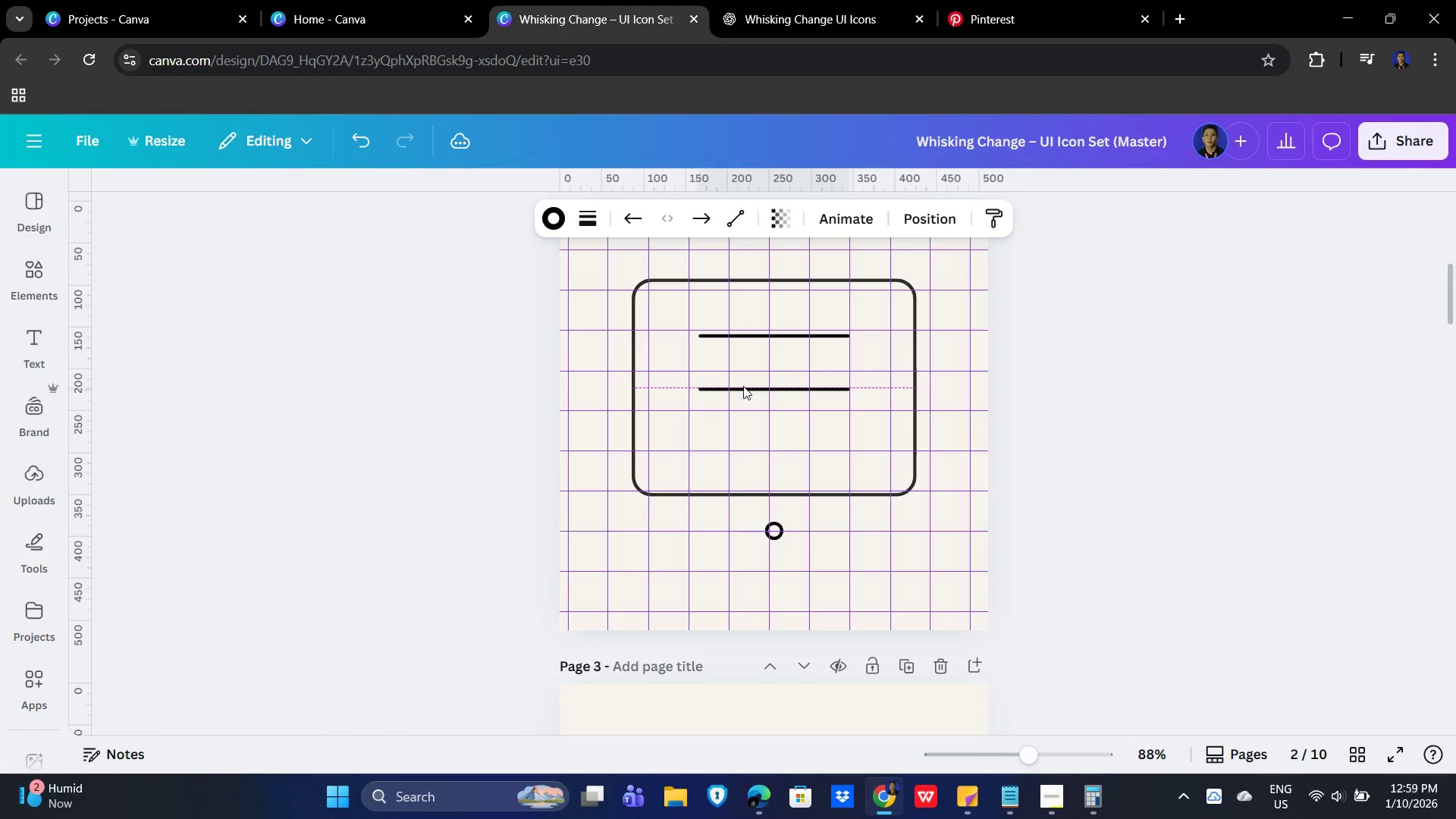 
key(ArrowUp)
 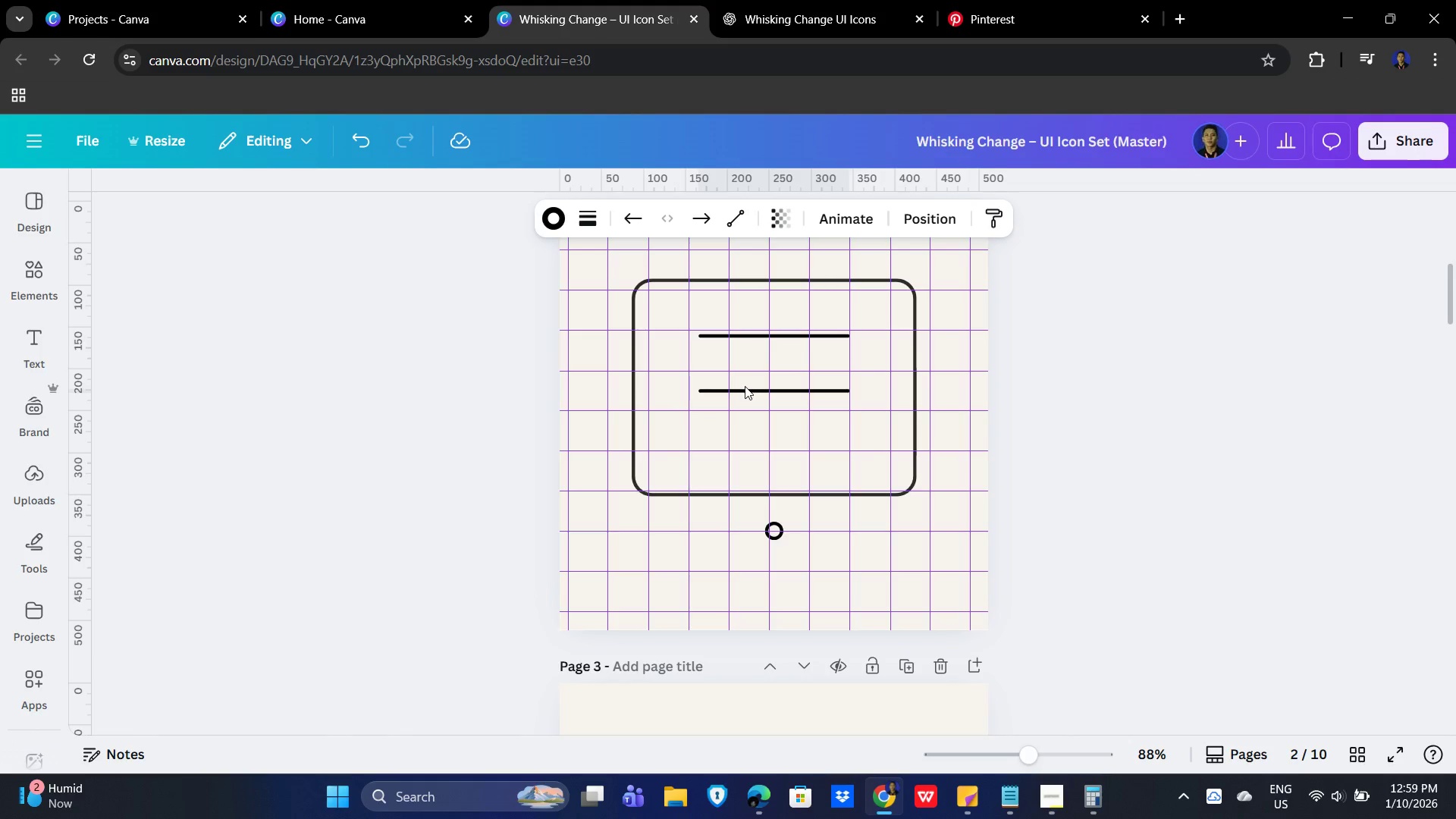 
key(ArrowUp)
 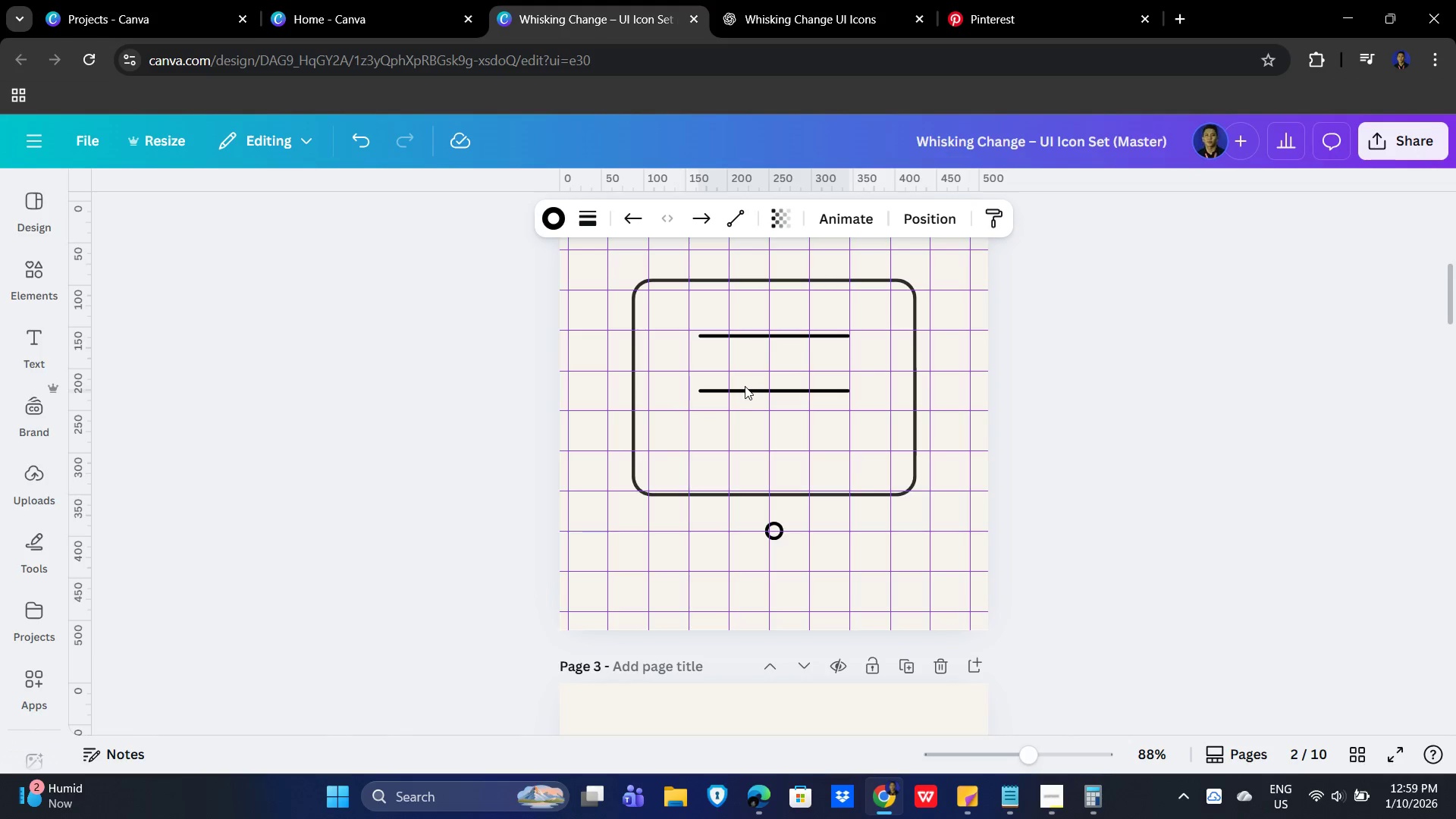 
key(ArrowUp)
 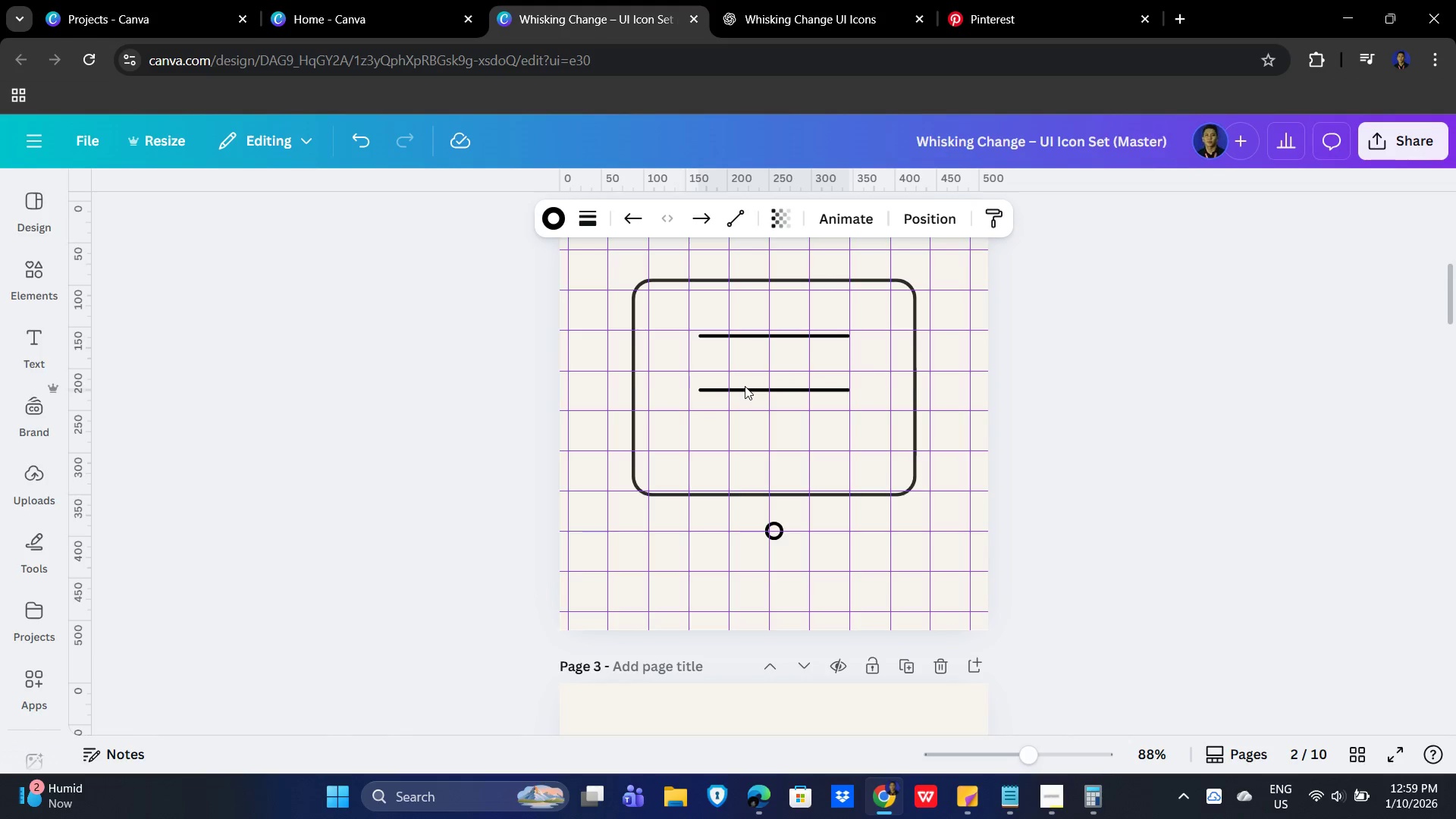 
key(ArrowUp)
 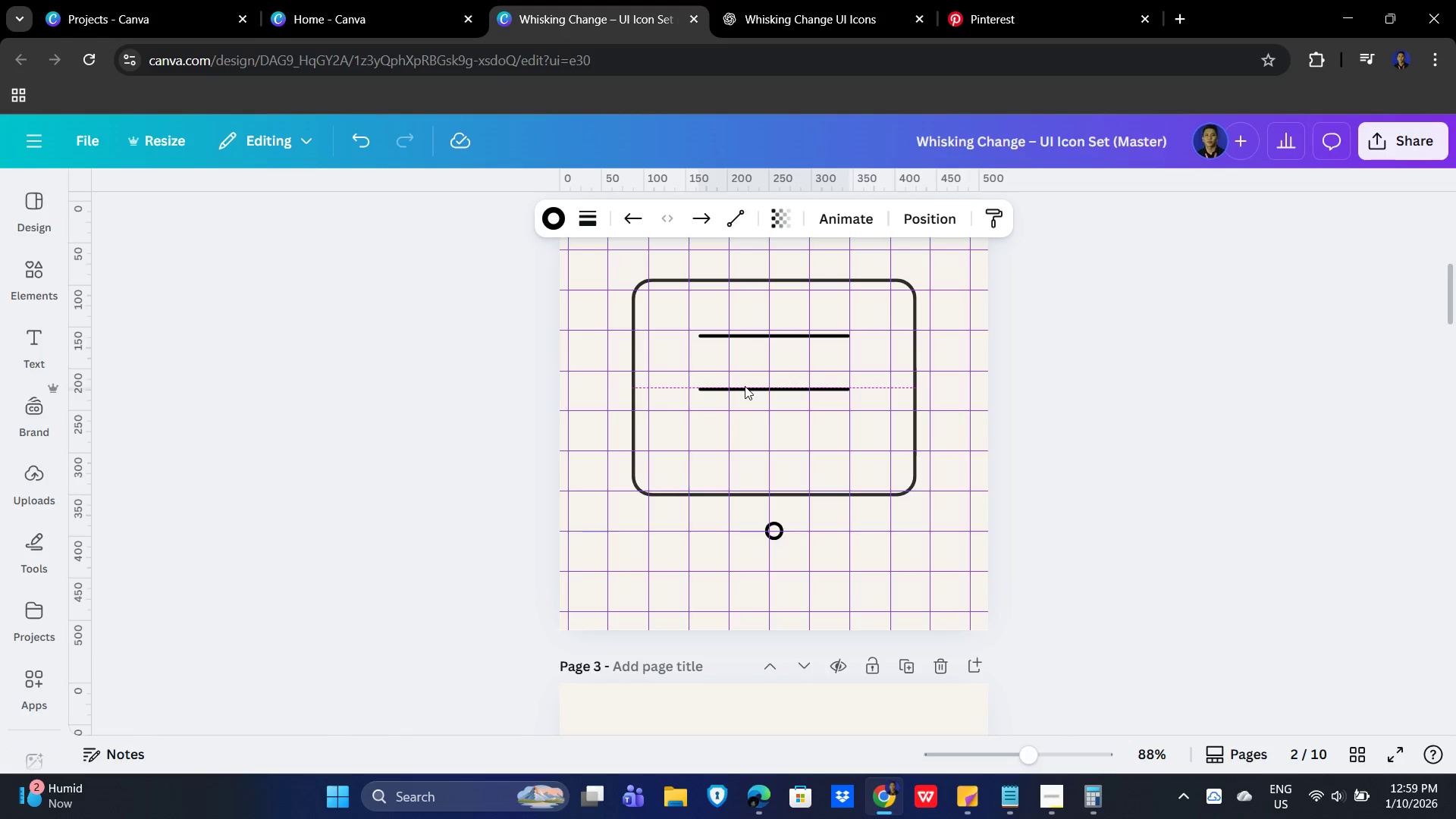 
key(ArrowUp)
 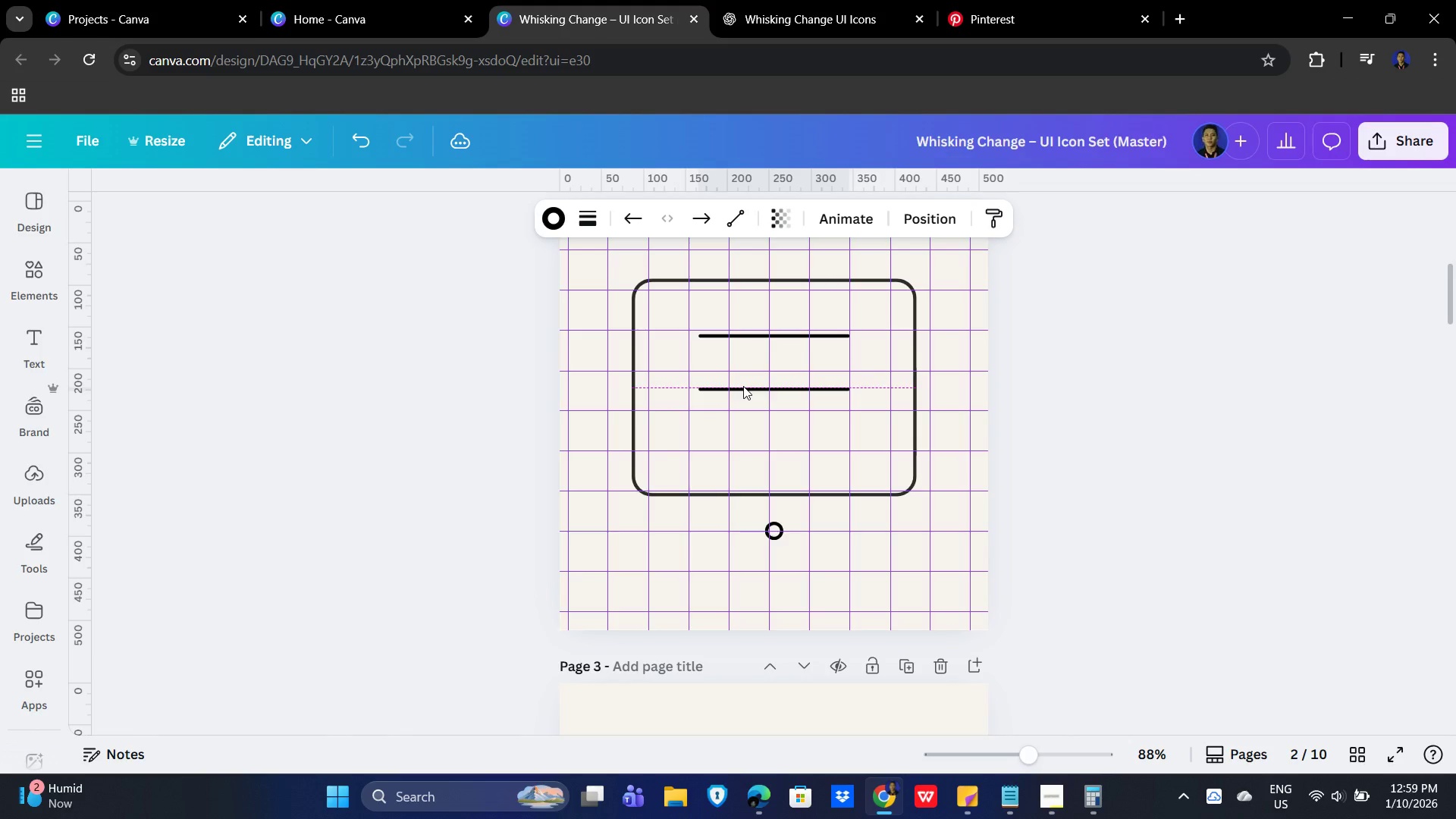 
key(Control+C)
 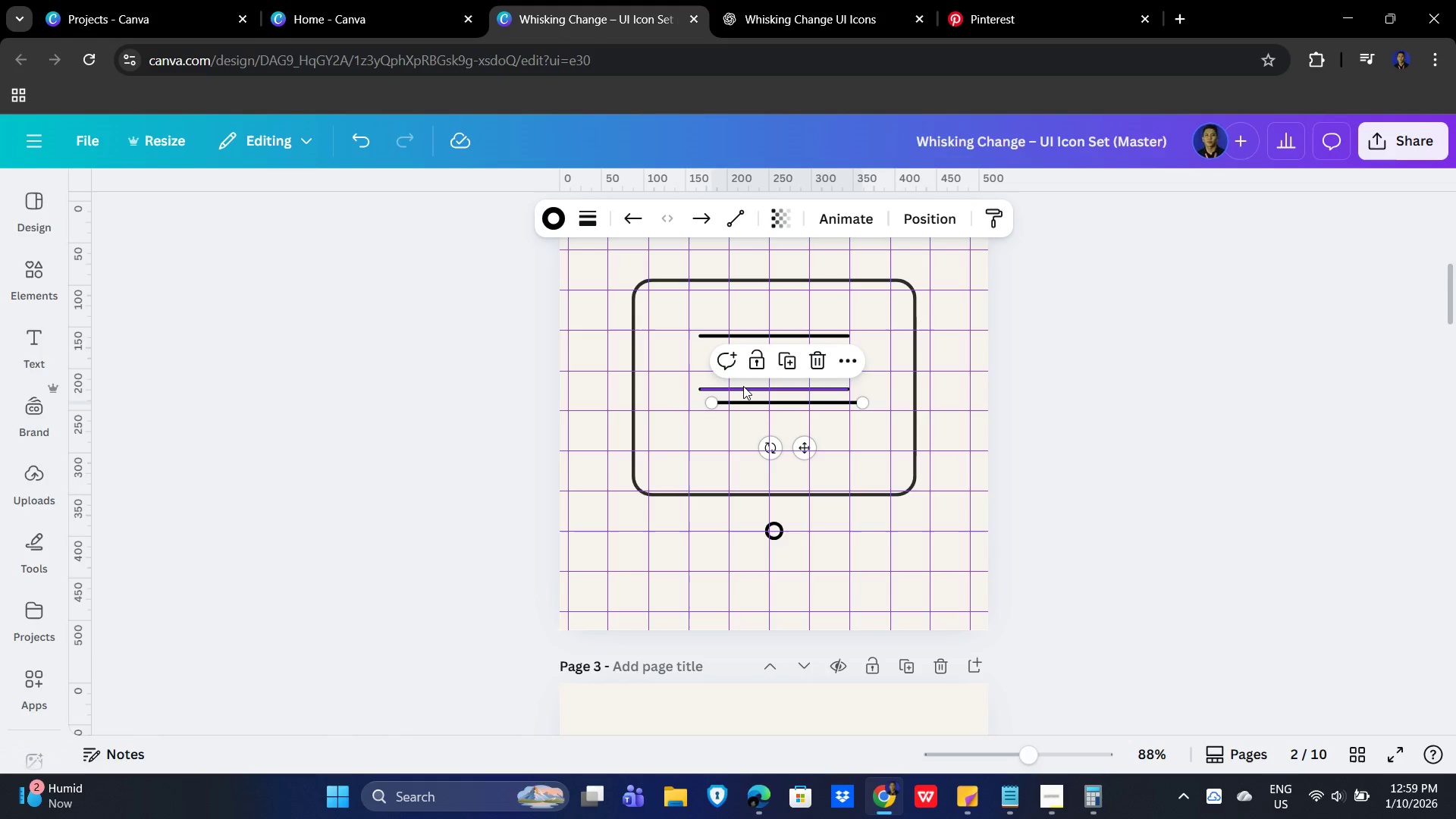 
key(Control+V)
 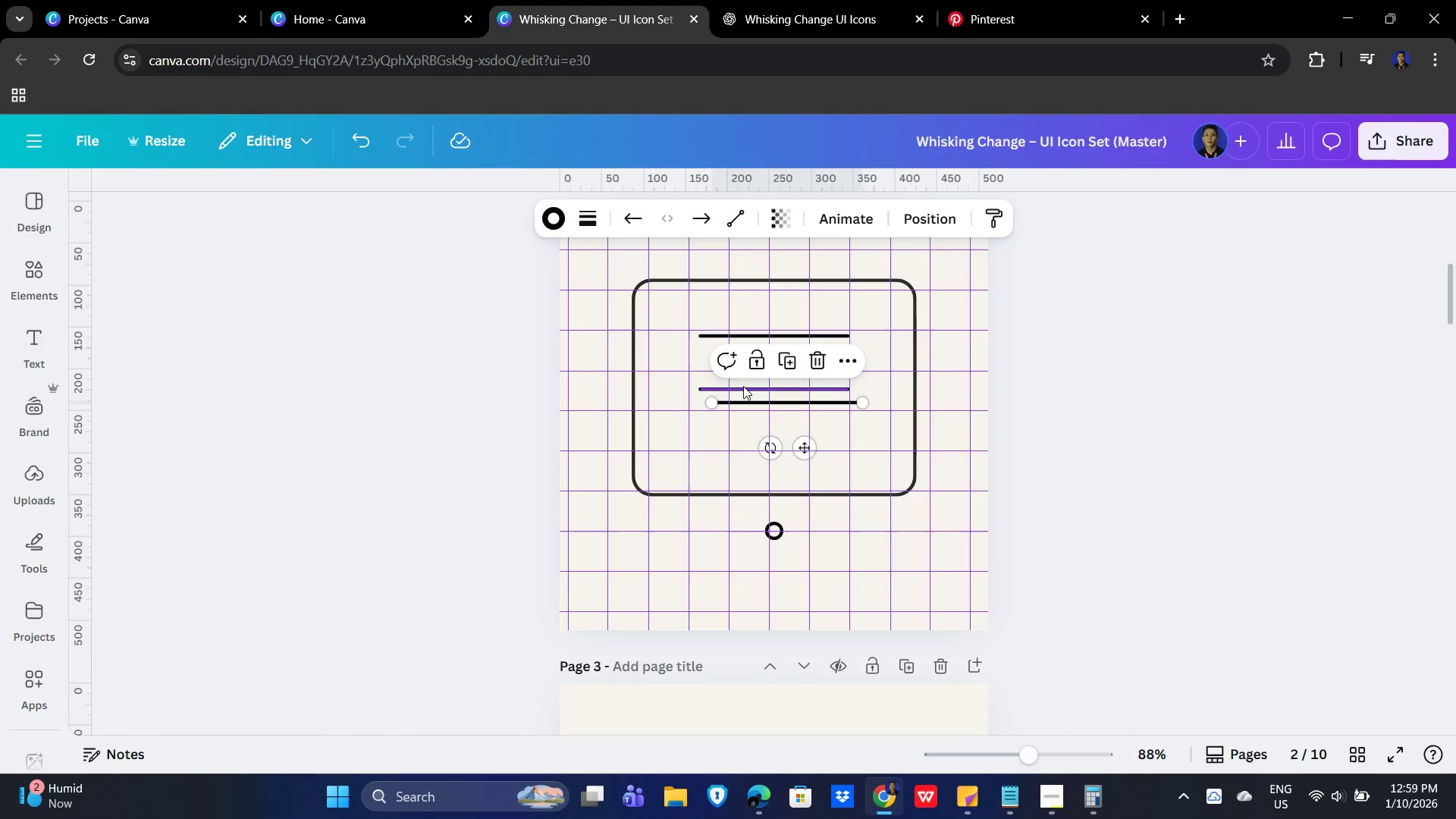 
hold_key(key=ArrowLeft, duration=0.8)
 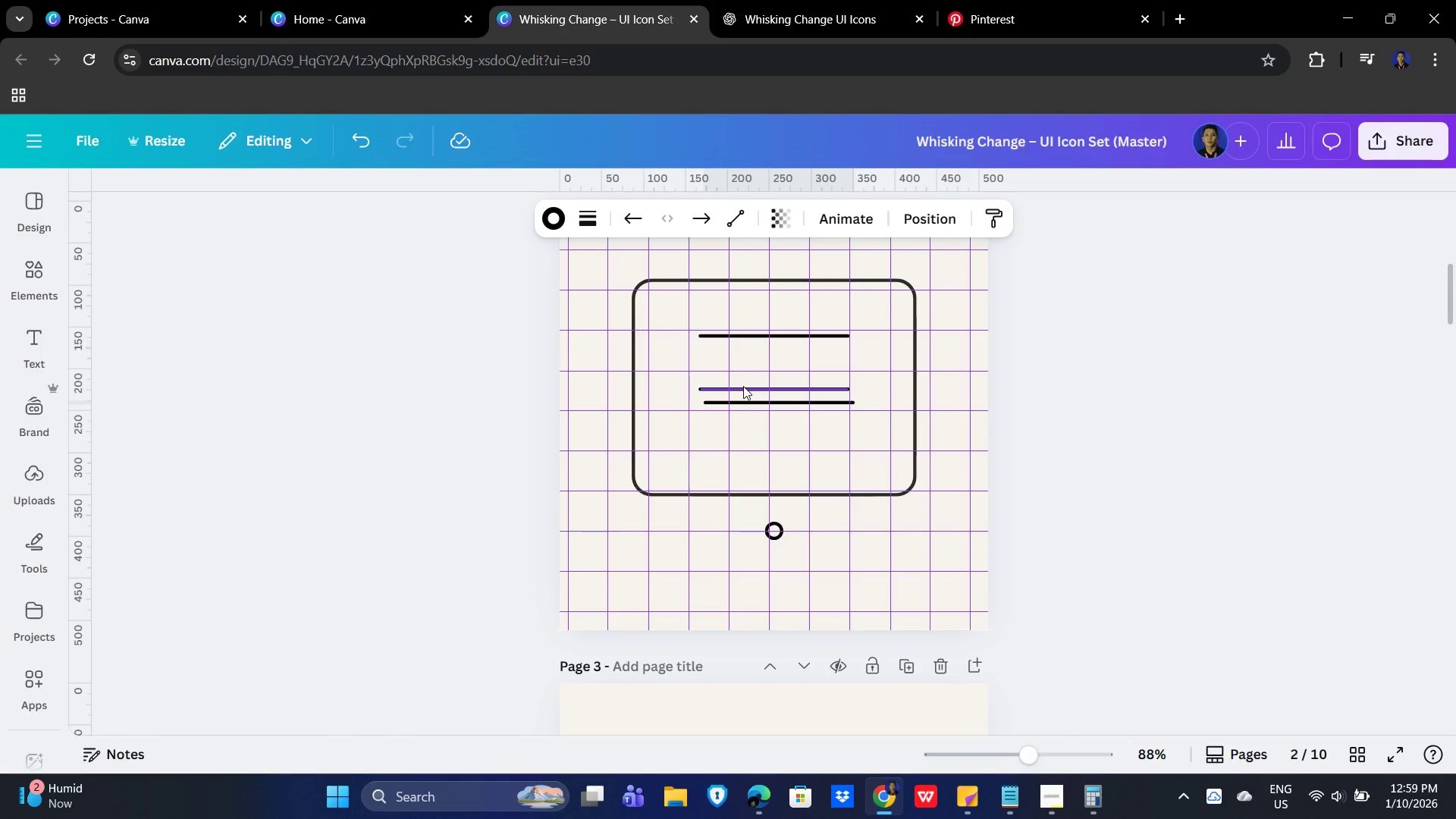 
key(ArrowLeft)
 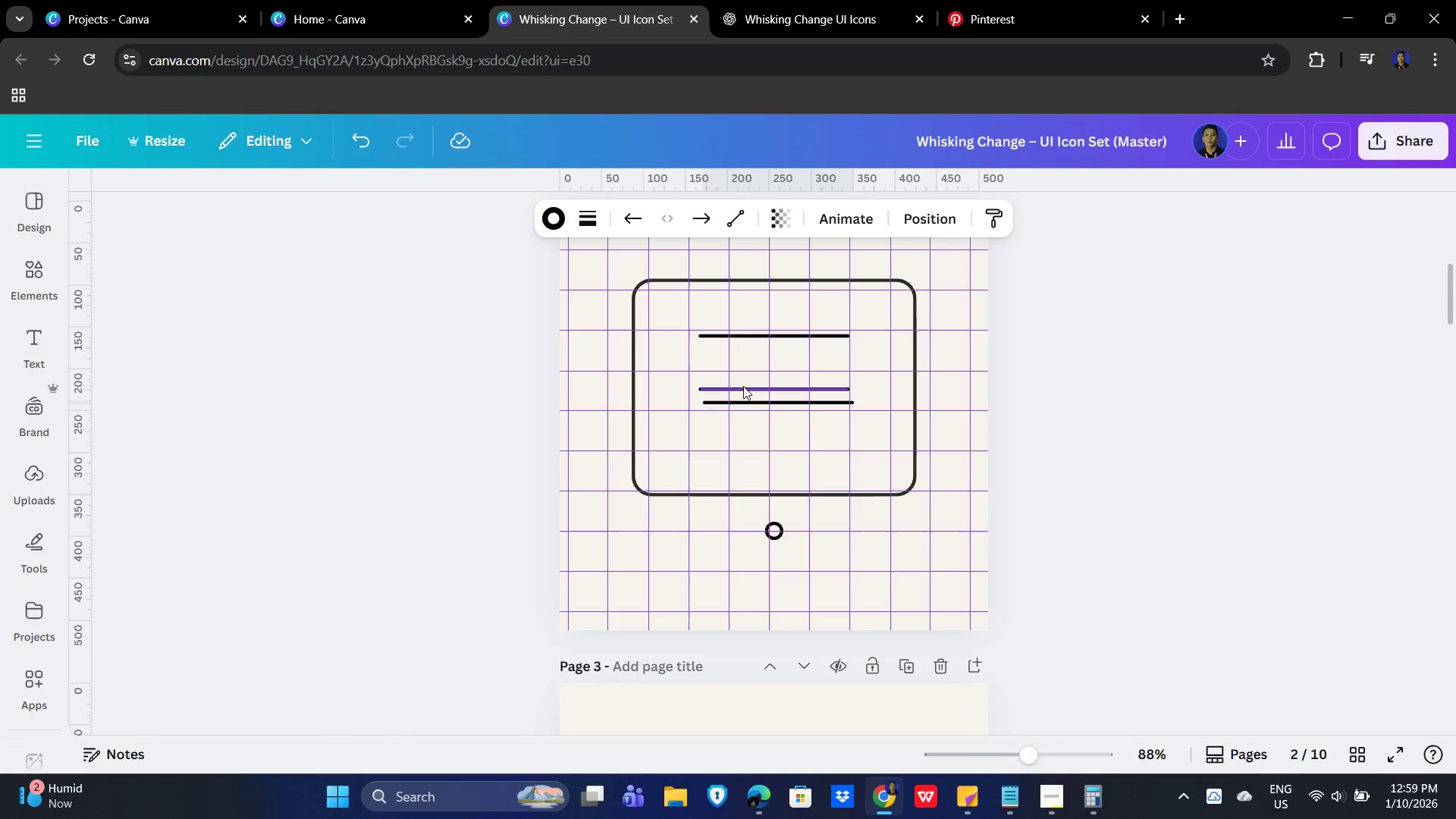 
key(ArrowLeft)
 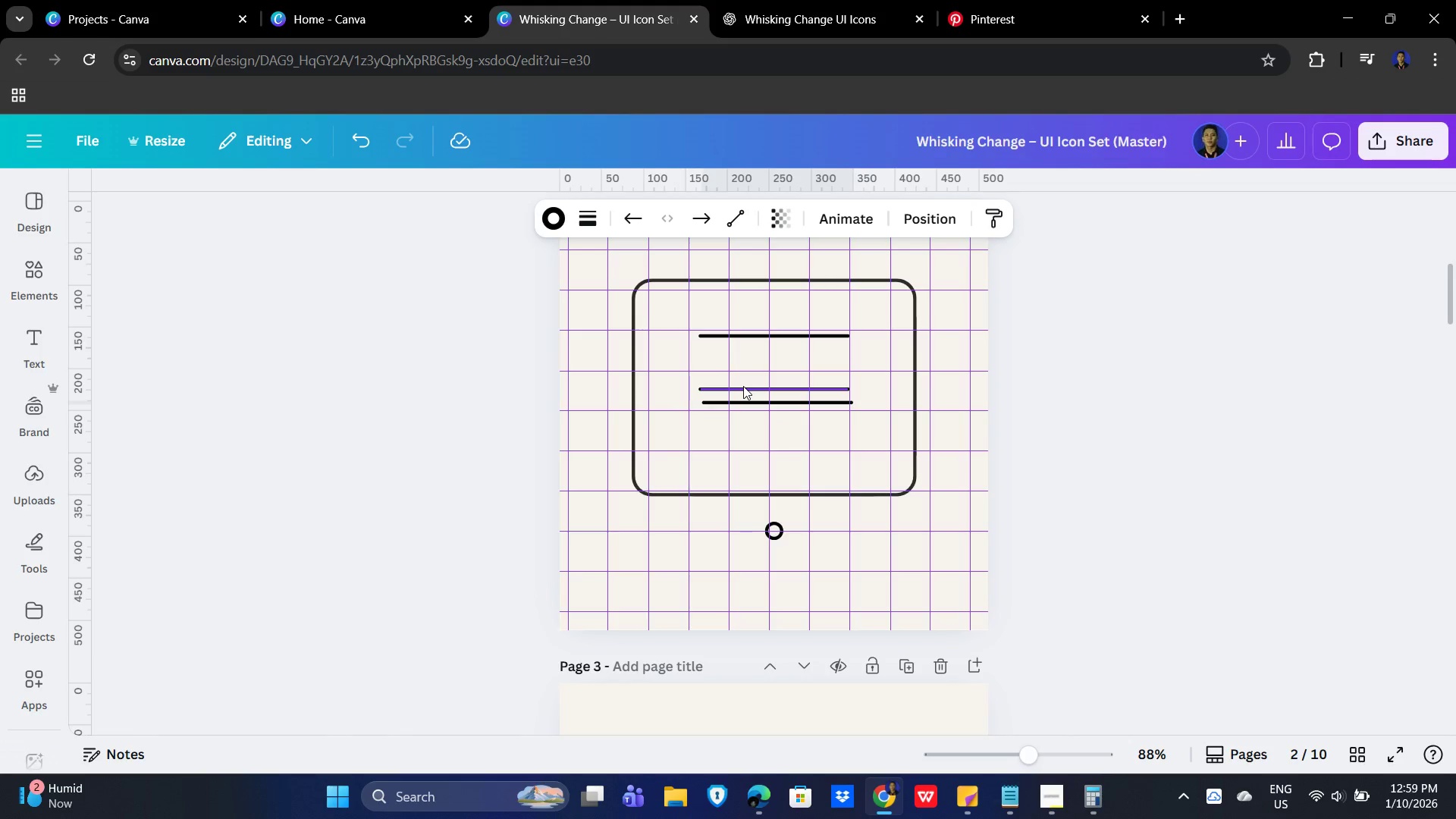 
key(ArrowLeft)
 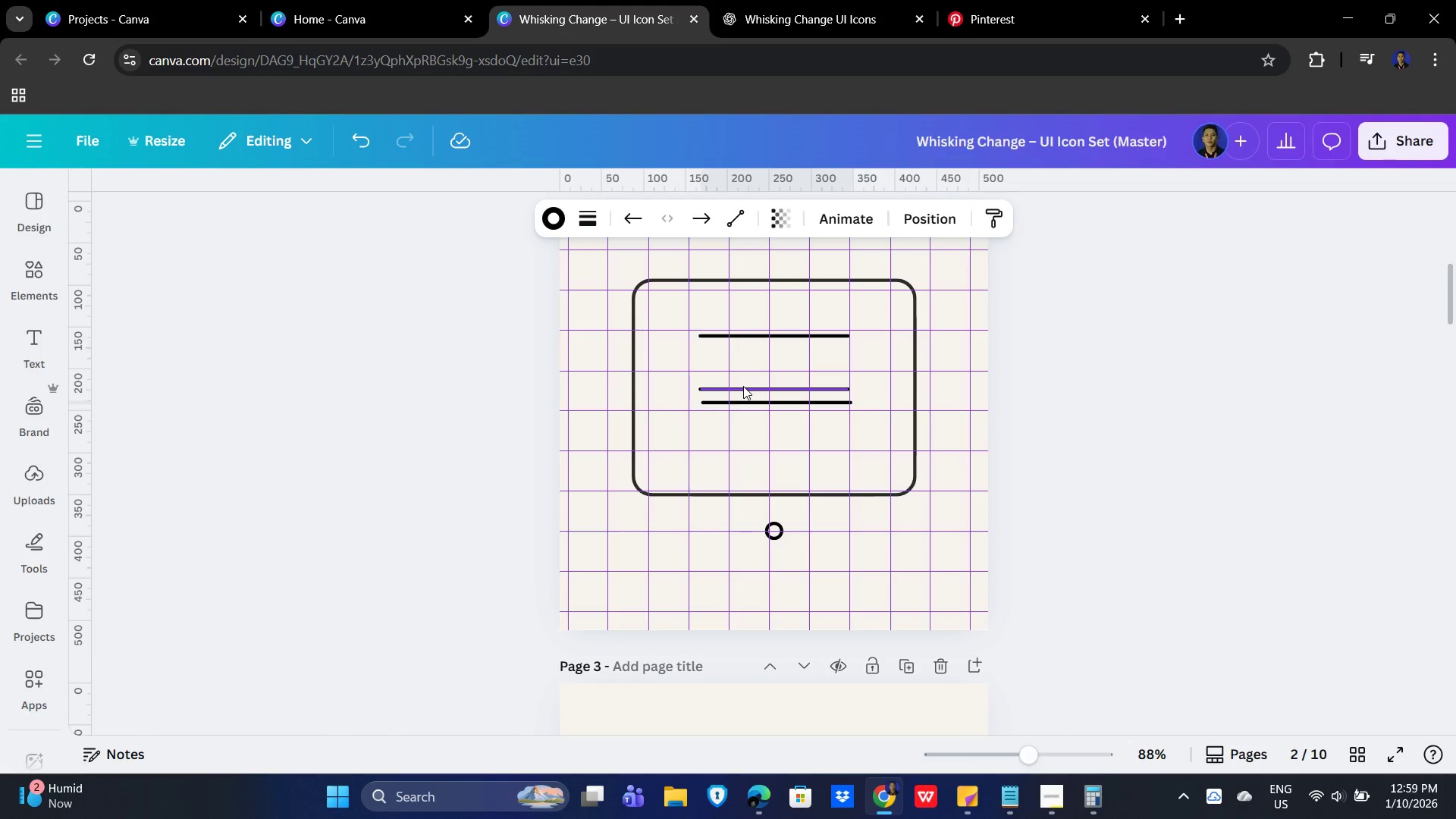 
key(ArrowLeft)
 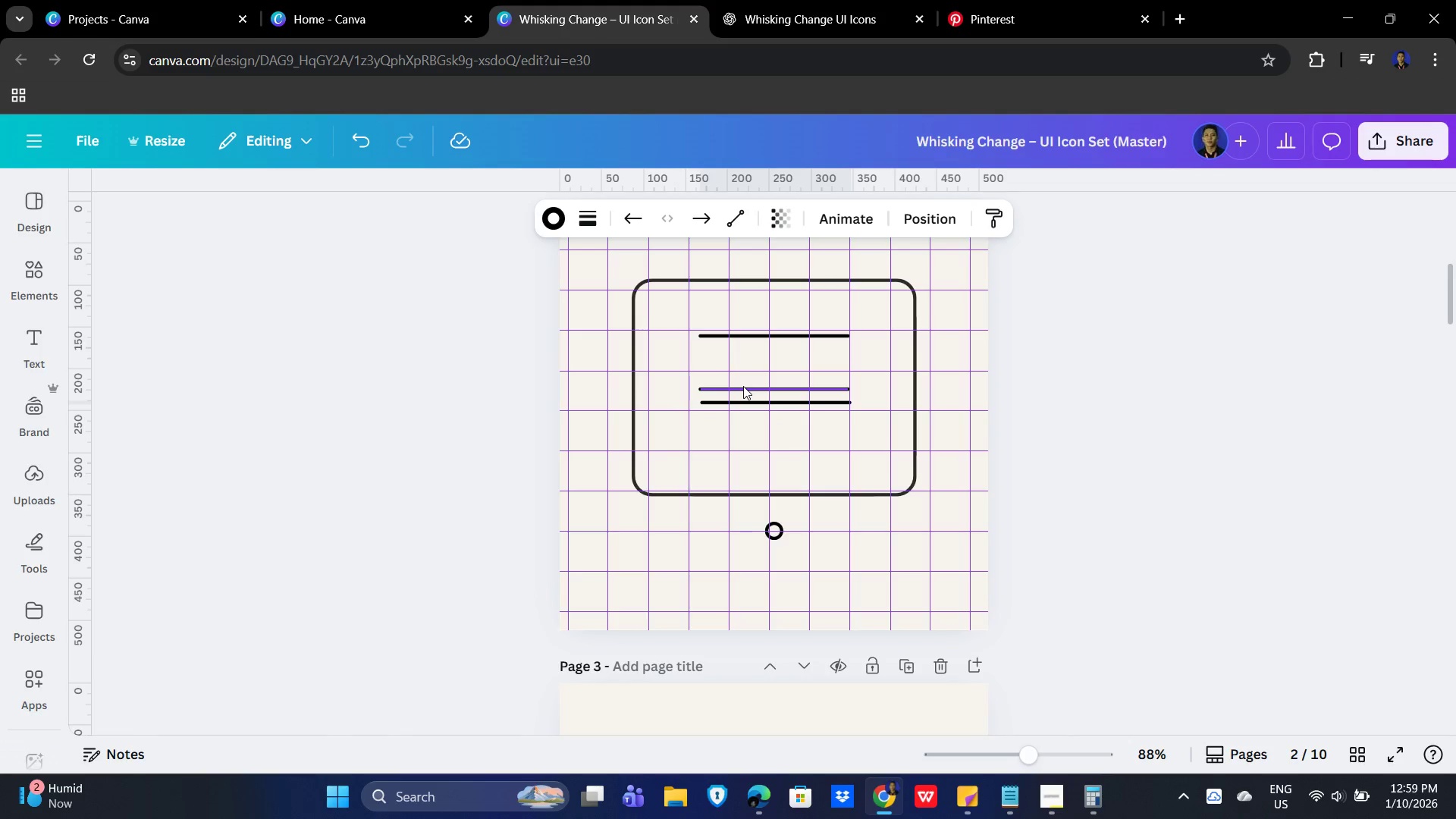 
key(ArrowLeft)
 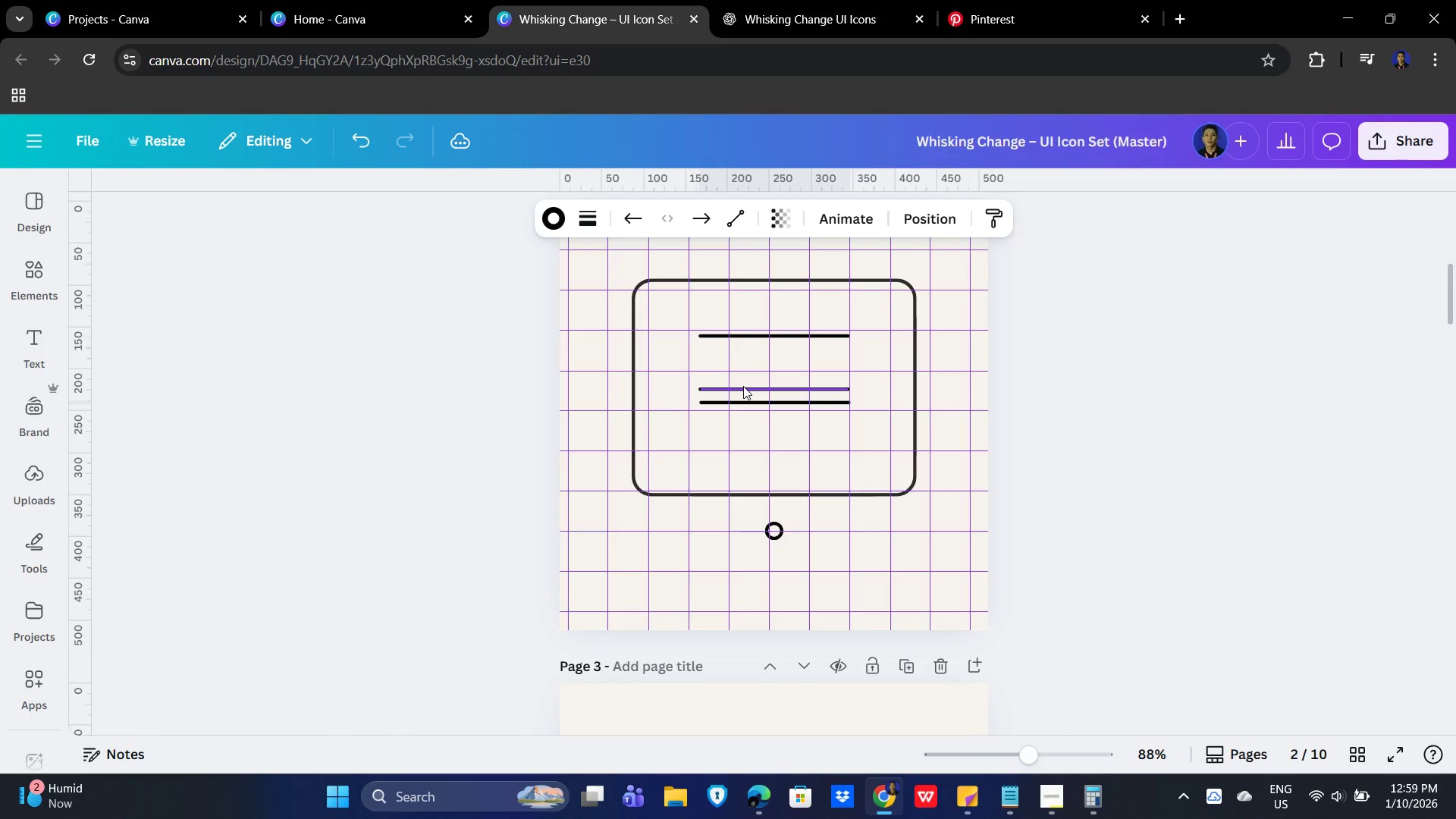 
key(ArrowLeft)
 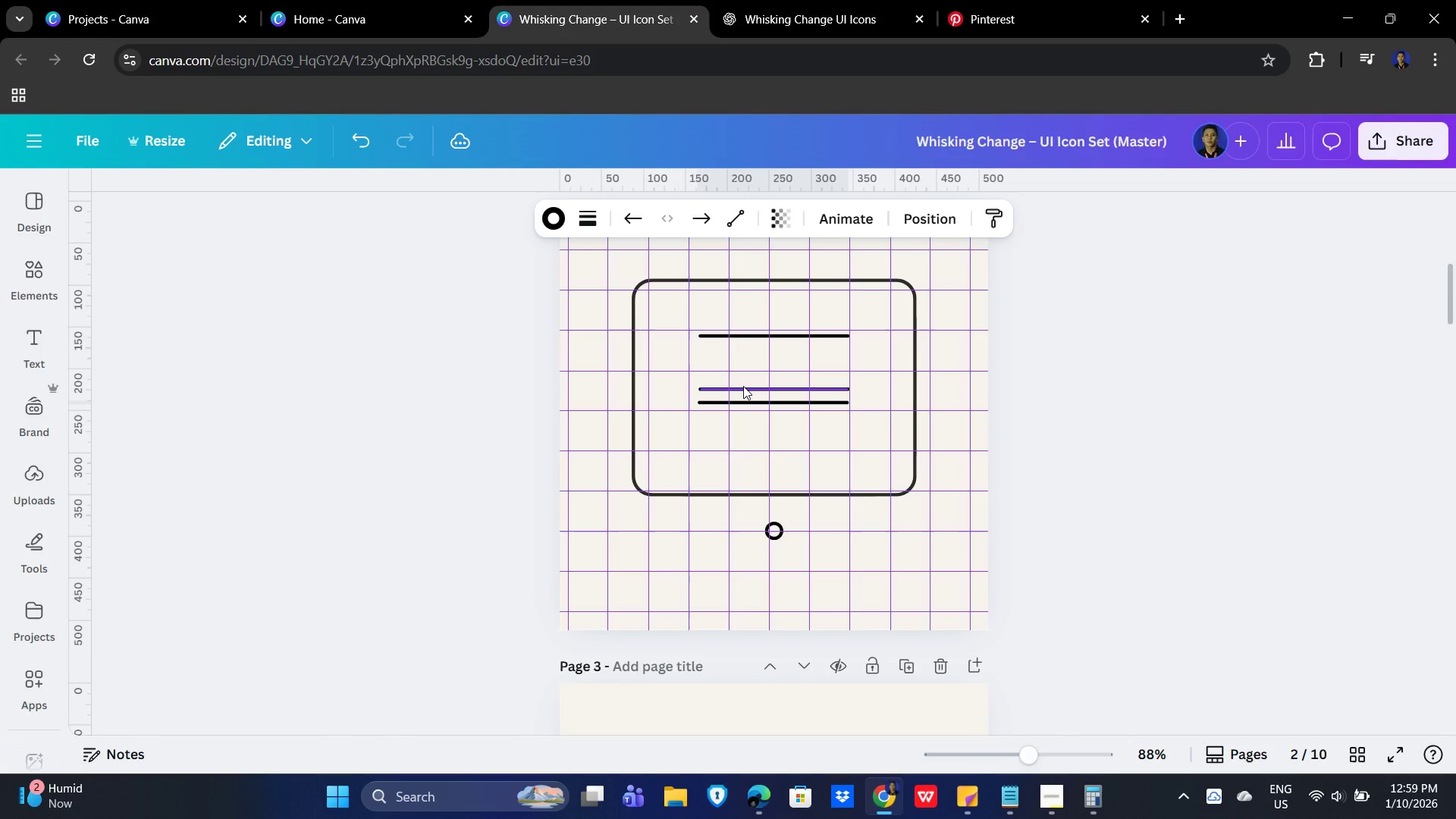 
key(ArrowLeft)
 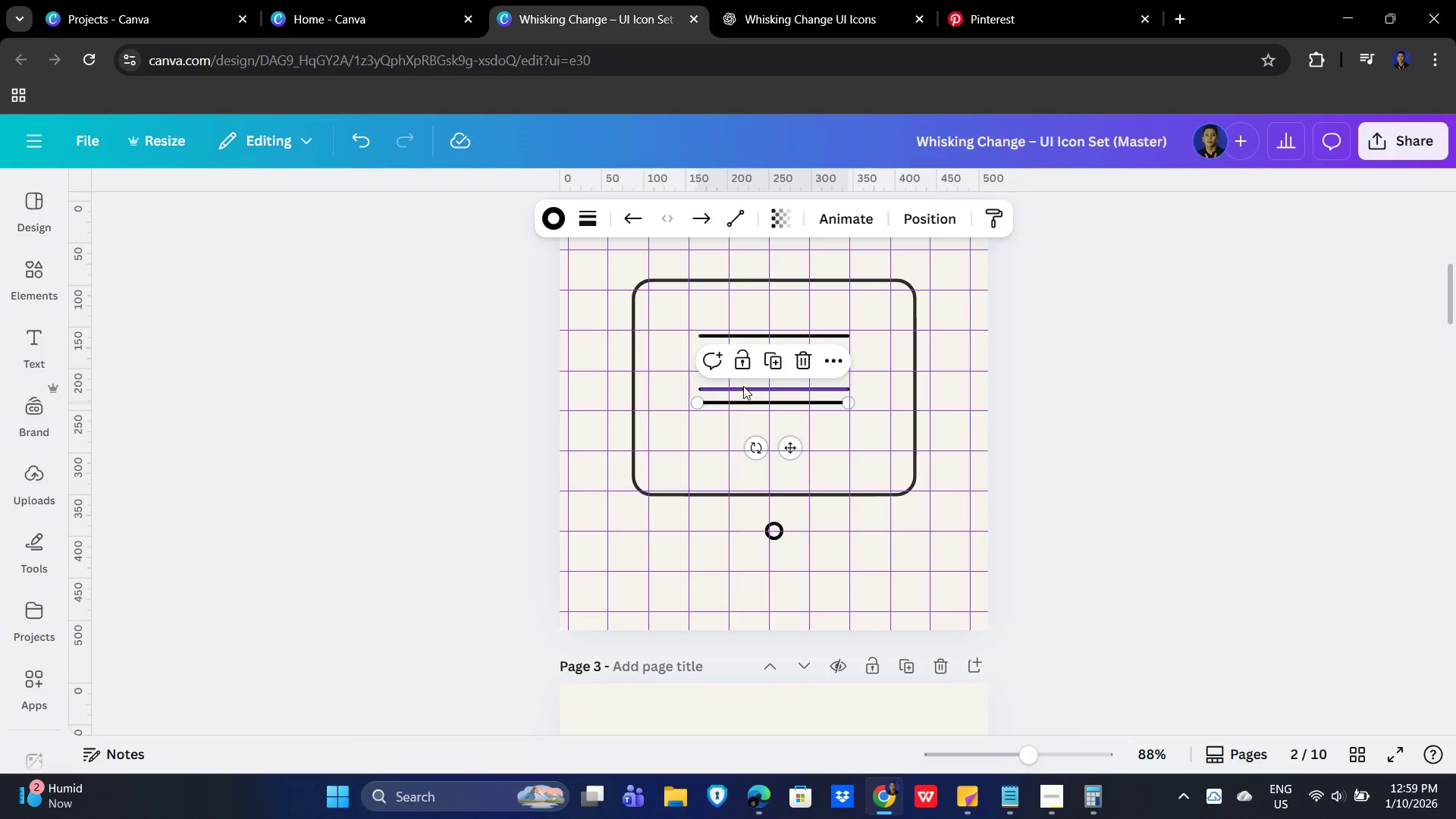 
key(ArrowRight)
 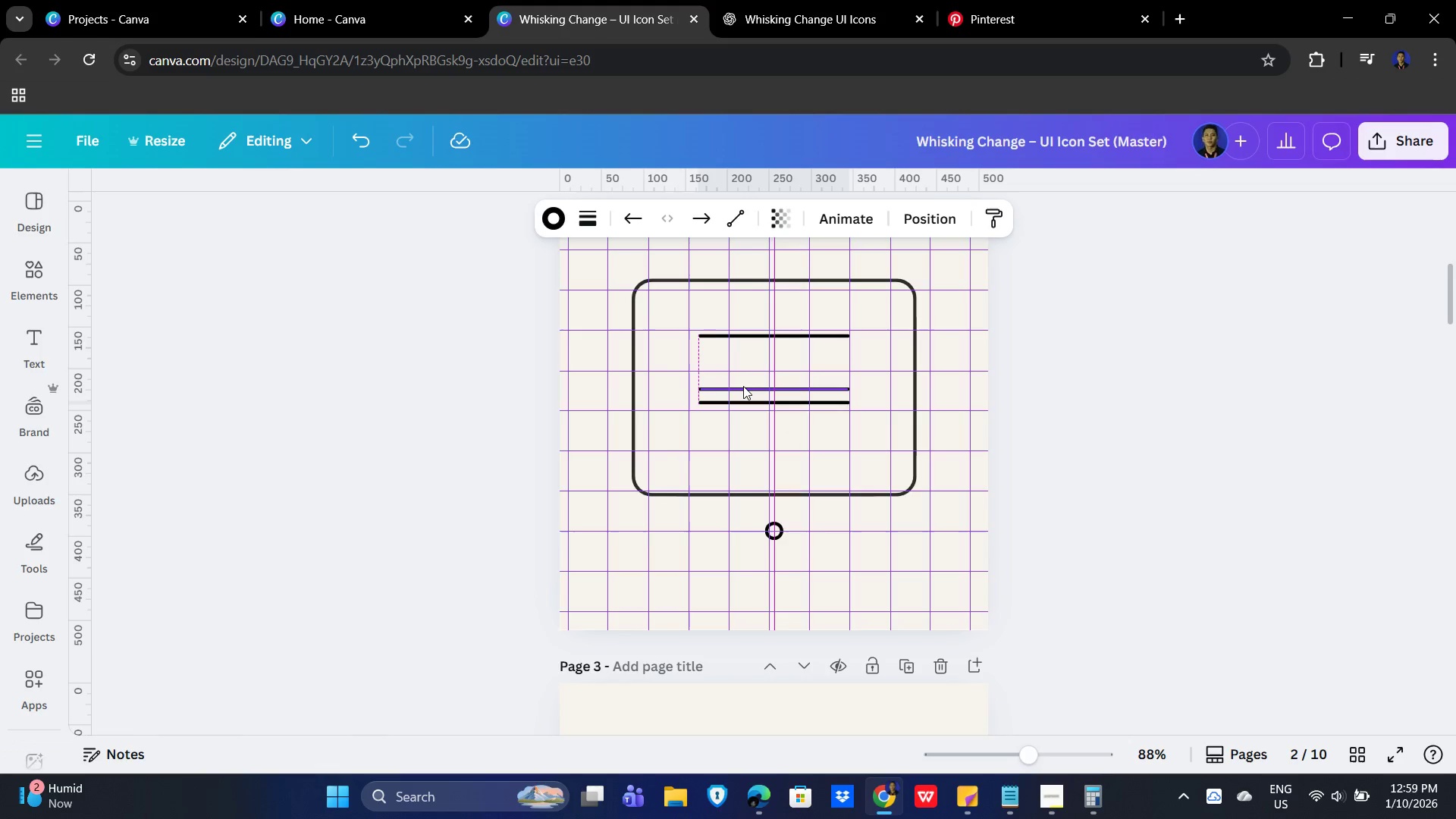 
hold_key(key=ArrowDown, duration=1.5)
 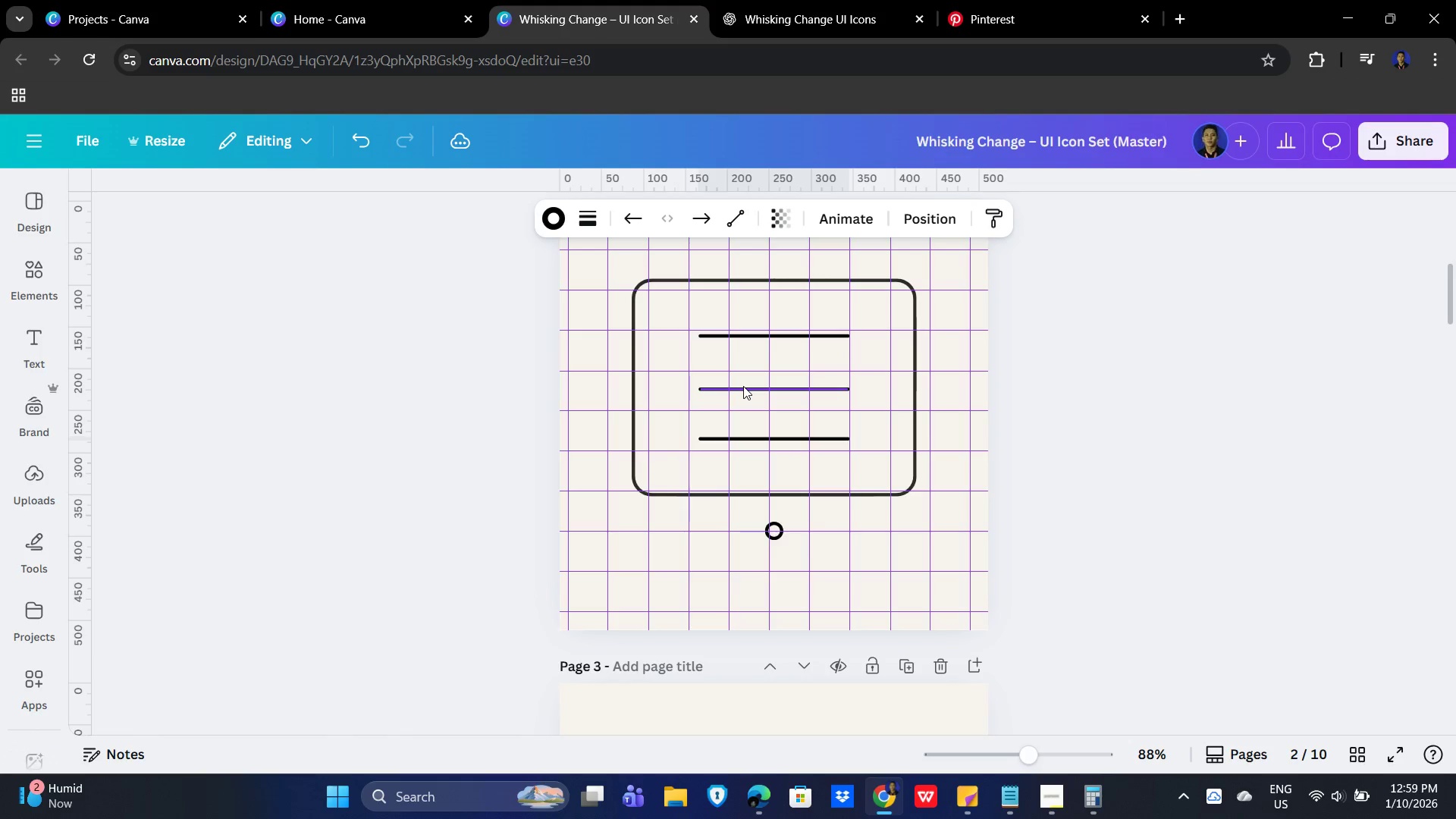 
hold_key(key=ArrowDown, duration=0.41)
 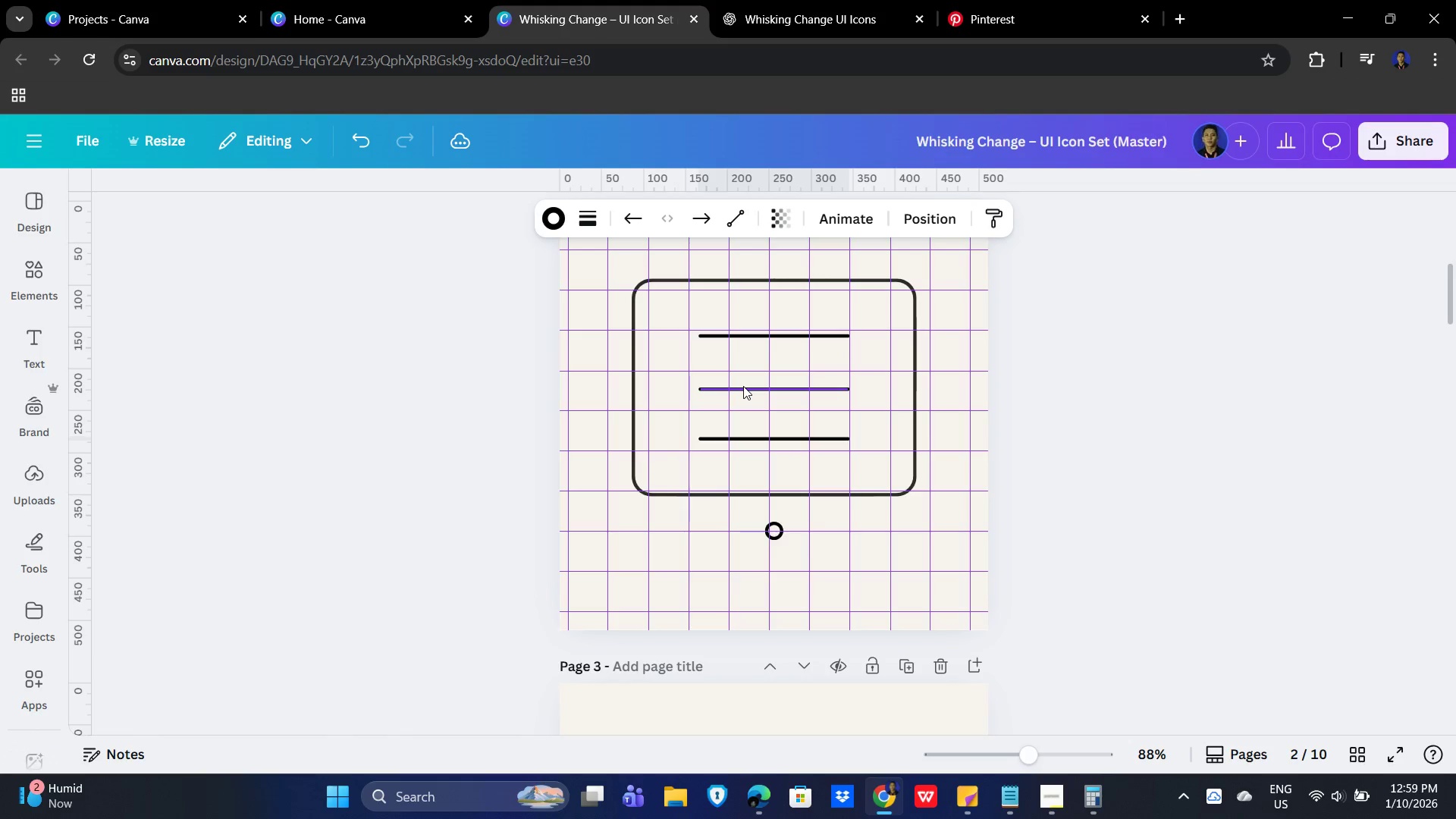 
key(ArrowDown)
 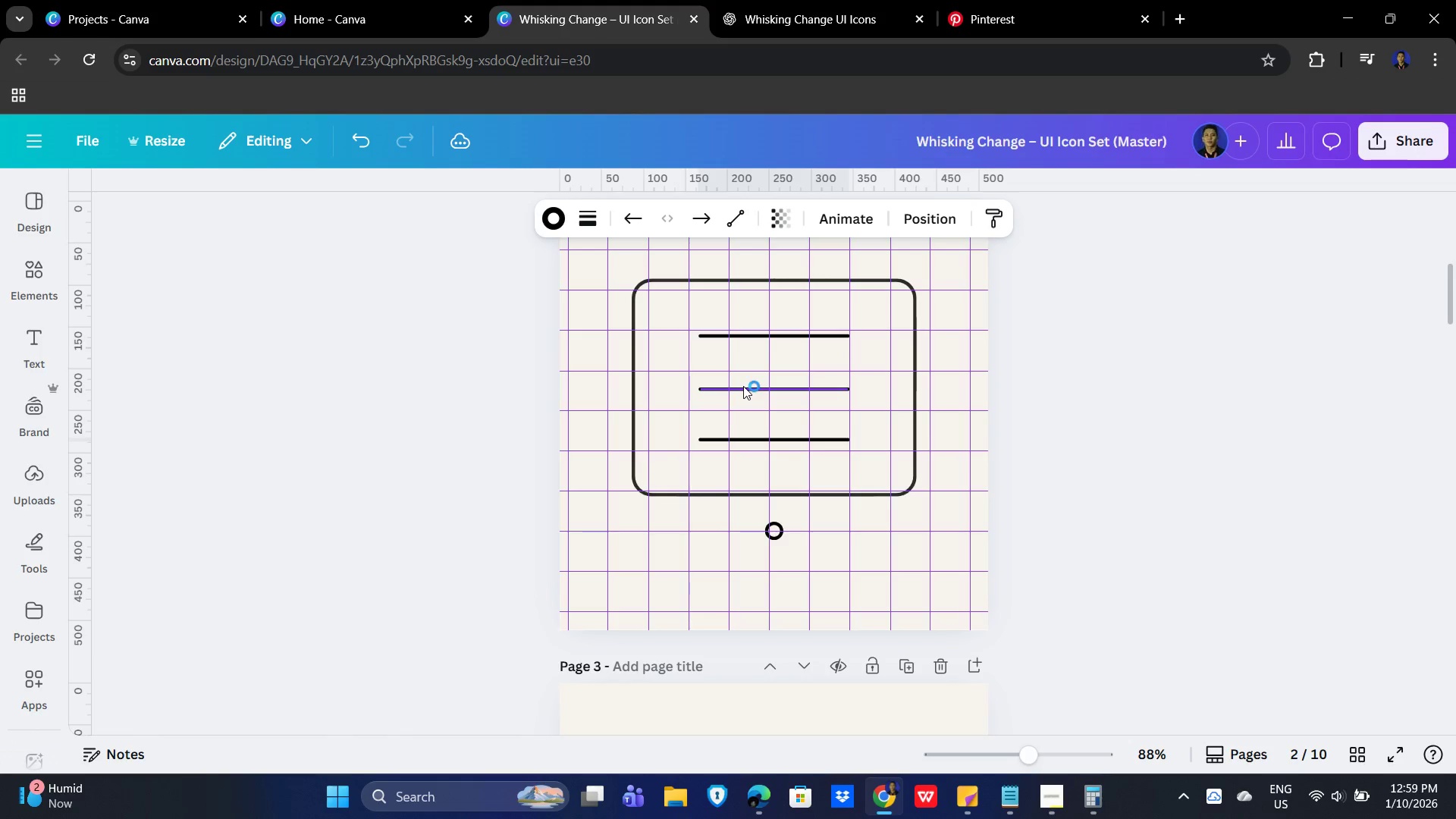 
key(ArrowDown)
 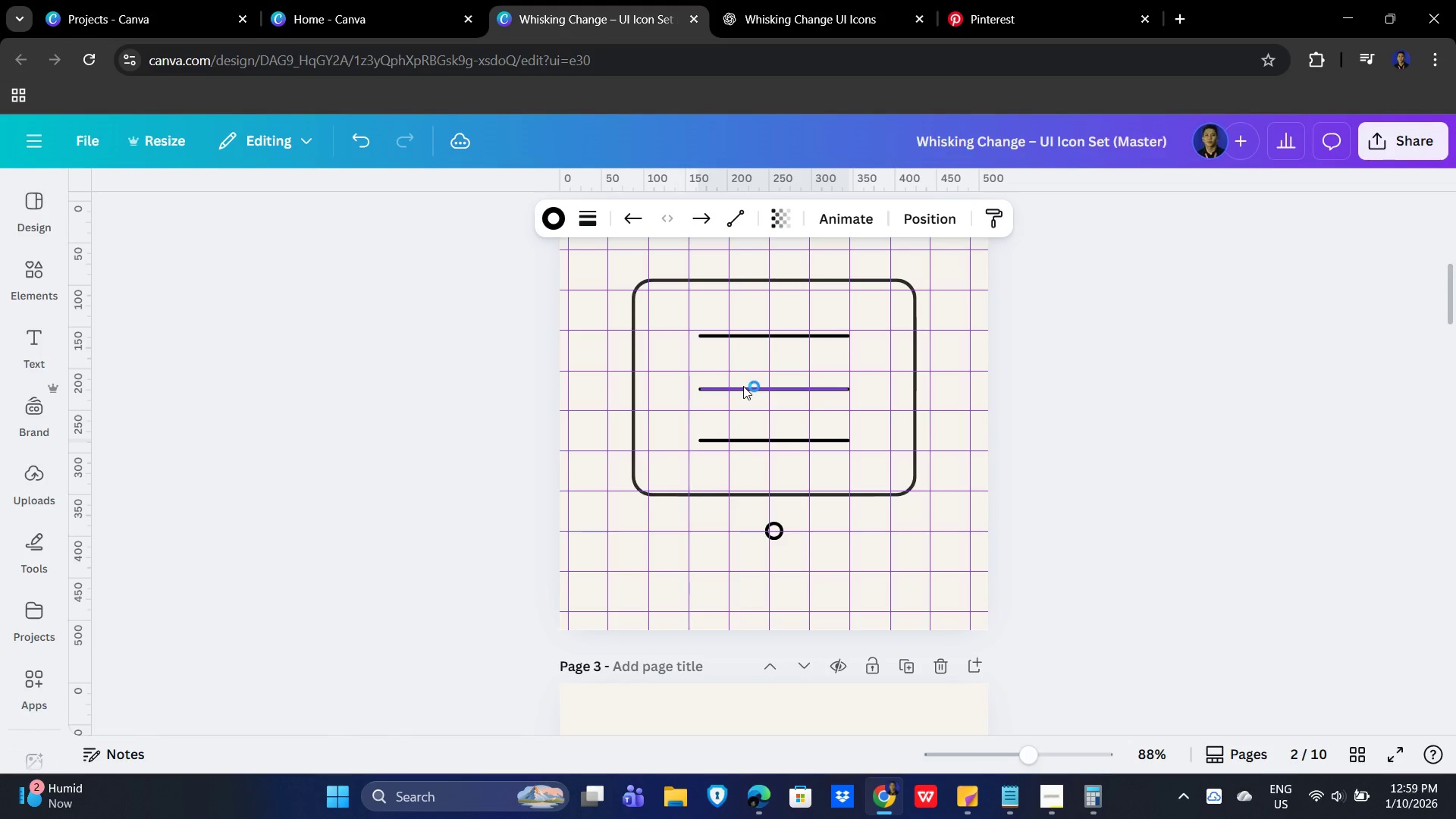 
key(ArrowDown)
 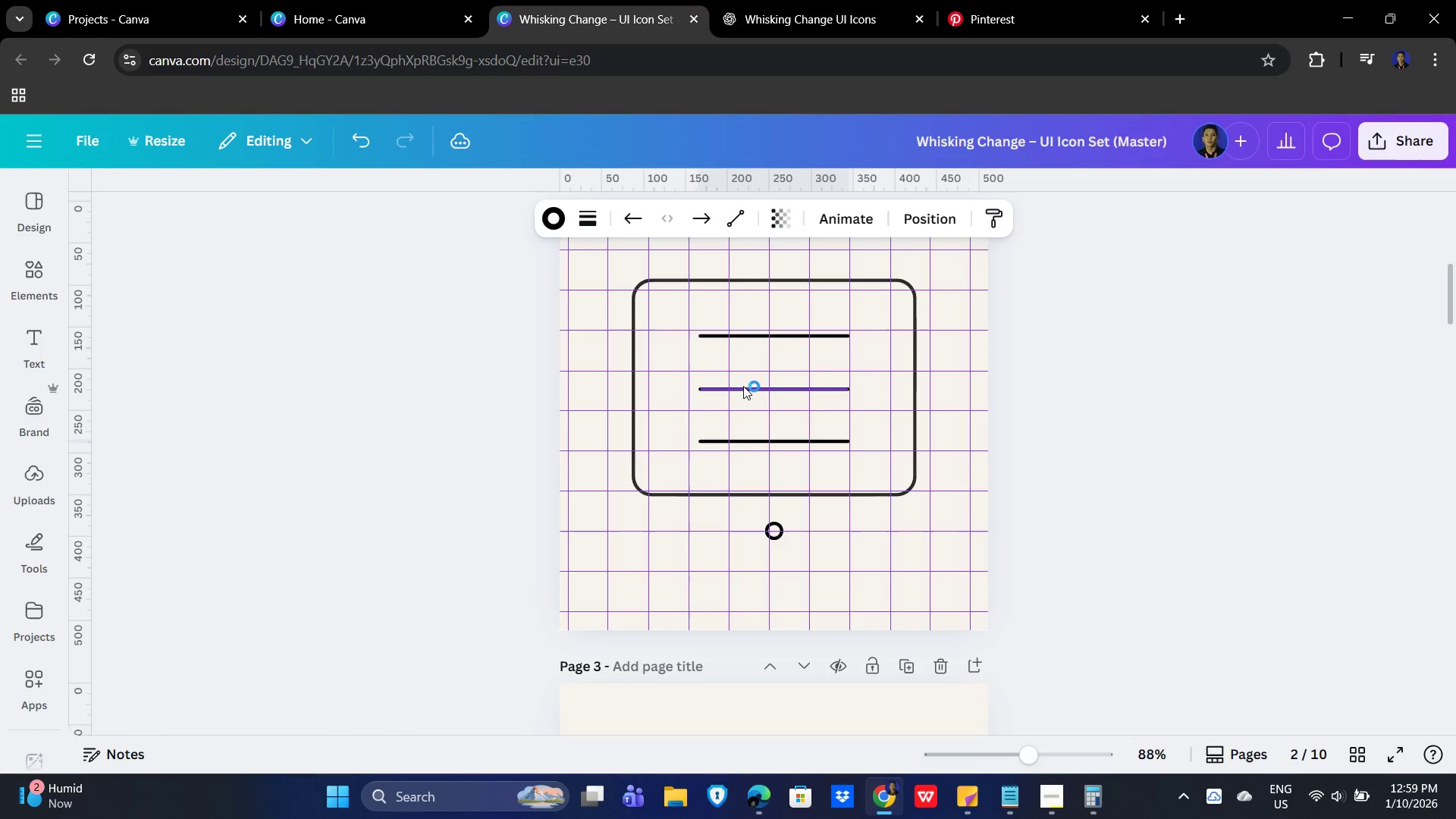 
key(ArrowDown)
 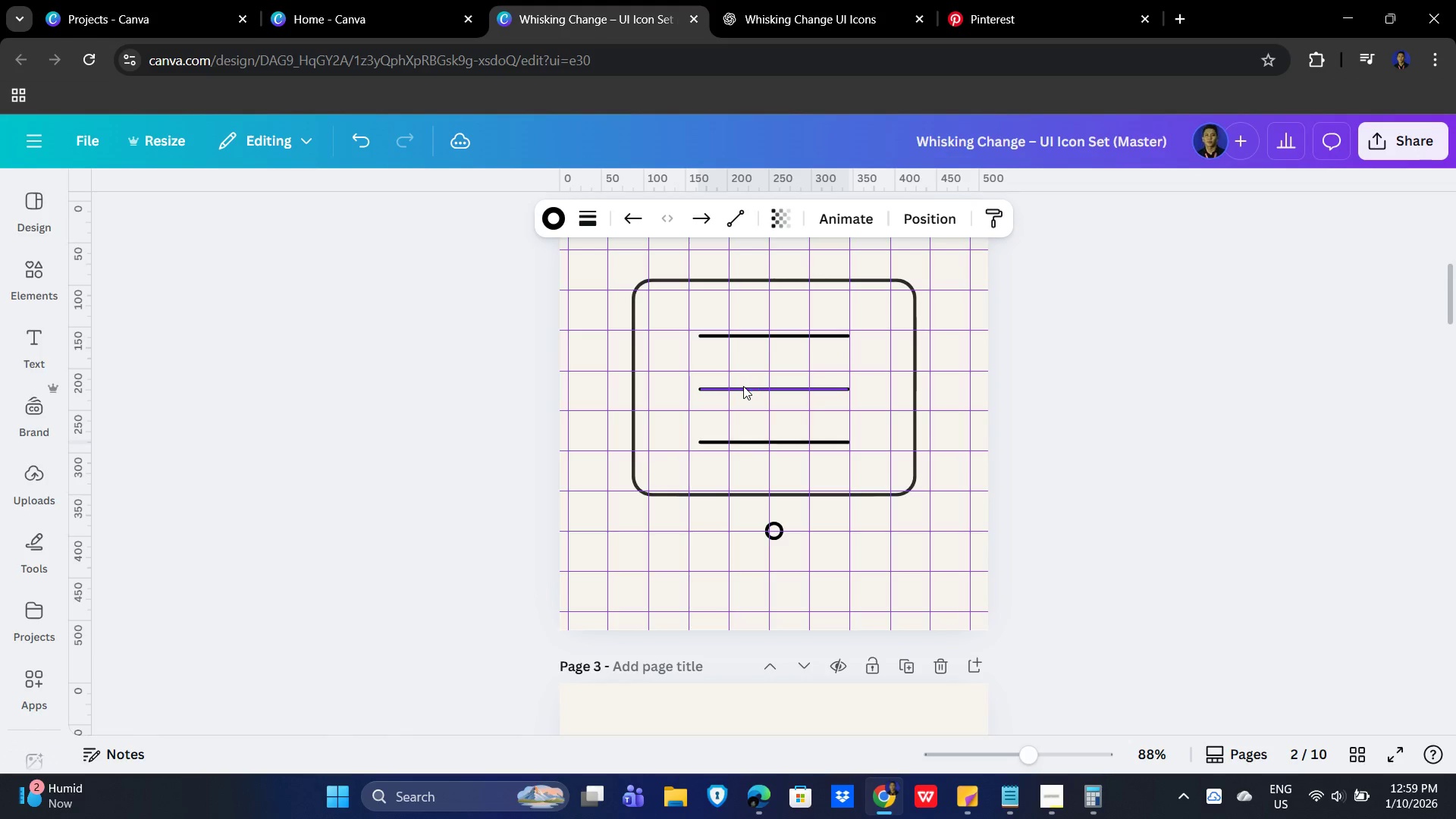 
key(ArrowDown)
 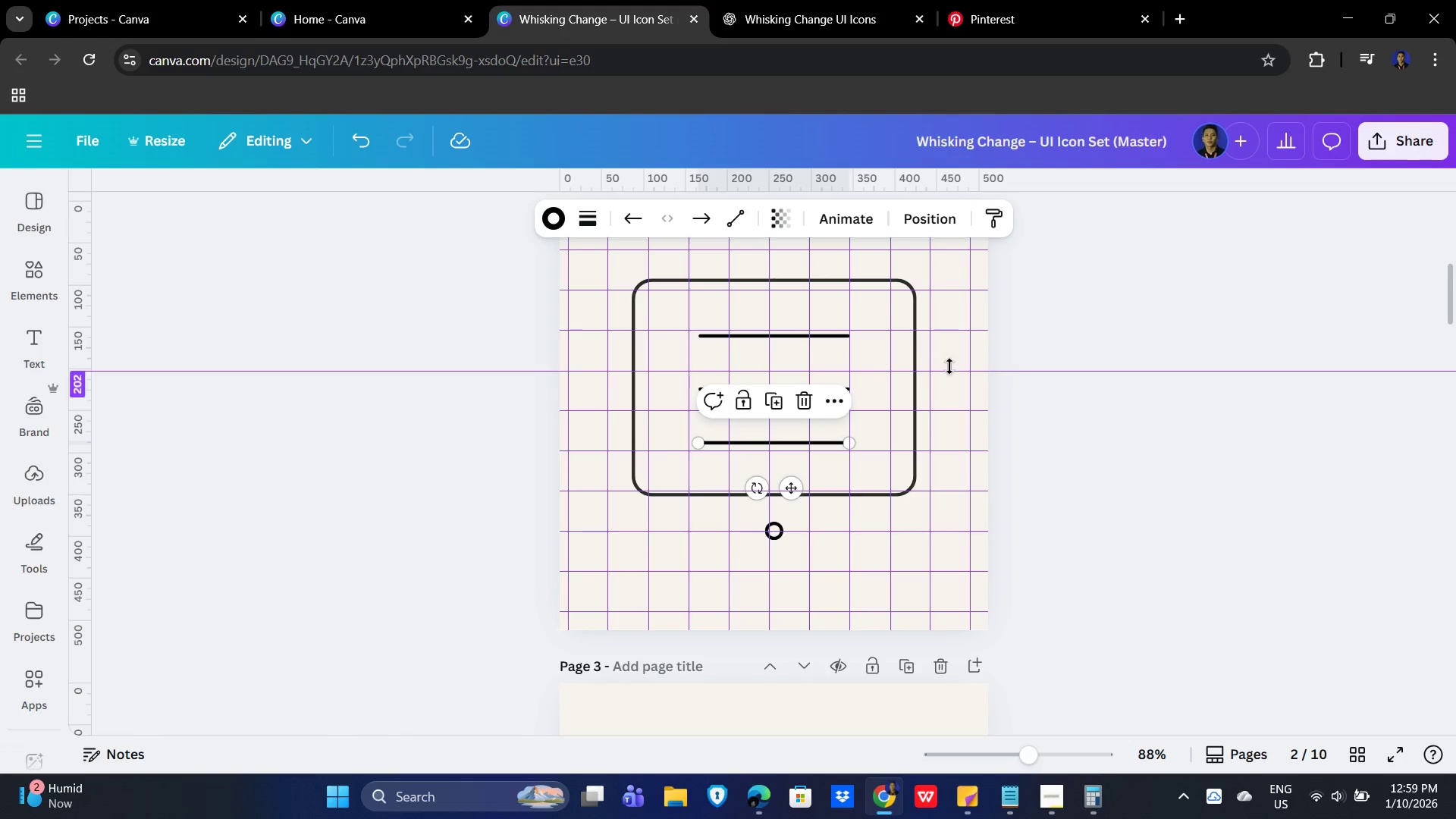 
left_click([1065, 354])
 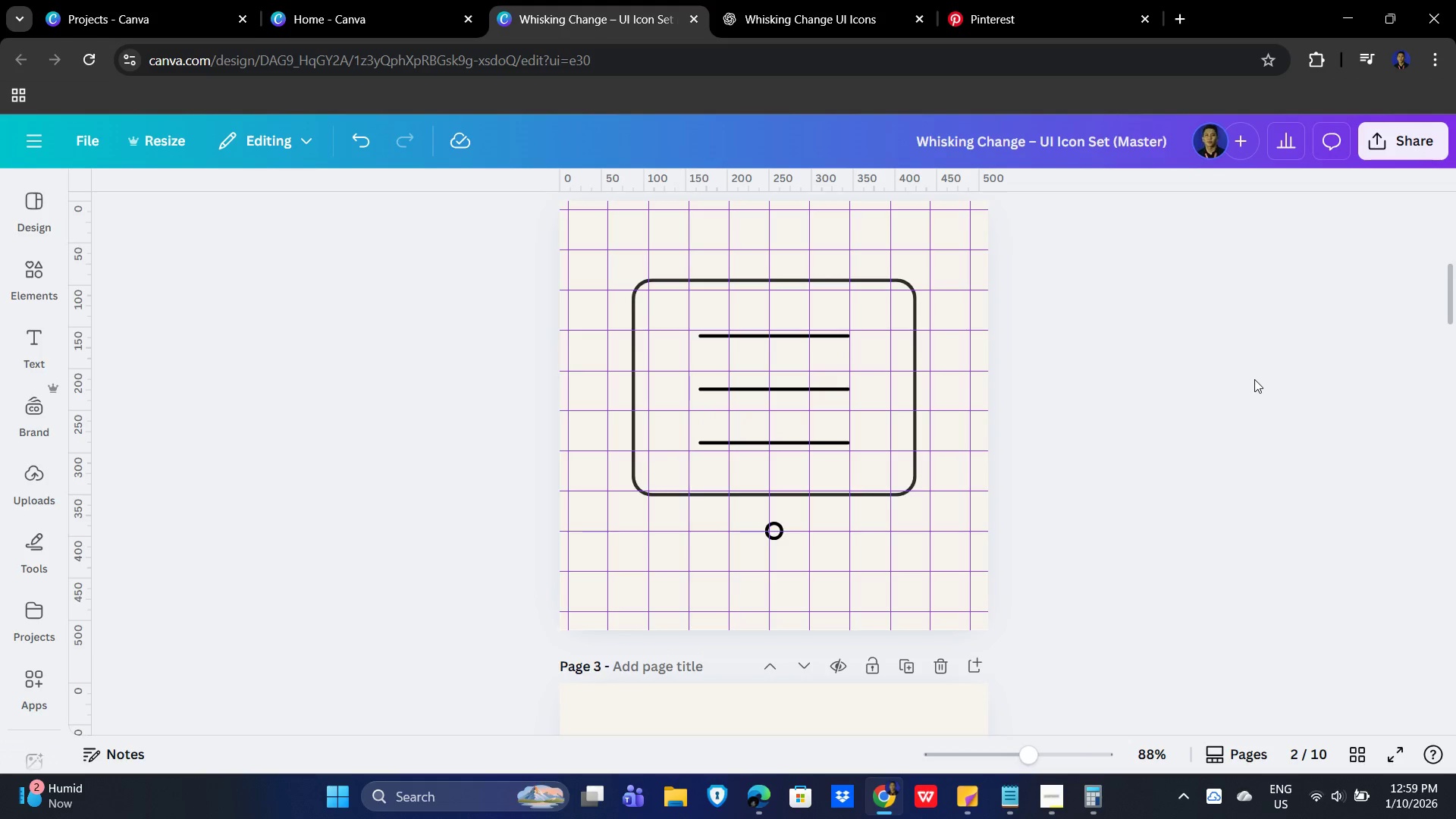 
wait(5.72)
 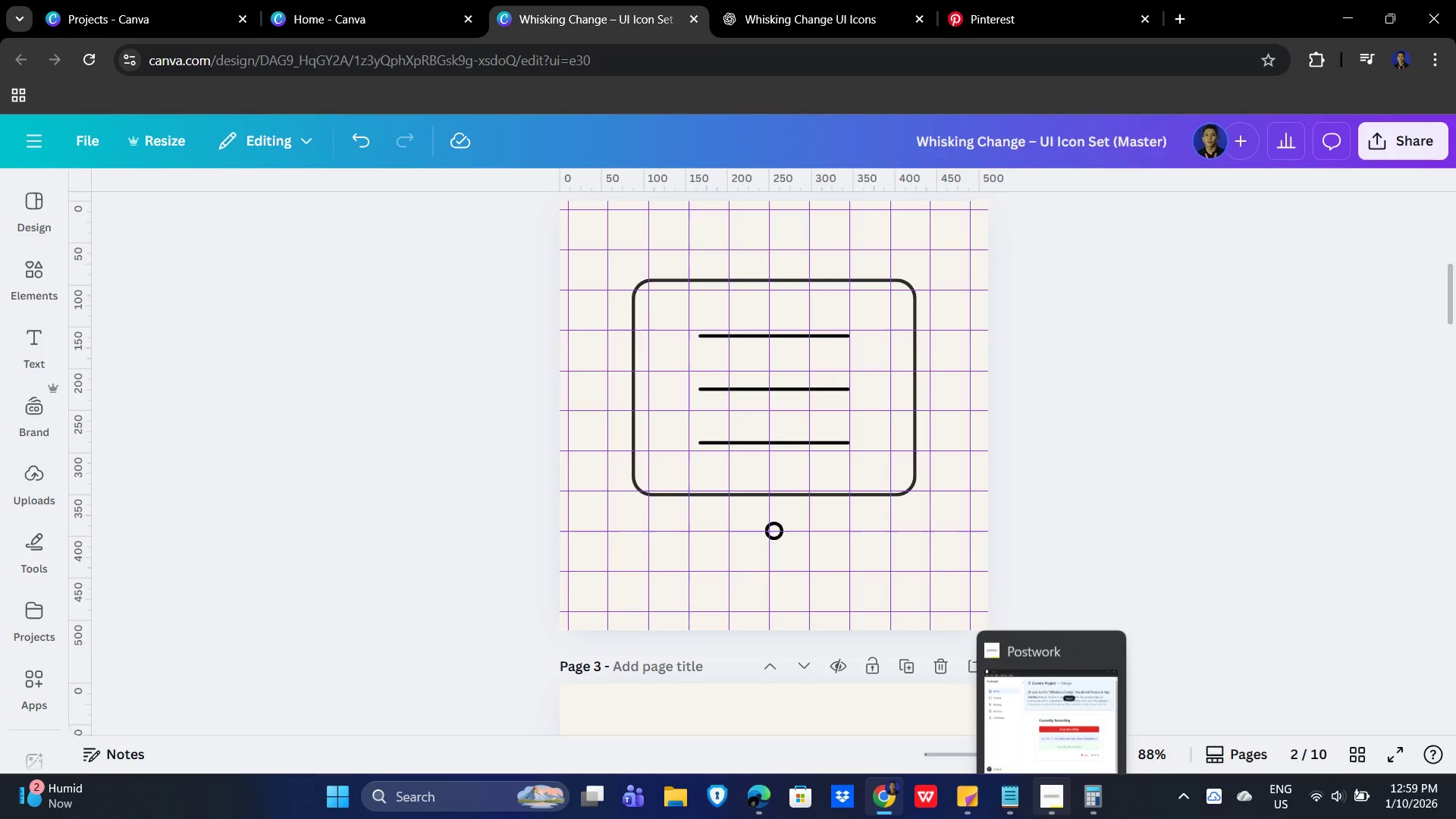 
left_click([807, 0])
 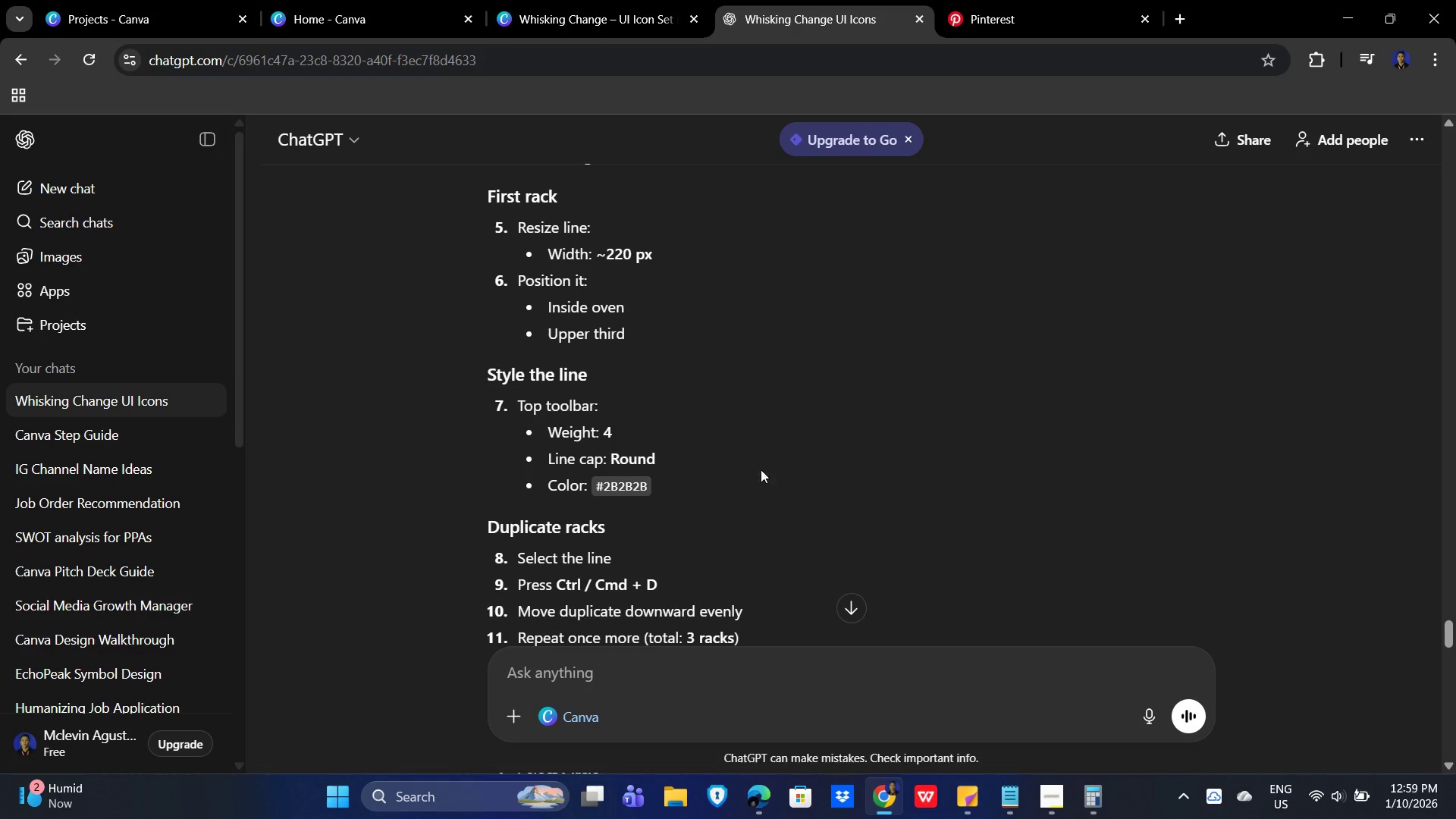 
scroll: coordinate [821, 504], scroll_direction: down, amount: 10.0
 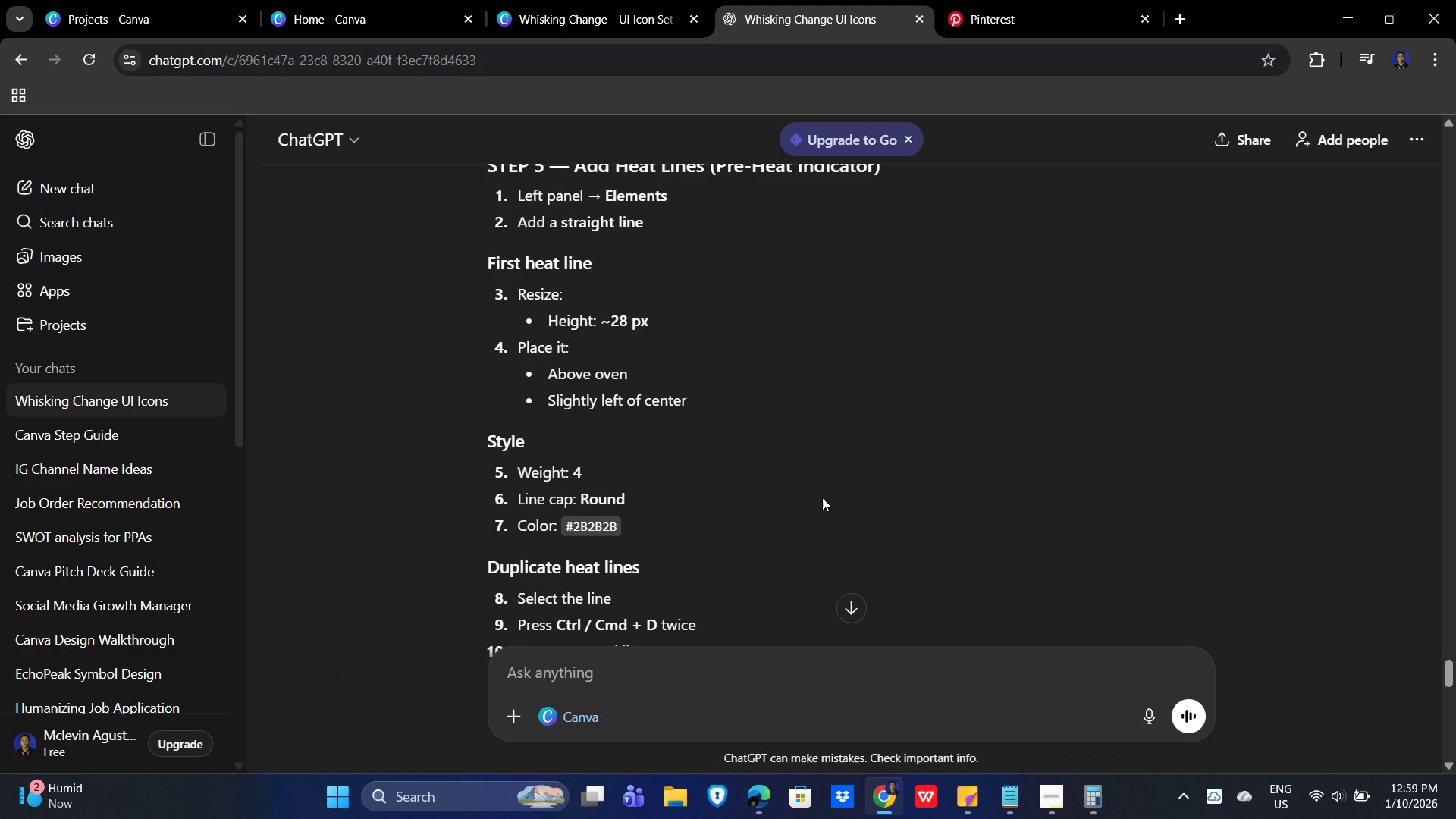 
scroll: coordinate [822, 497], scroll_direction: up, amount: 1.0
 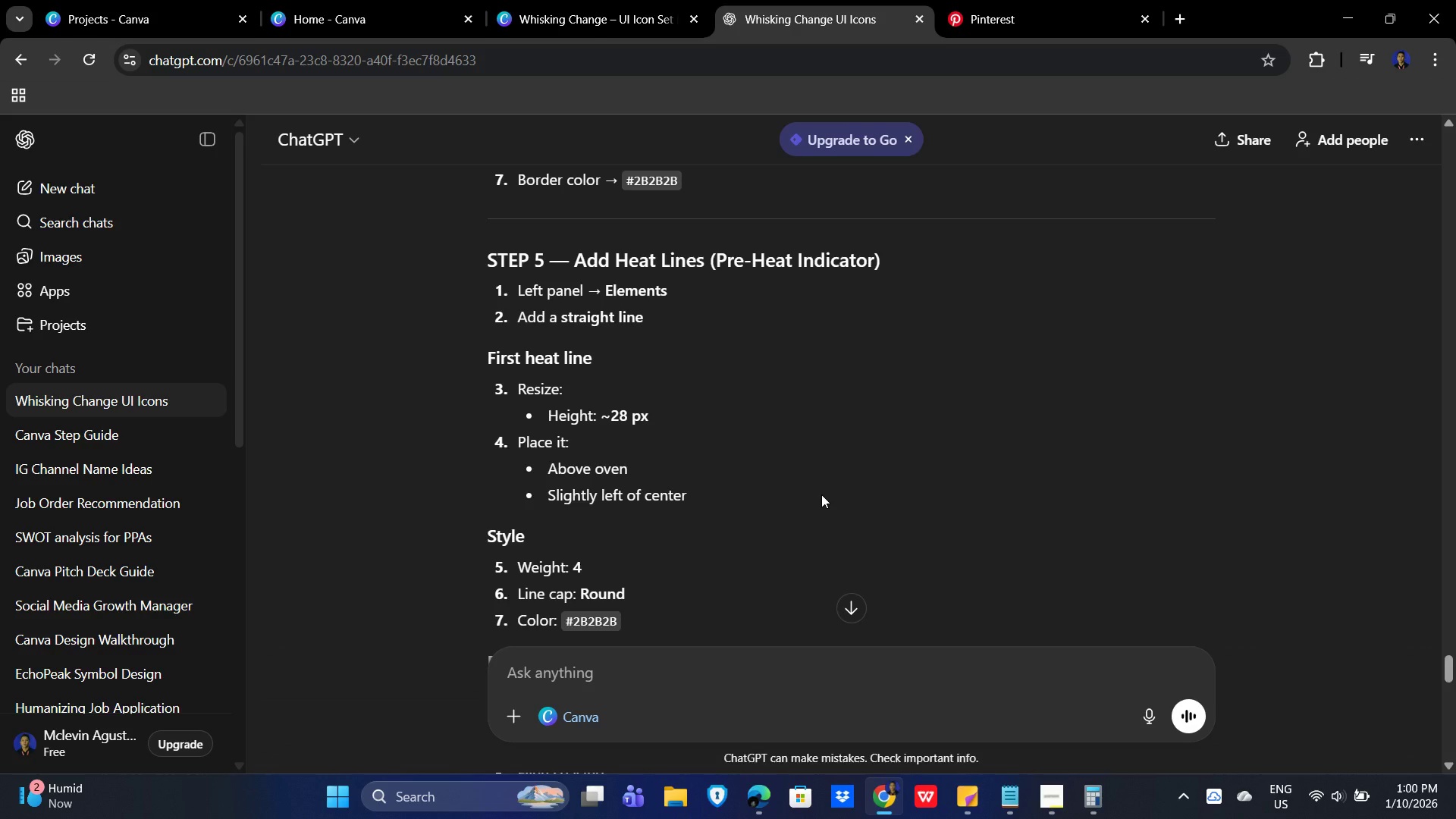 
wait(15.08)
 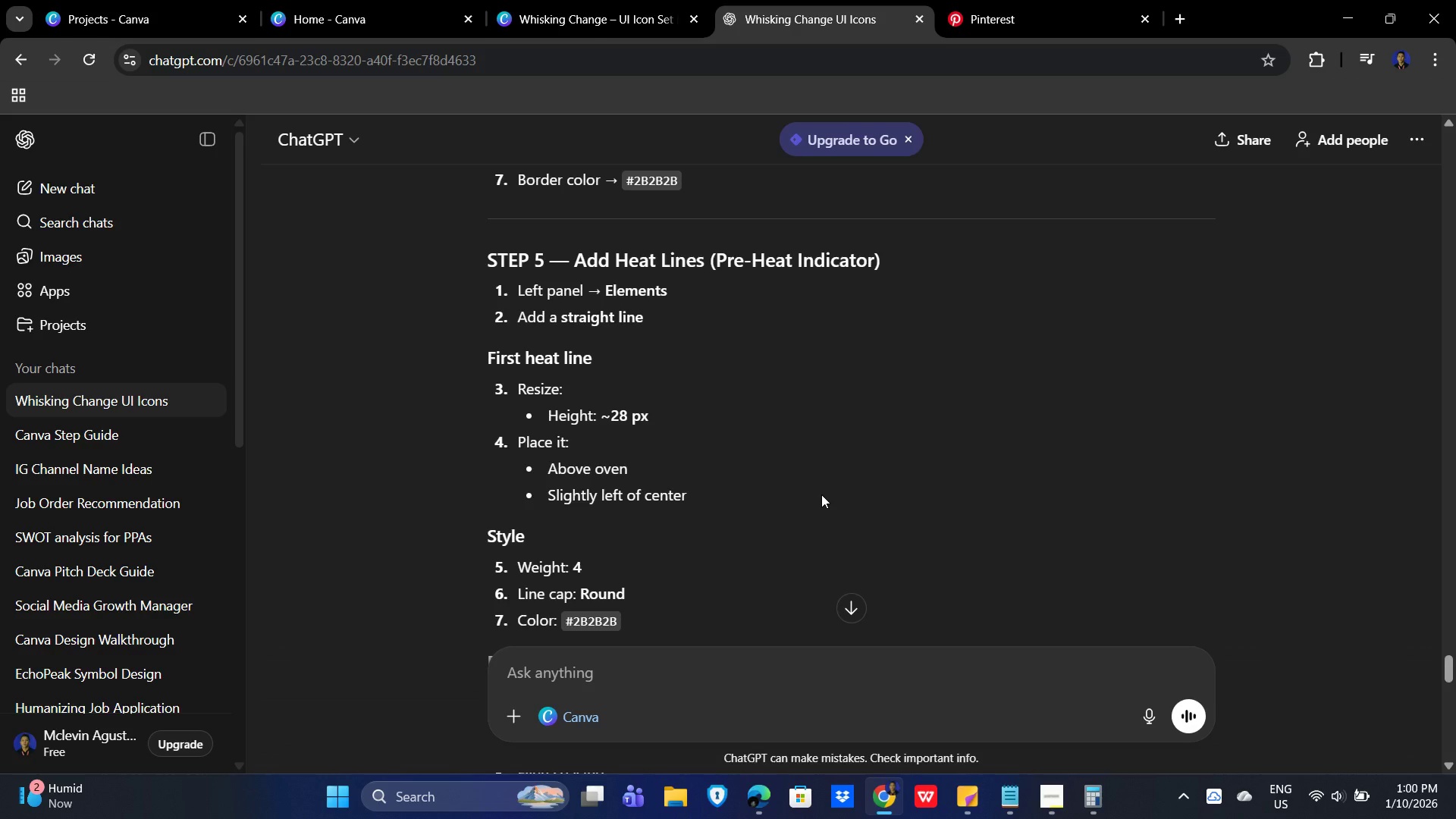 
scroll: coordinate [821, 494], scroll_direction: down, amount: 2.0
 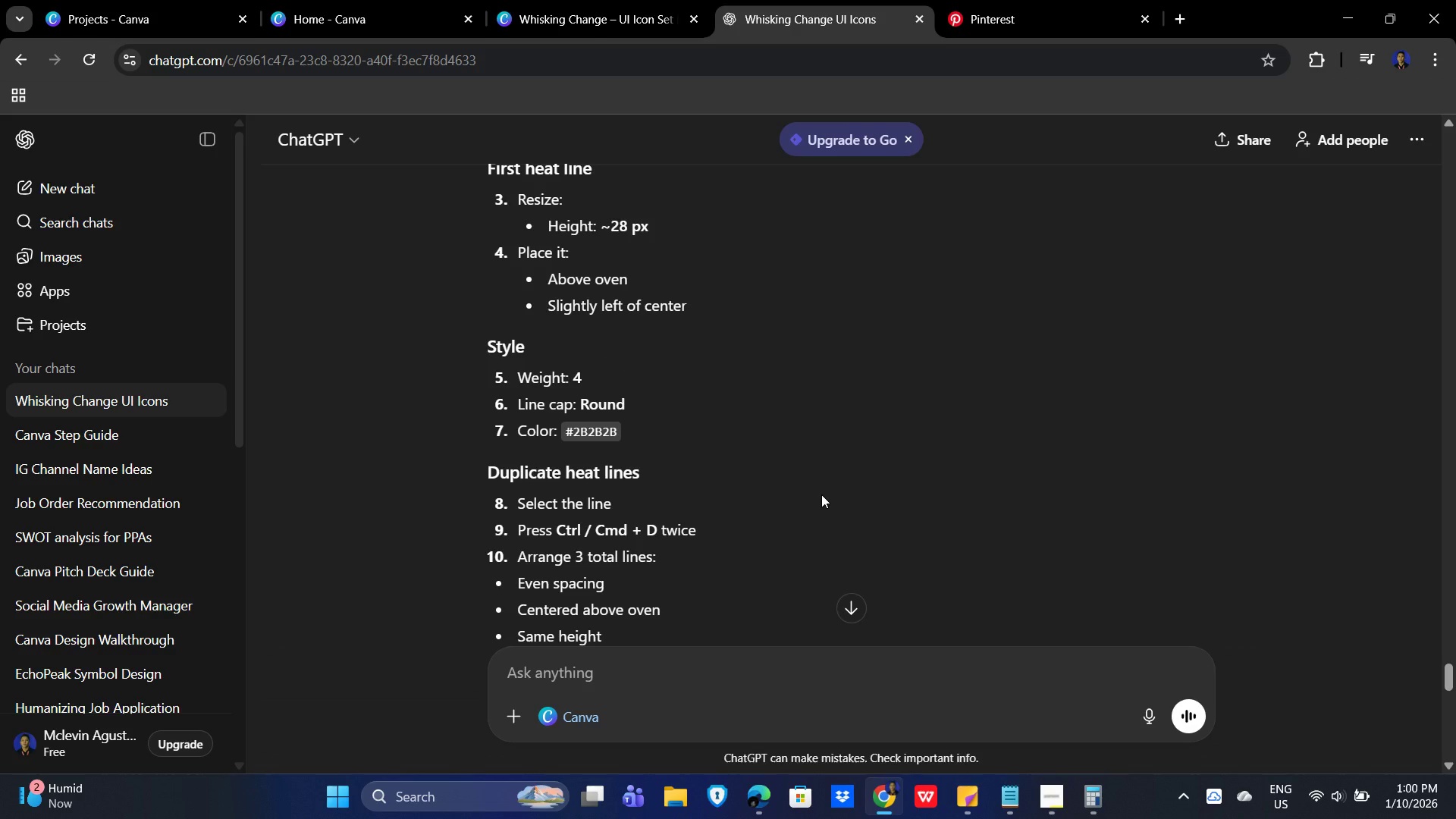 
wait(6.5)
 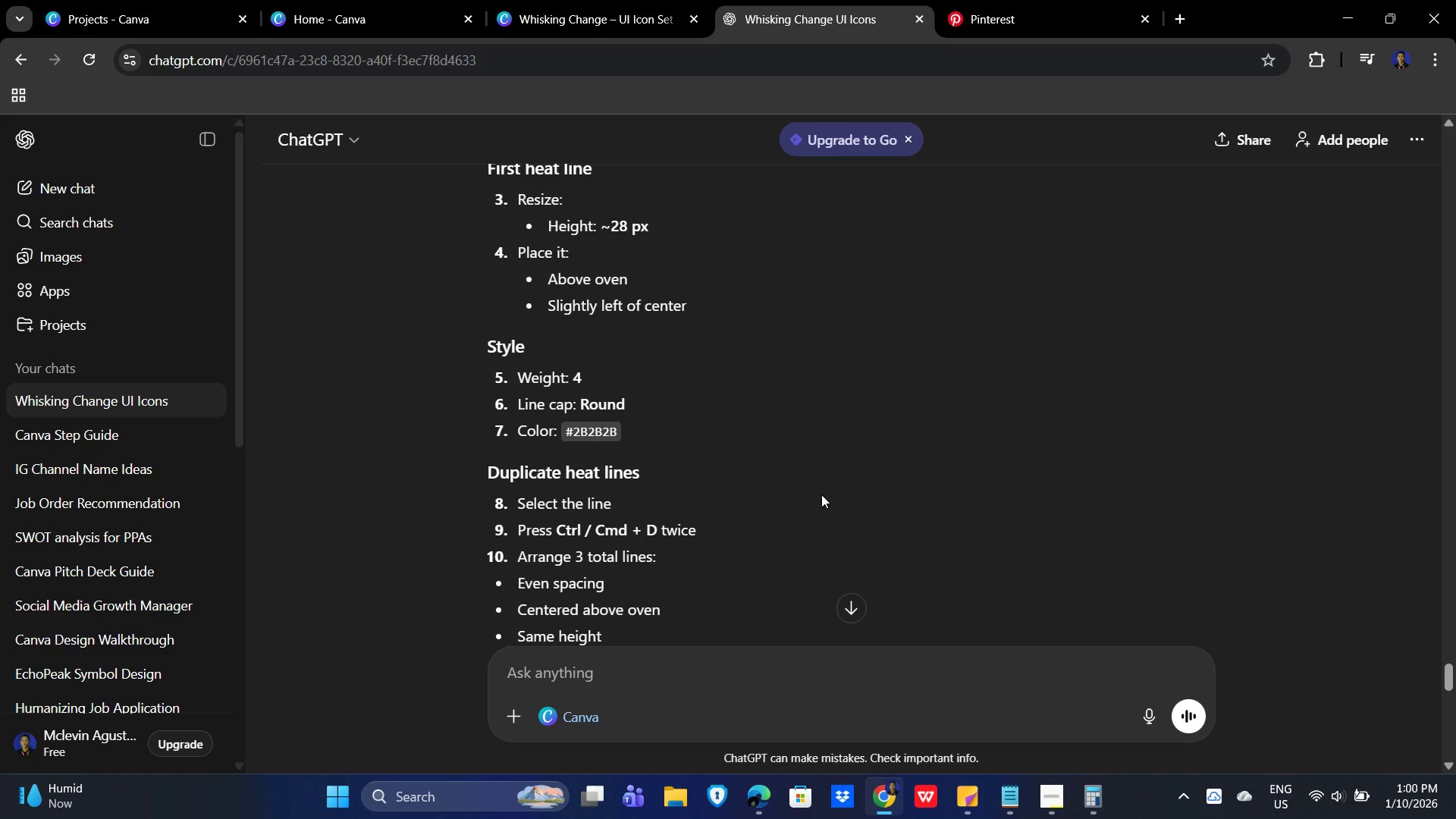 
scroll: coordinate [824, 494], scroll_direction: down, amount: 2.0
 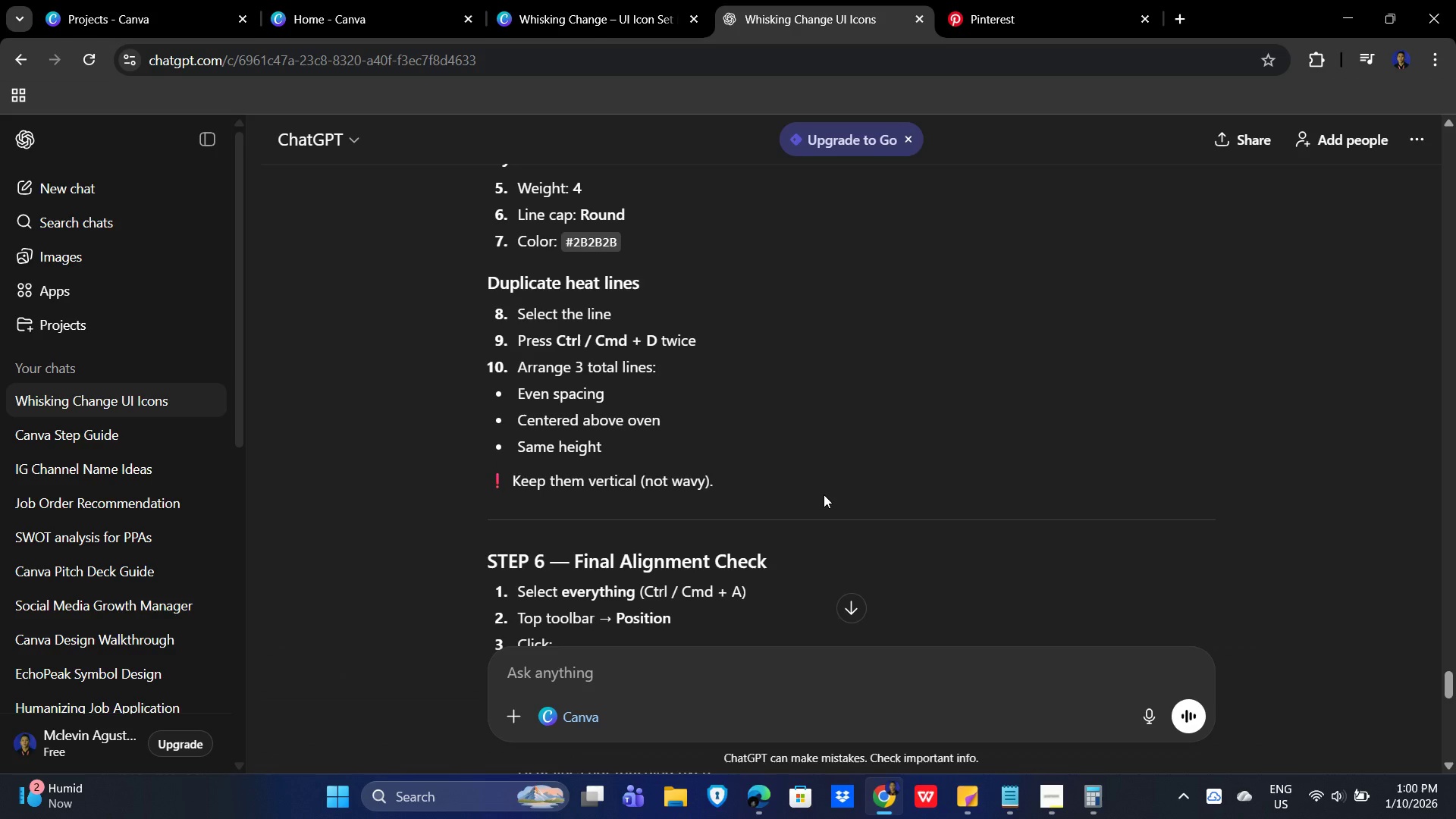 
wait(14.39)
 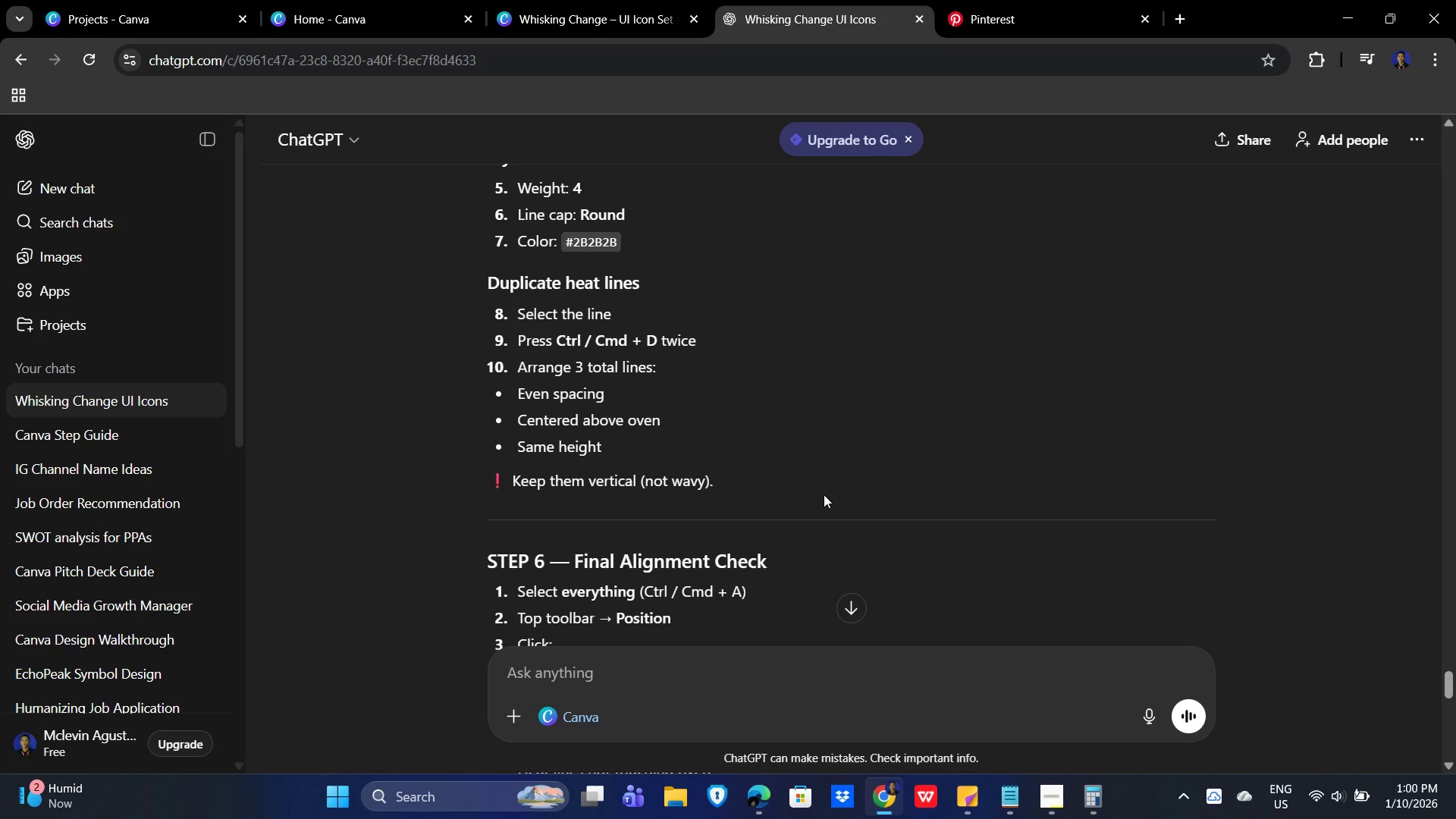 
scroll: coordinate [824, 494], scroll_direction: down, amount: 2.0
 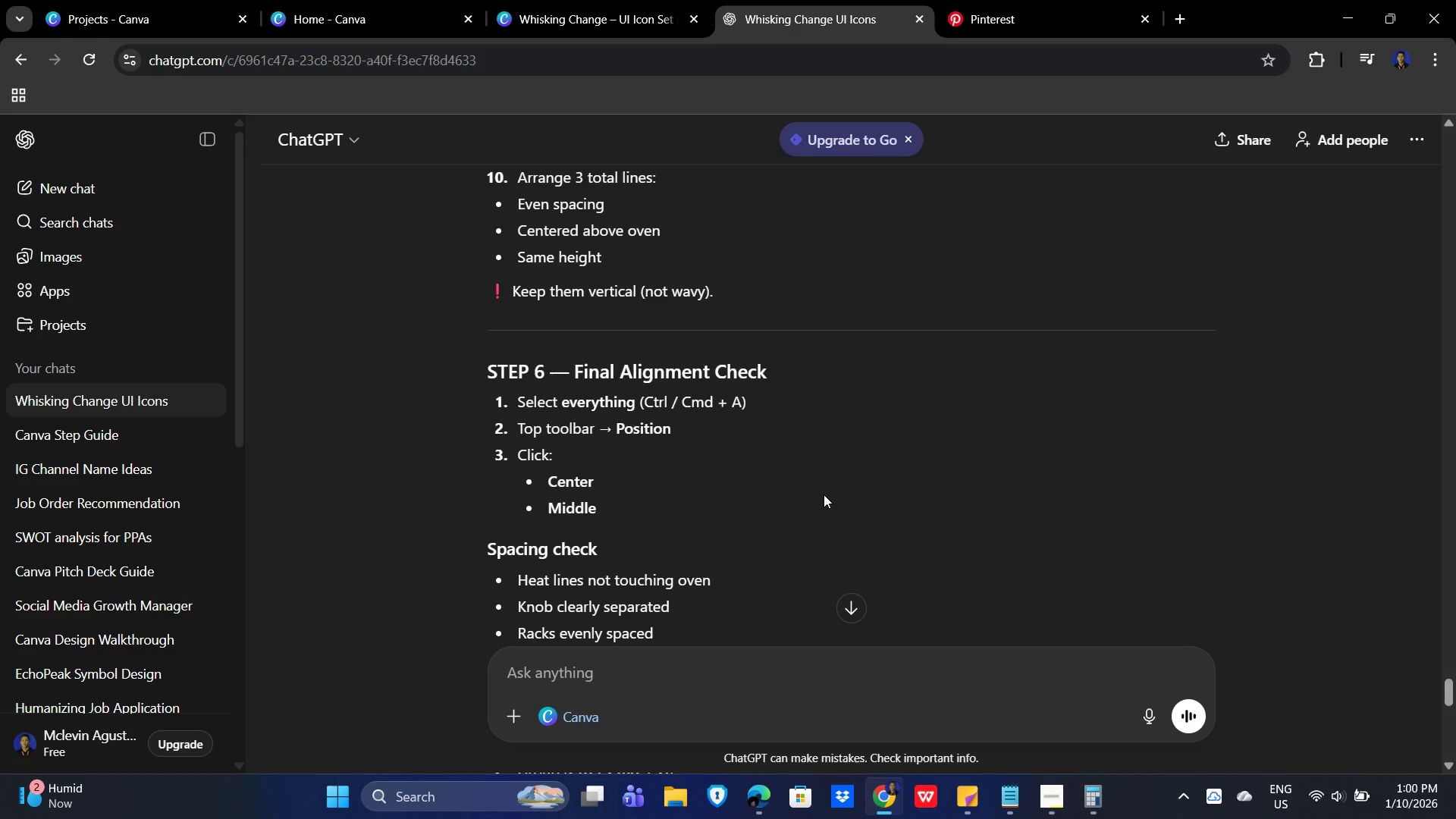 
scroll: coordinate [824, 496], scroll_direction: up, amount: 4.0
 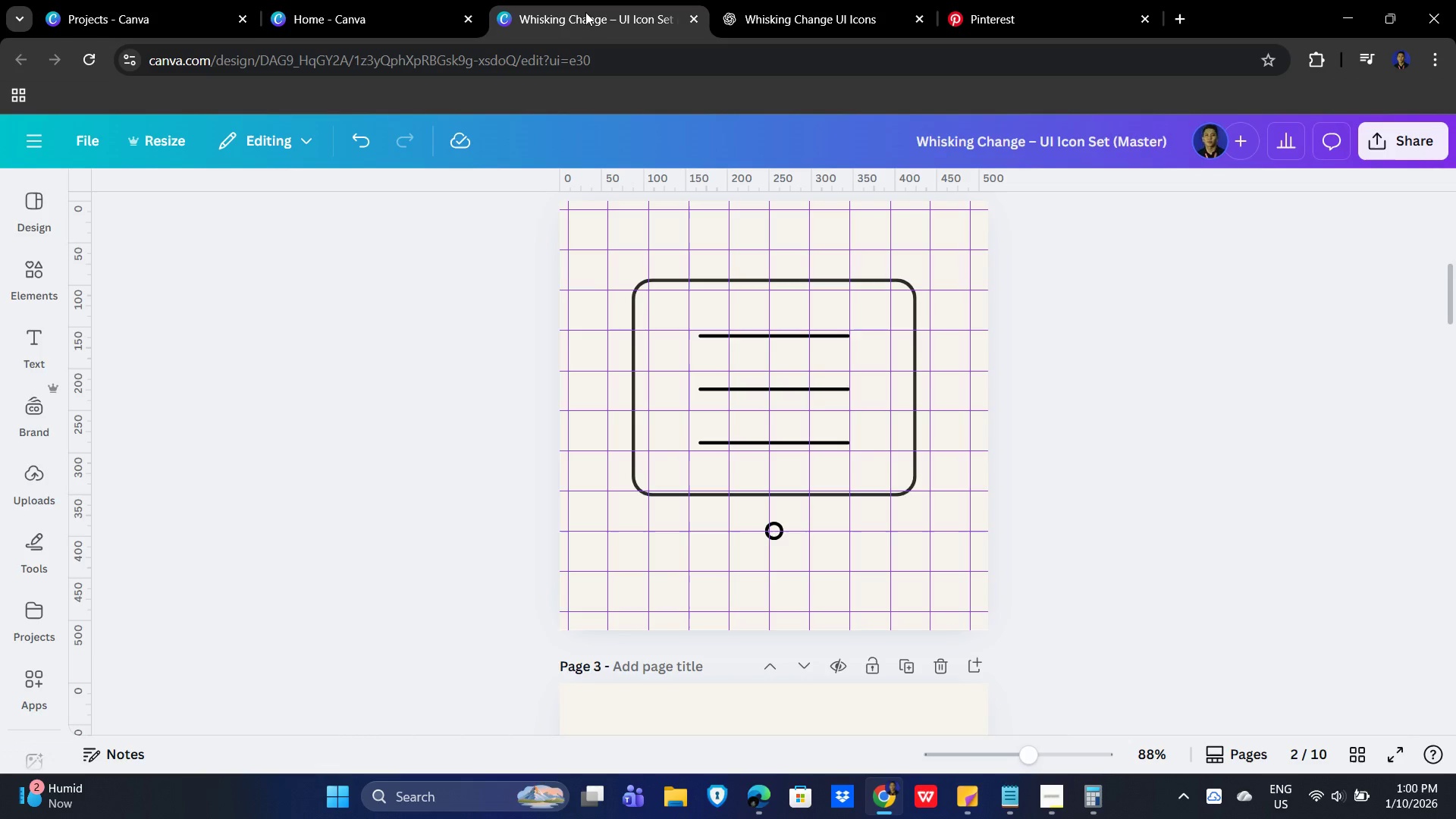 
left_click_drag(start_coordinate=[1303, 520], to_coordinate=[1296, 524])
 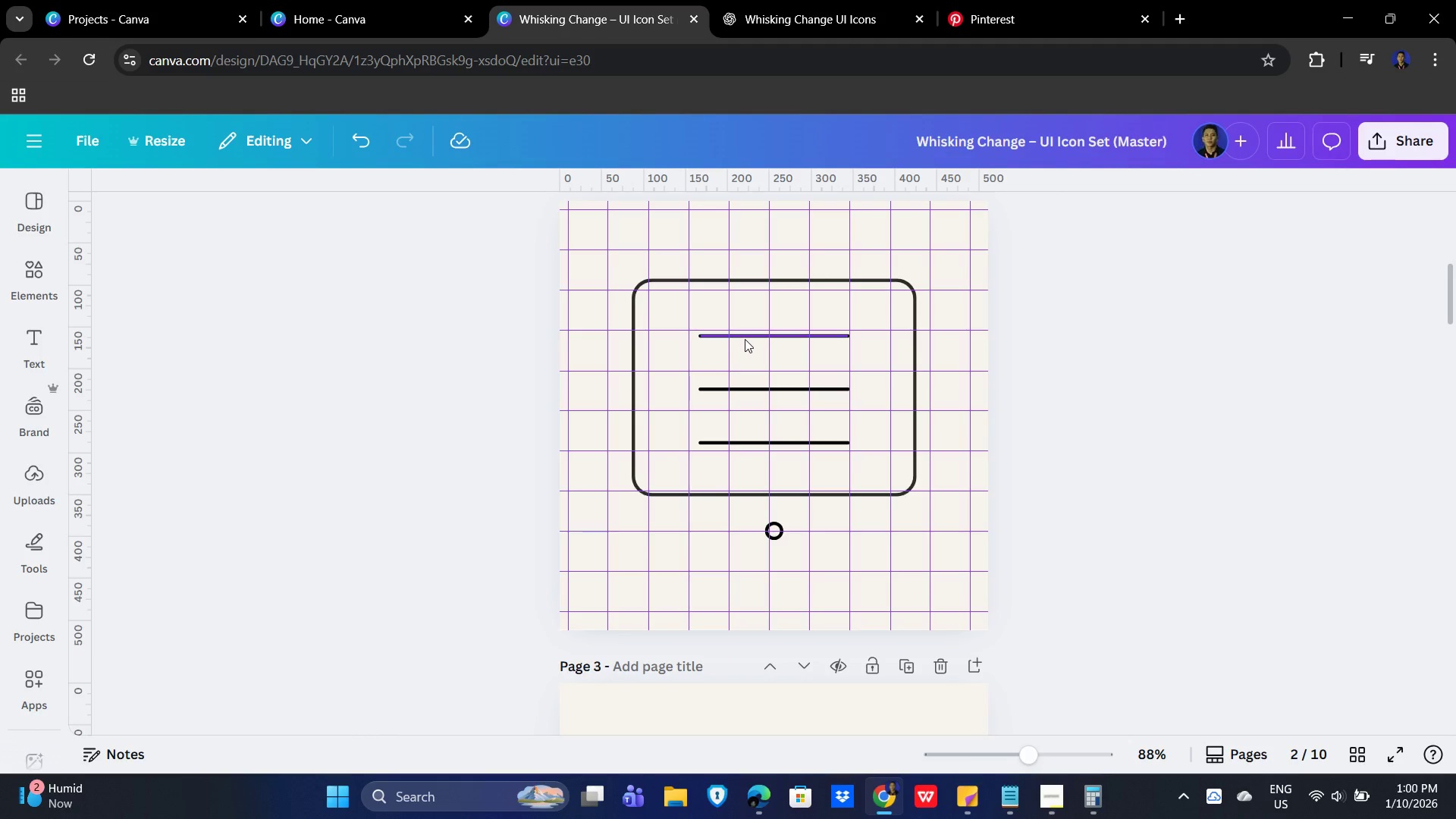 
left_click([745, 339])
 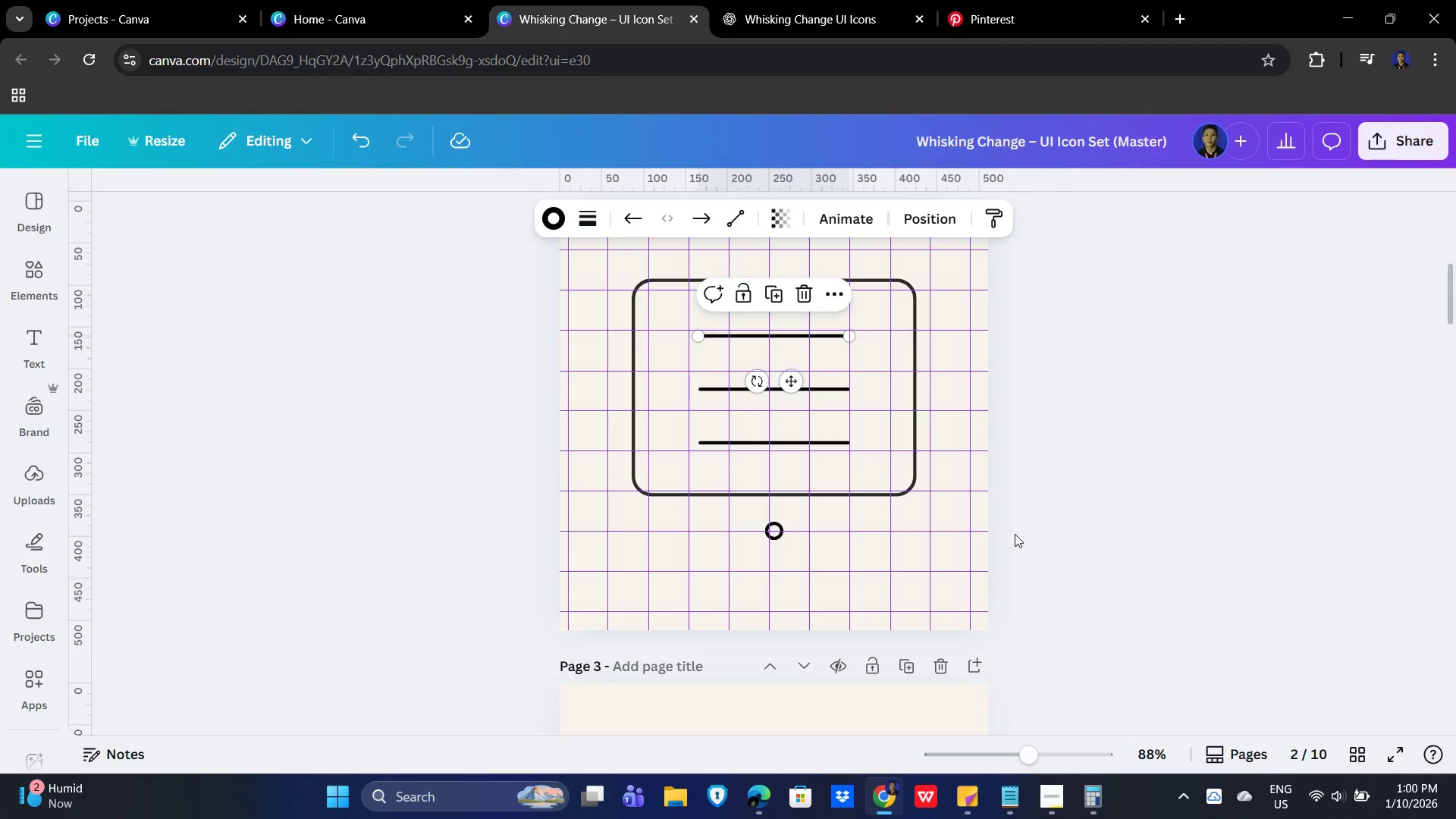 
key(Control+C)
 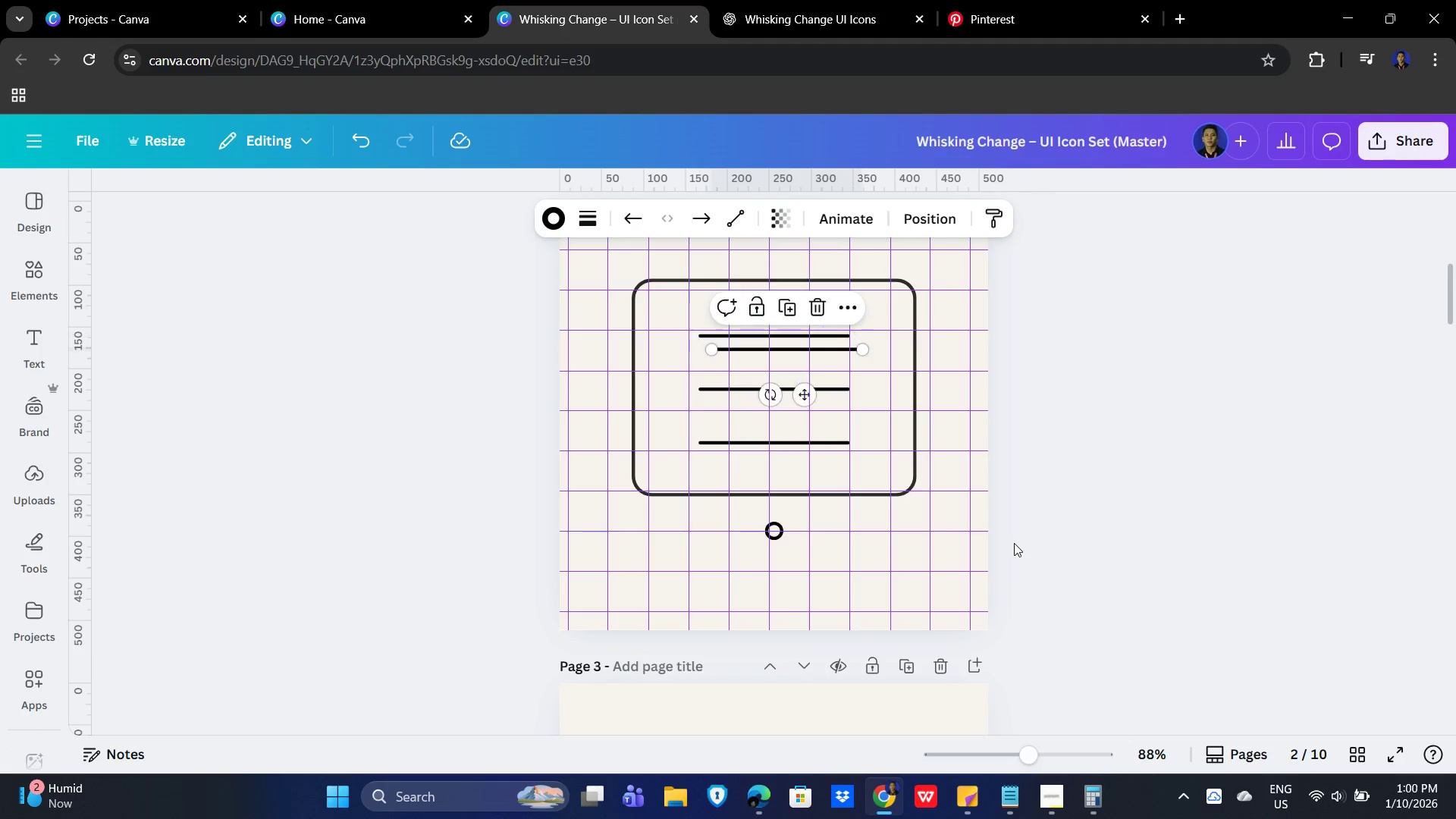 
key(Control+V)
 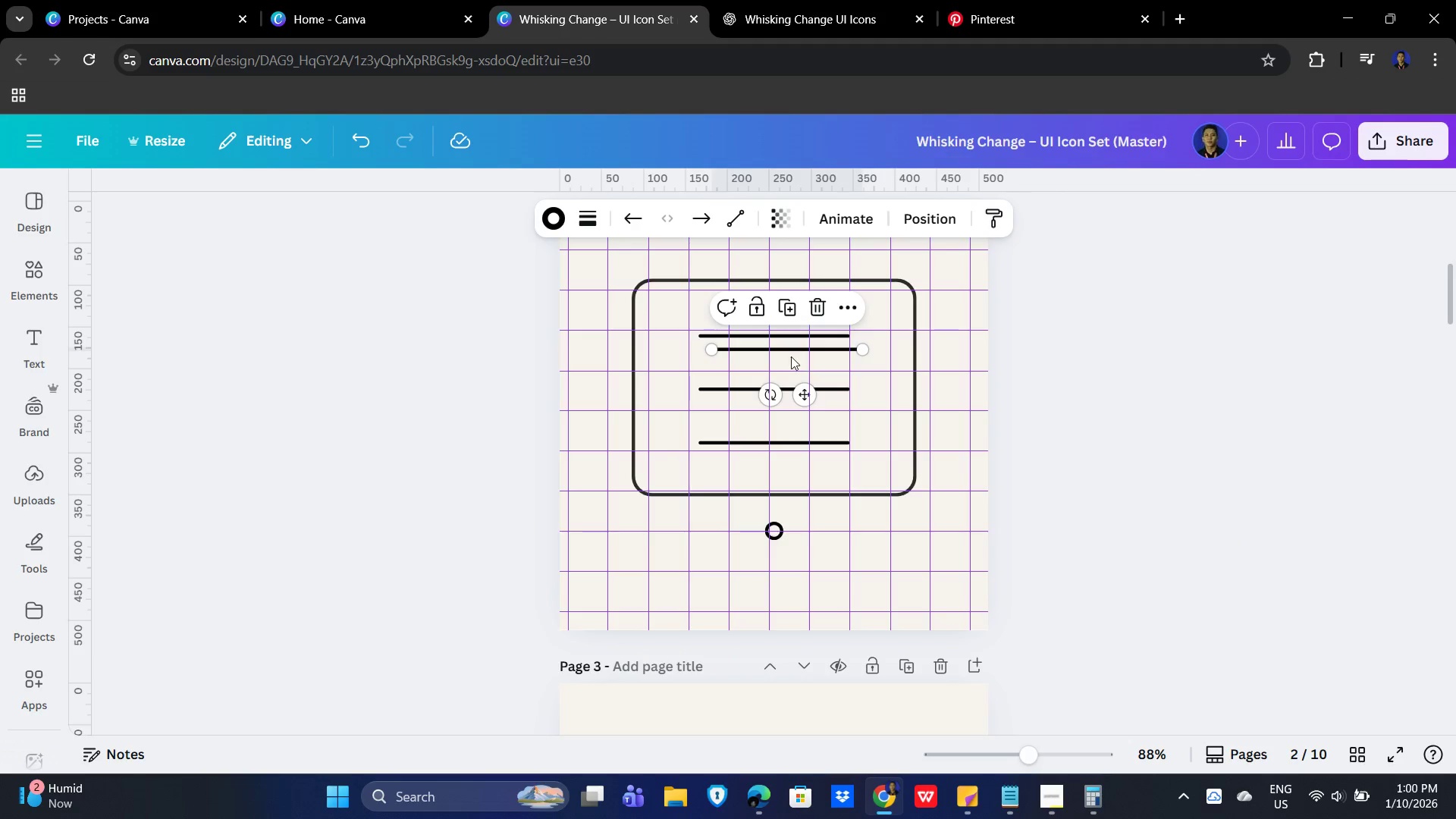 
left_click_drag(start_coordinate=[786, 351], to_coordinate=[682, 598])
 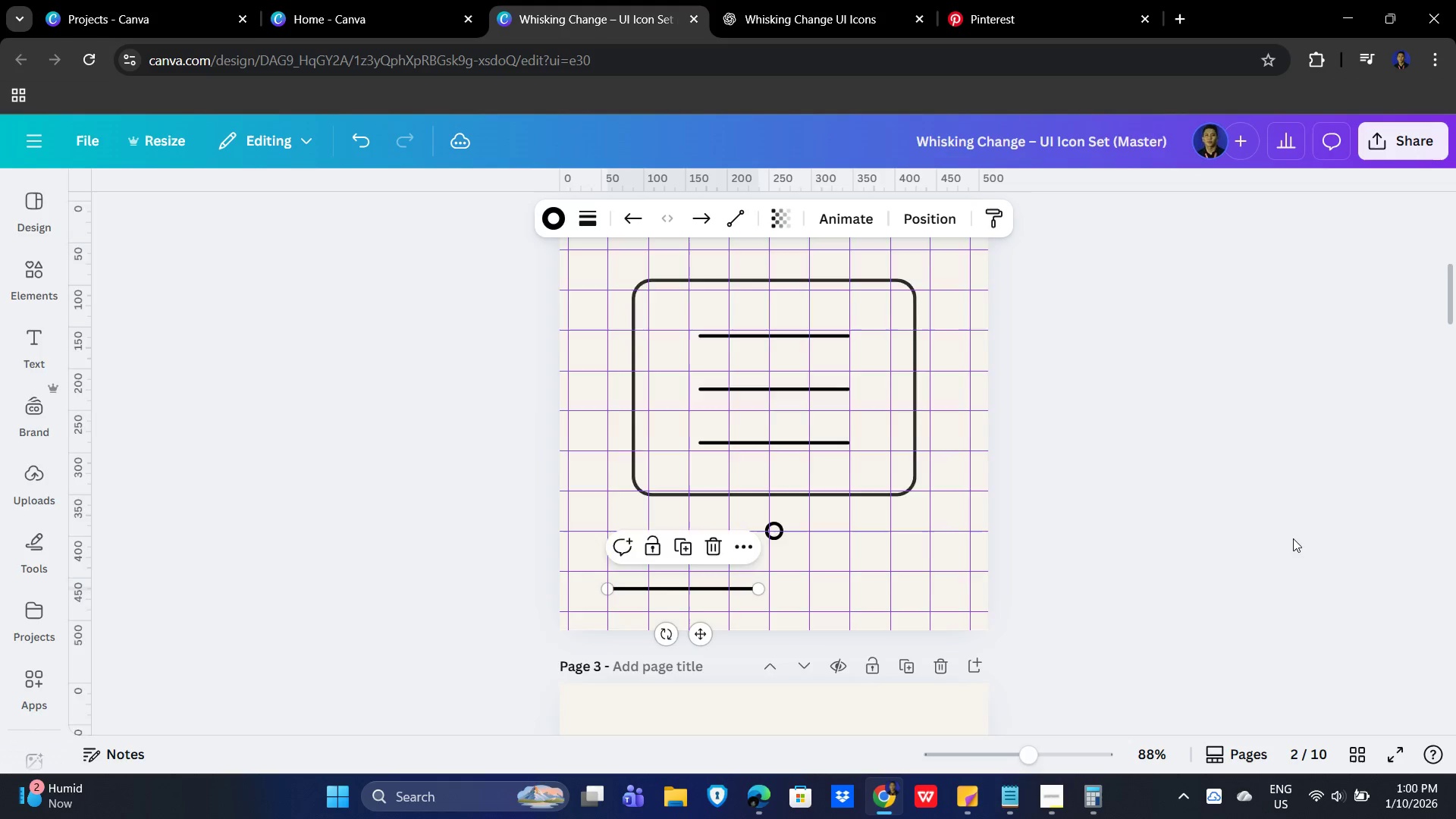 
scroll: coordinate [1291, 537], scroll_direction: down, amount: 4.0
 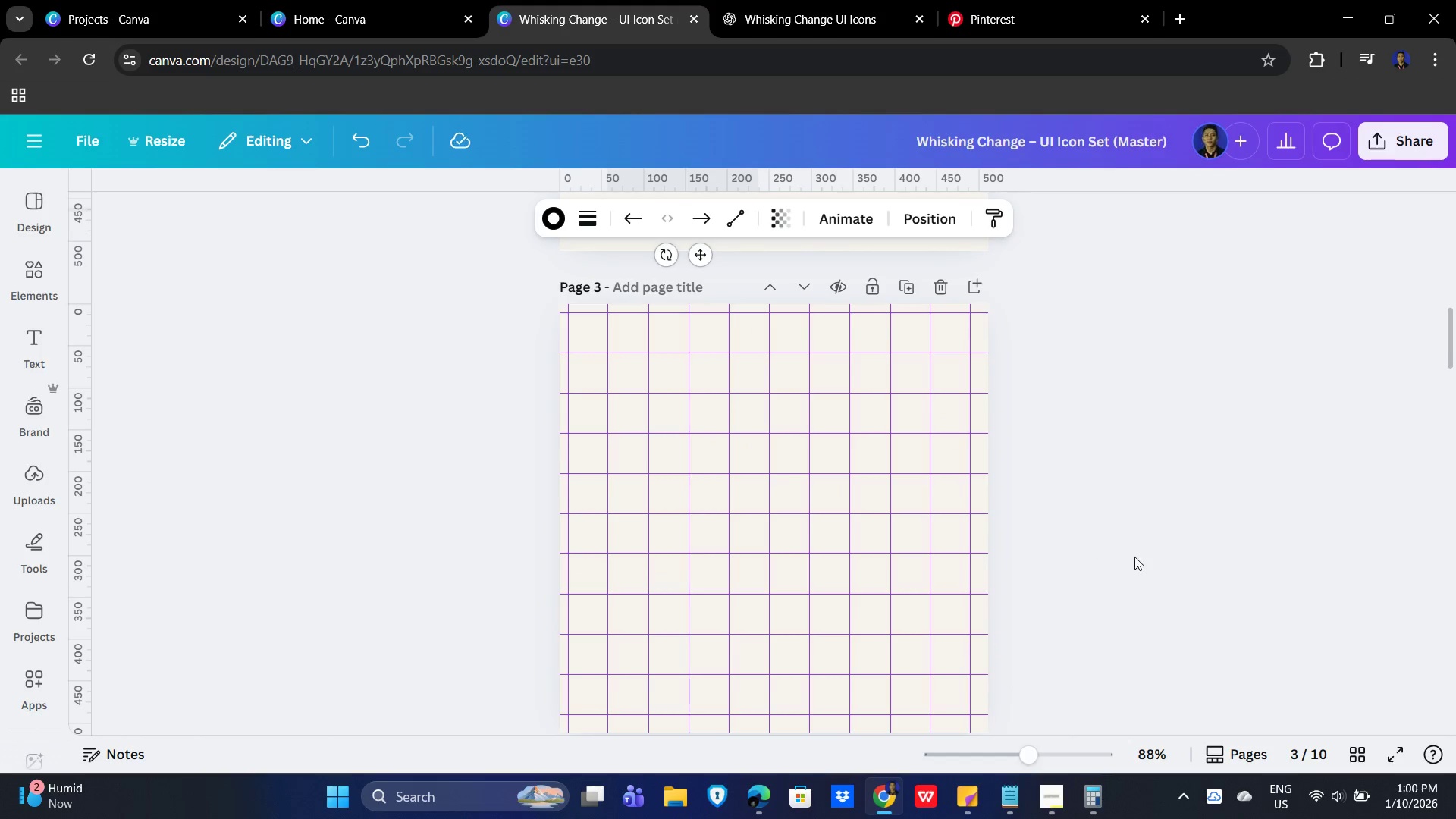 
scroll: coordinate [1240, 650], scroll_direction: up, amount: 14.0
 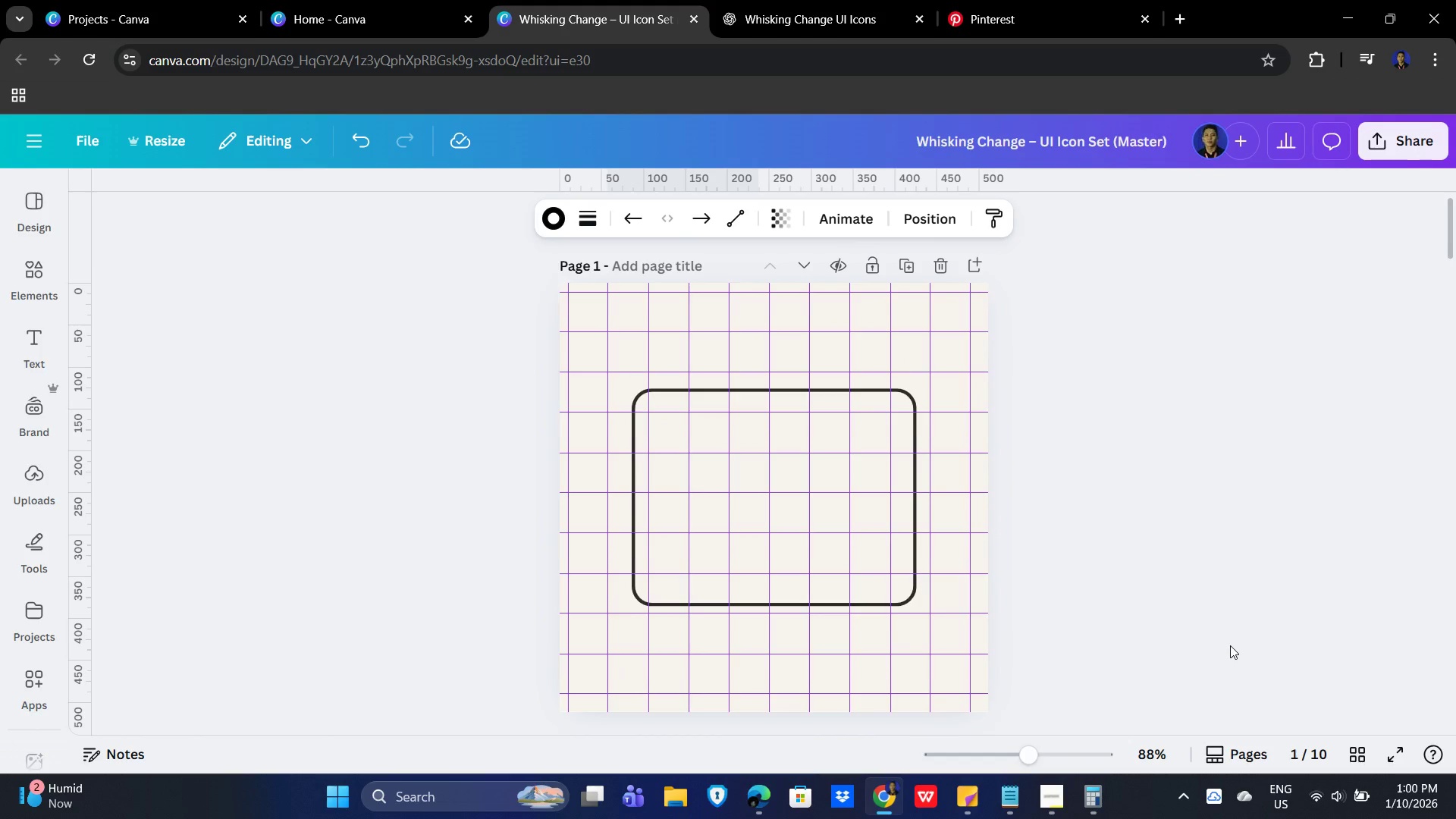 
scroll: coordinate [1279, 541], scroll_direction: down, amount: 7.0
 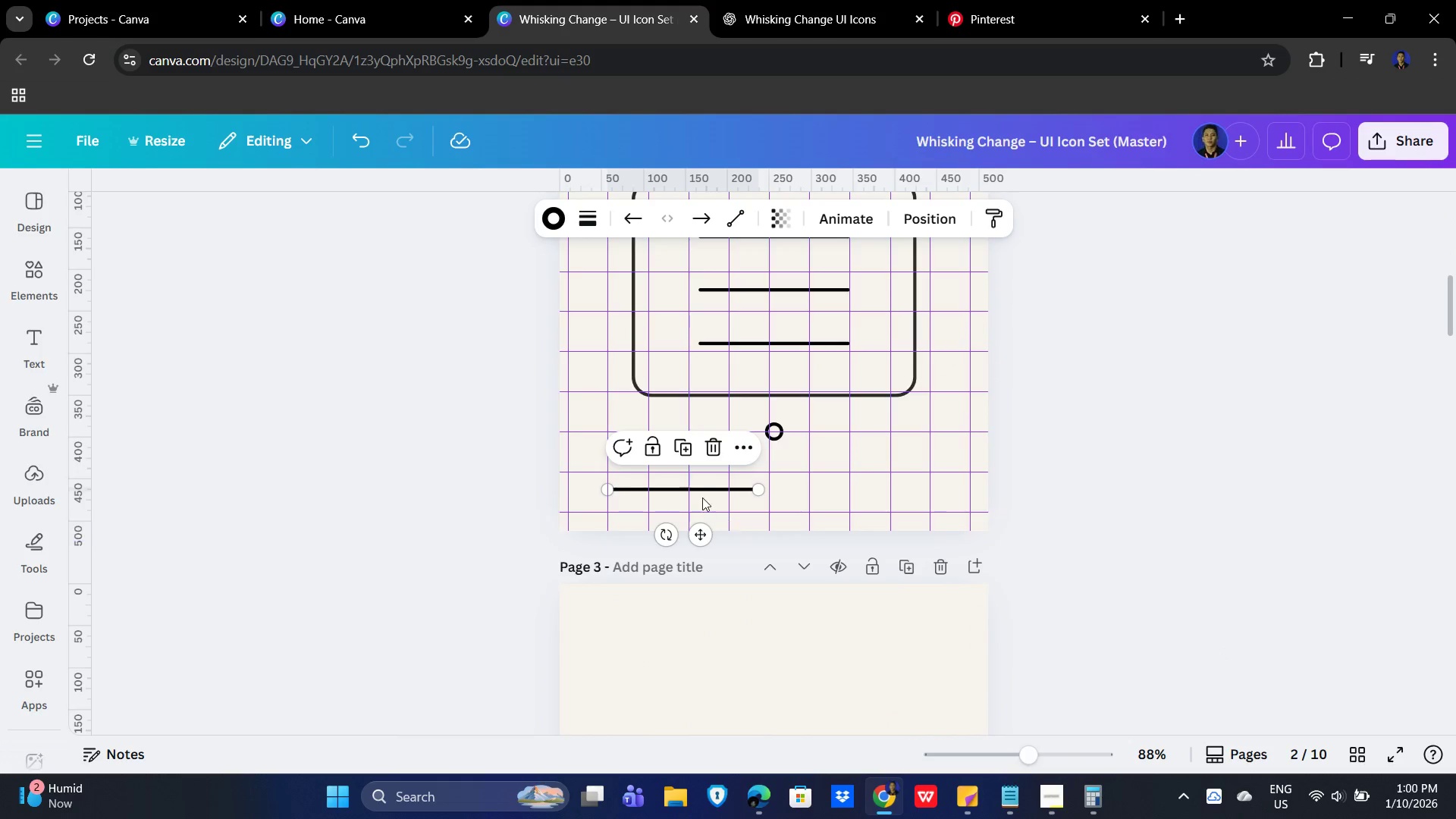 
left_click([717, 442])
 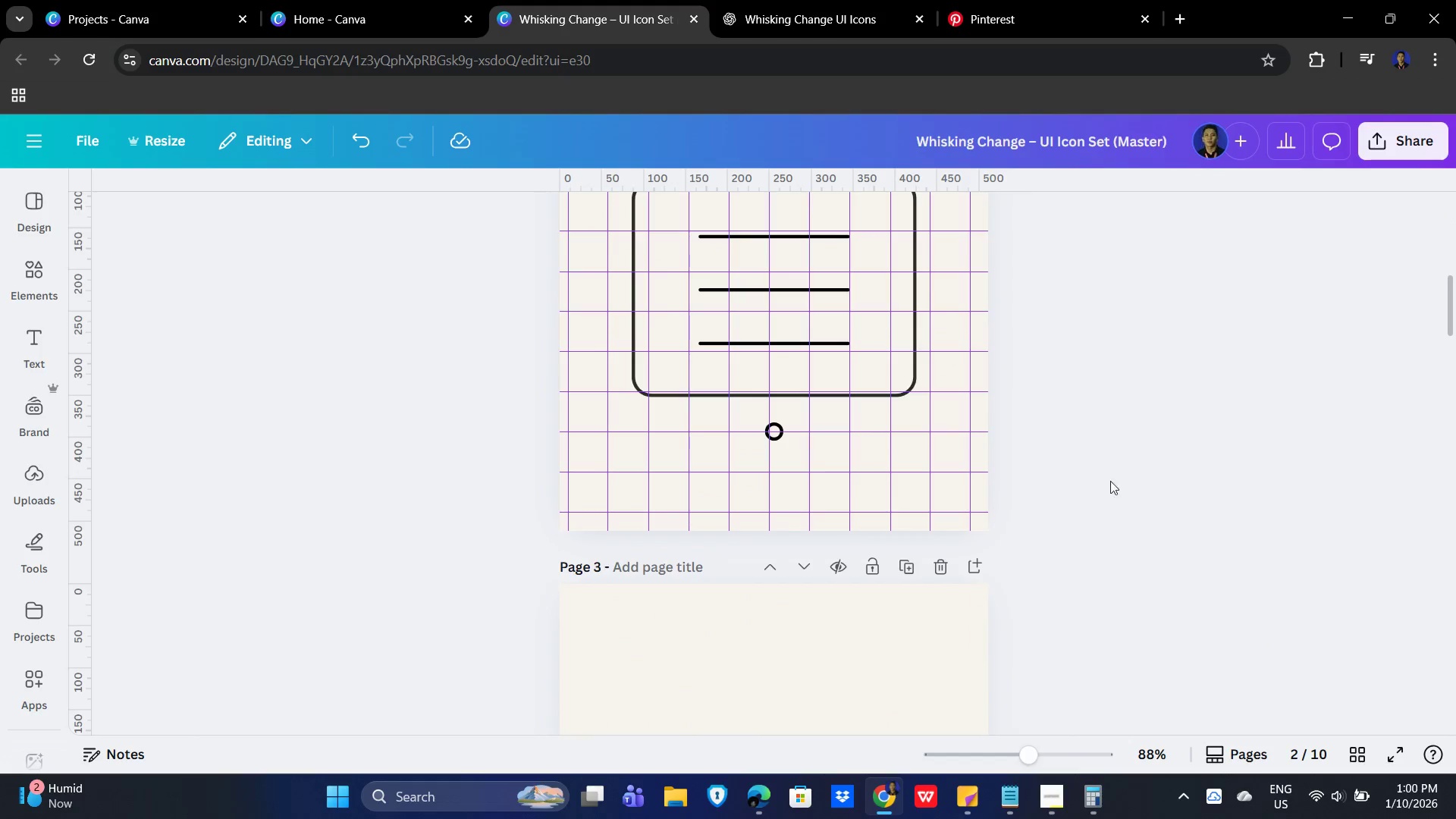 
scroll: coordinate [1156, 504], scroll_direction: up, amount: 3.0
 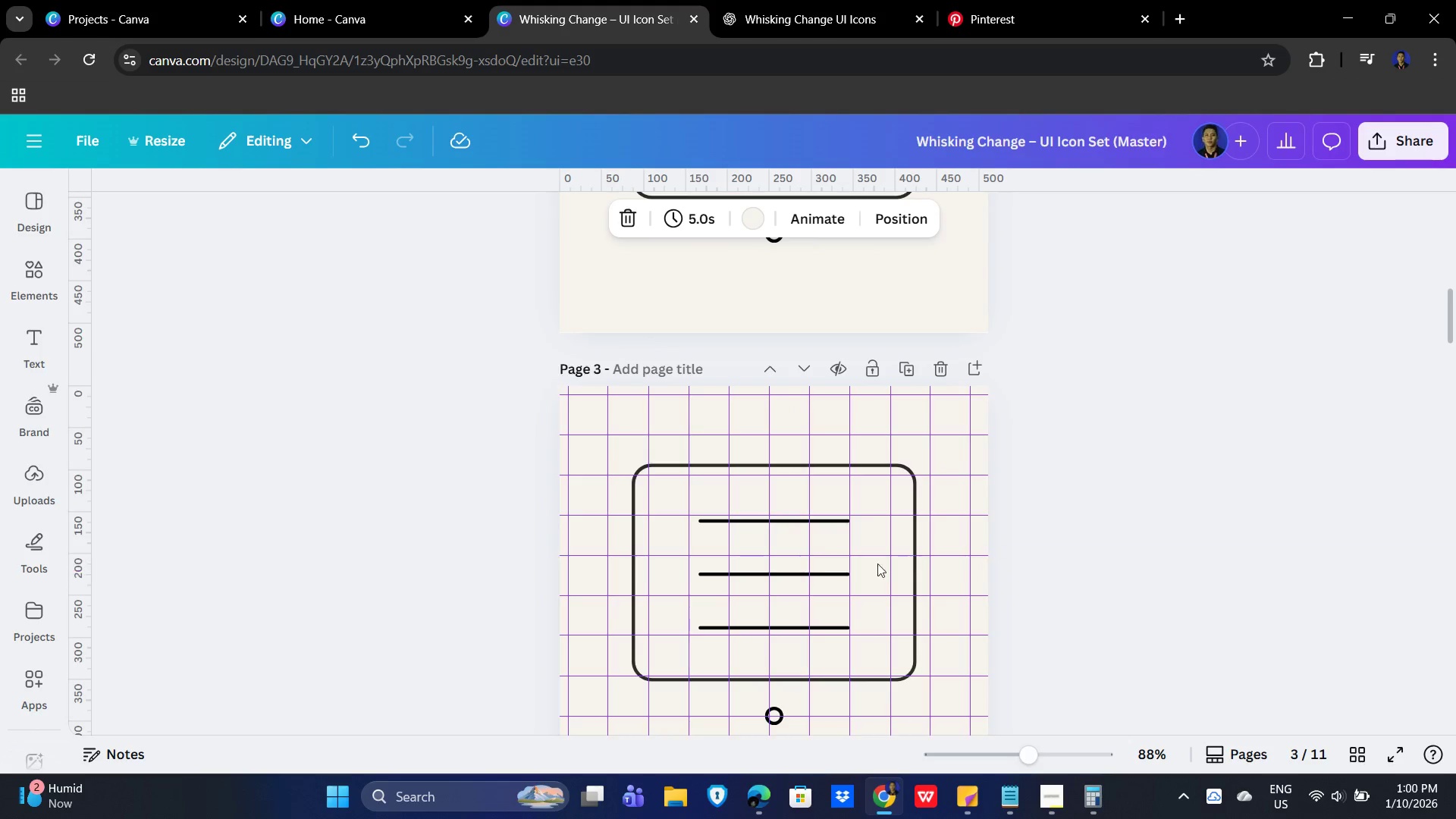 
left_click([1168, 475])
 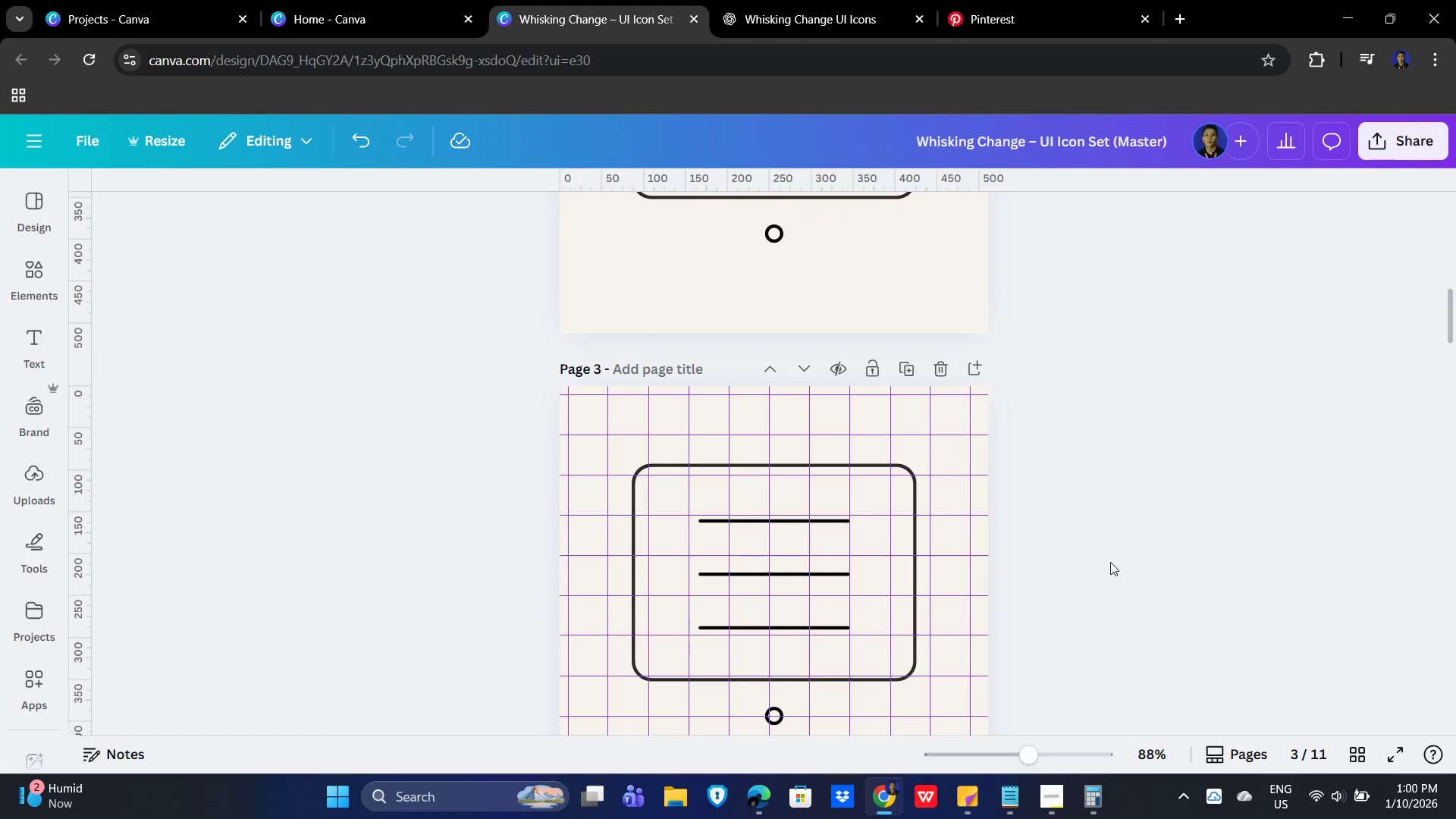 
scroll: coordinate [1112, 562], scroll_direction: down, amount: 1.0
 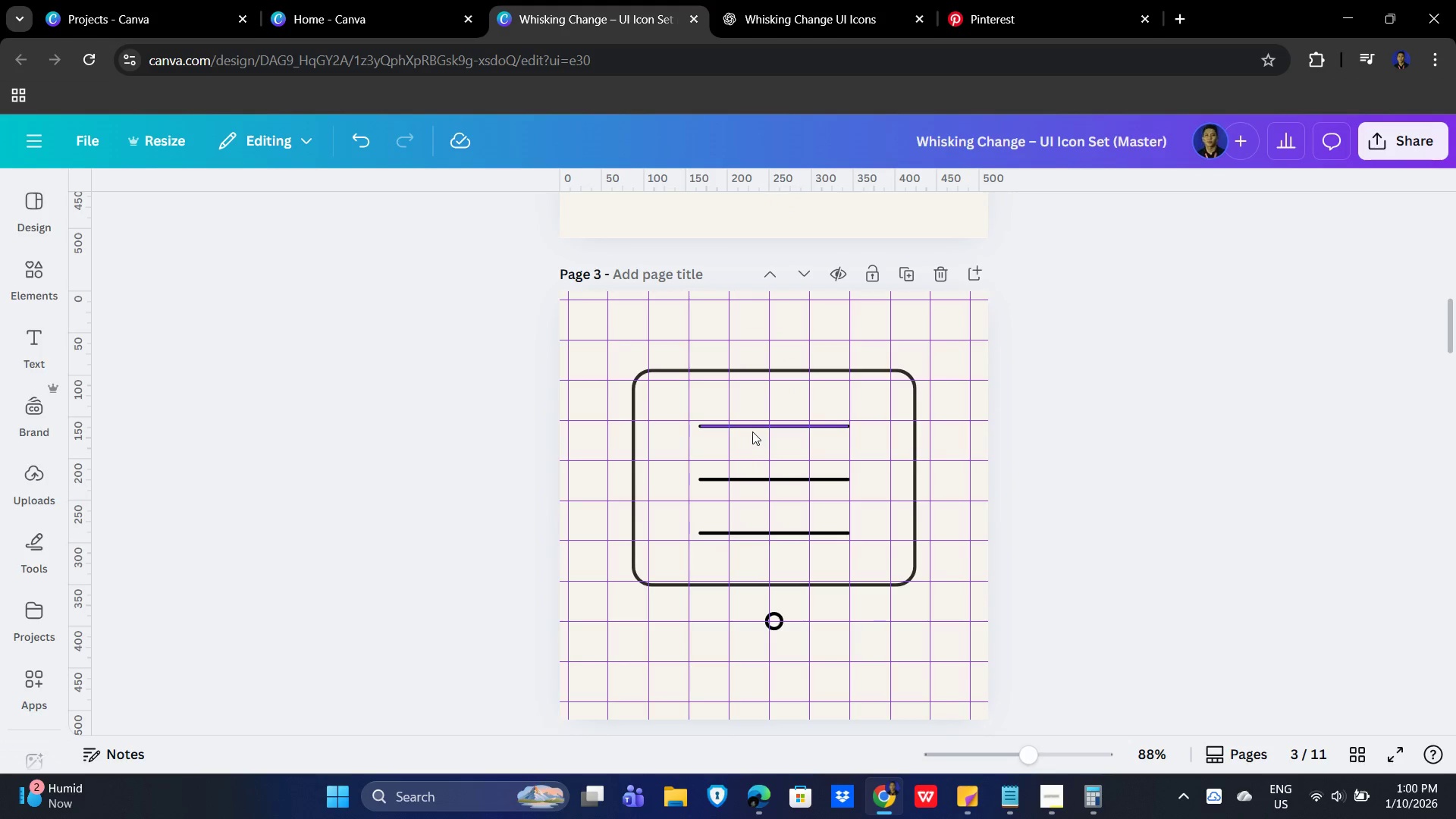 
left_click([752, 427])
 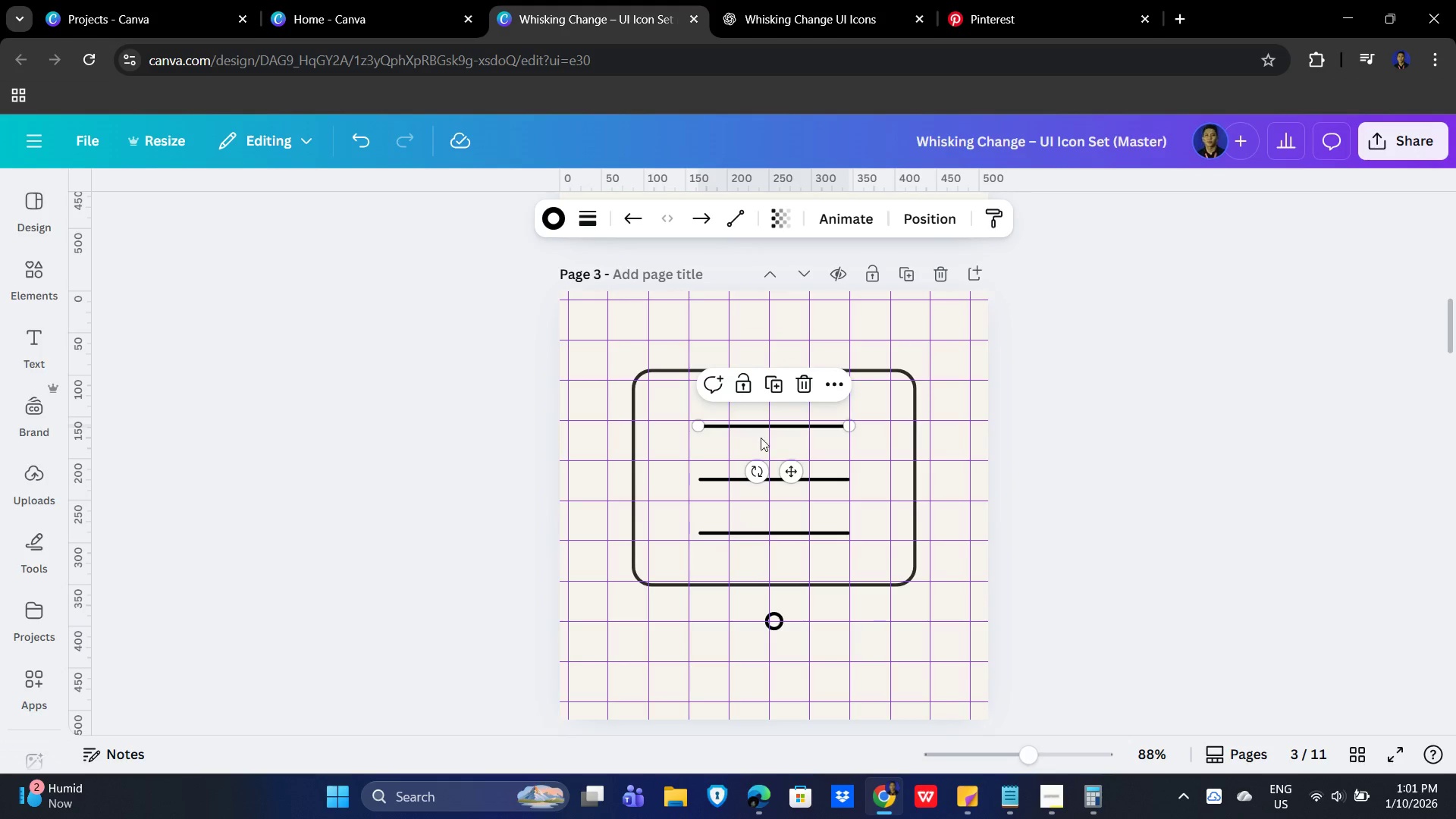 
key(Control+C)
 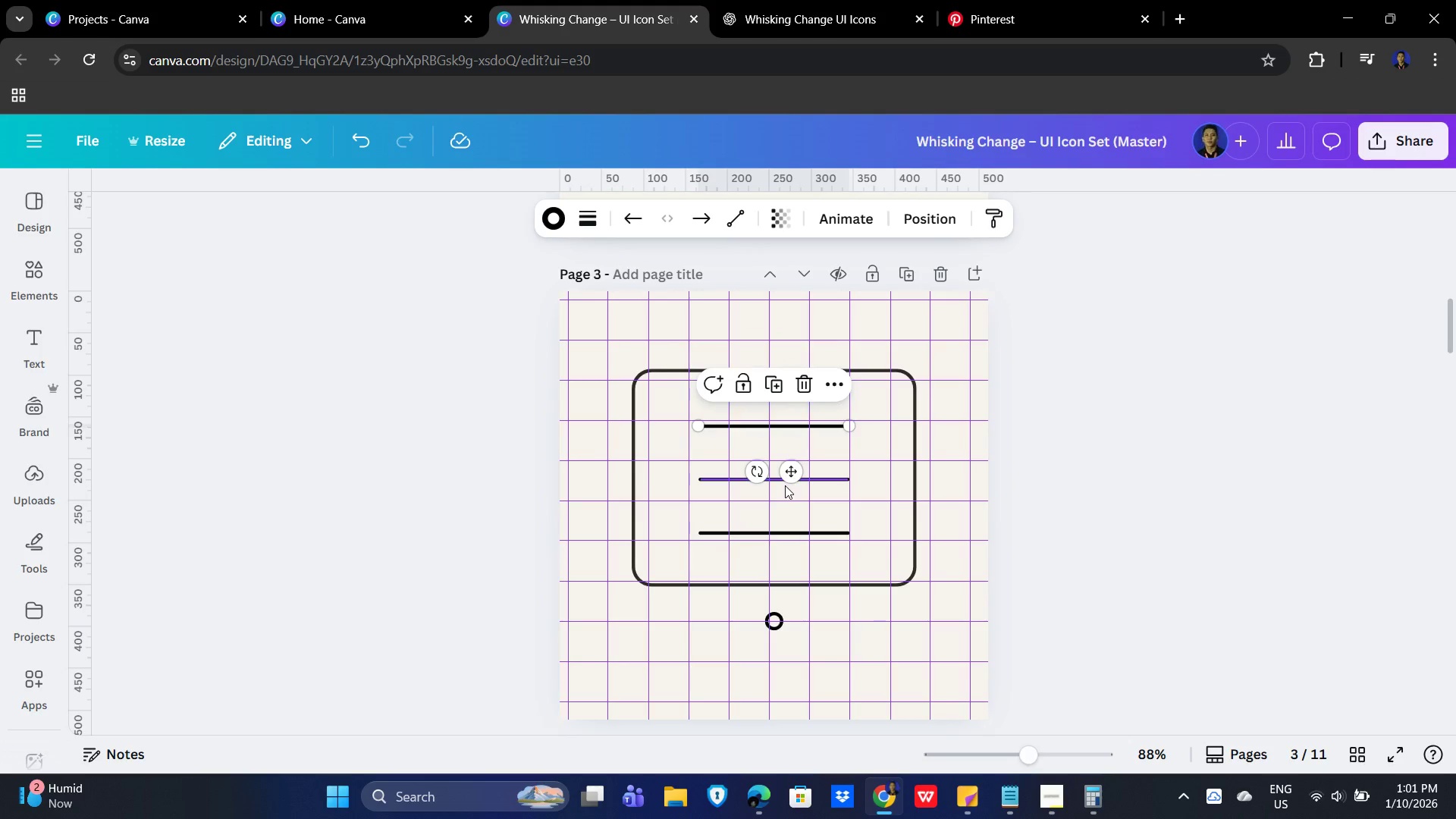 
key(Control+V)
 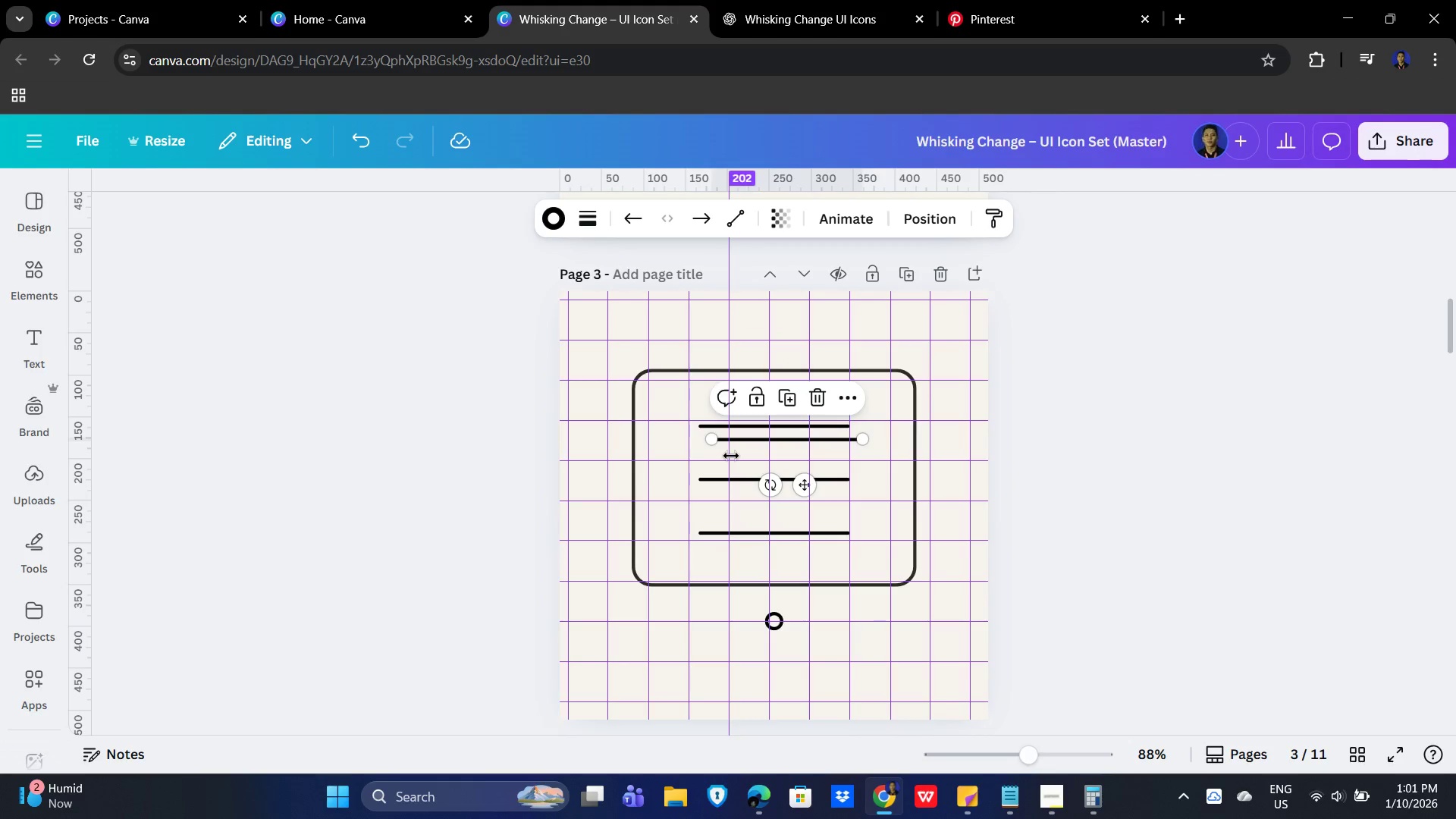 
left_click_drag(start_coordinate=[766, 488], to_coordinate=[791, 515])
 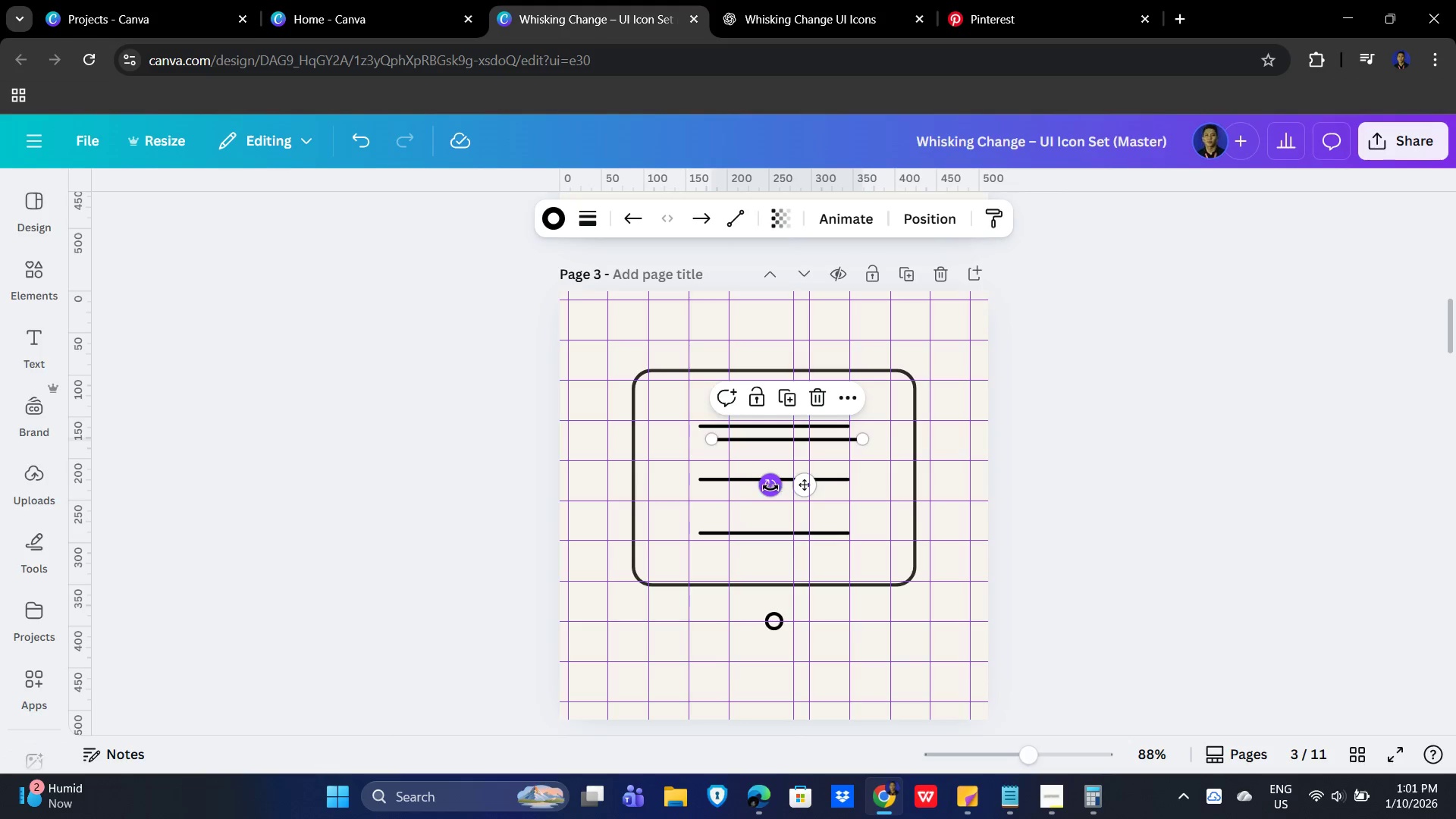 
left_click_drag(start_coordinate=[767, 485], to_coordinate=[843, 460])
 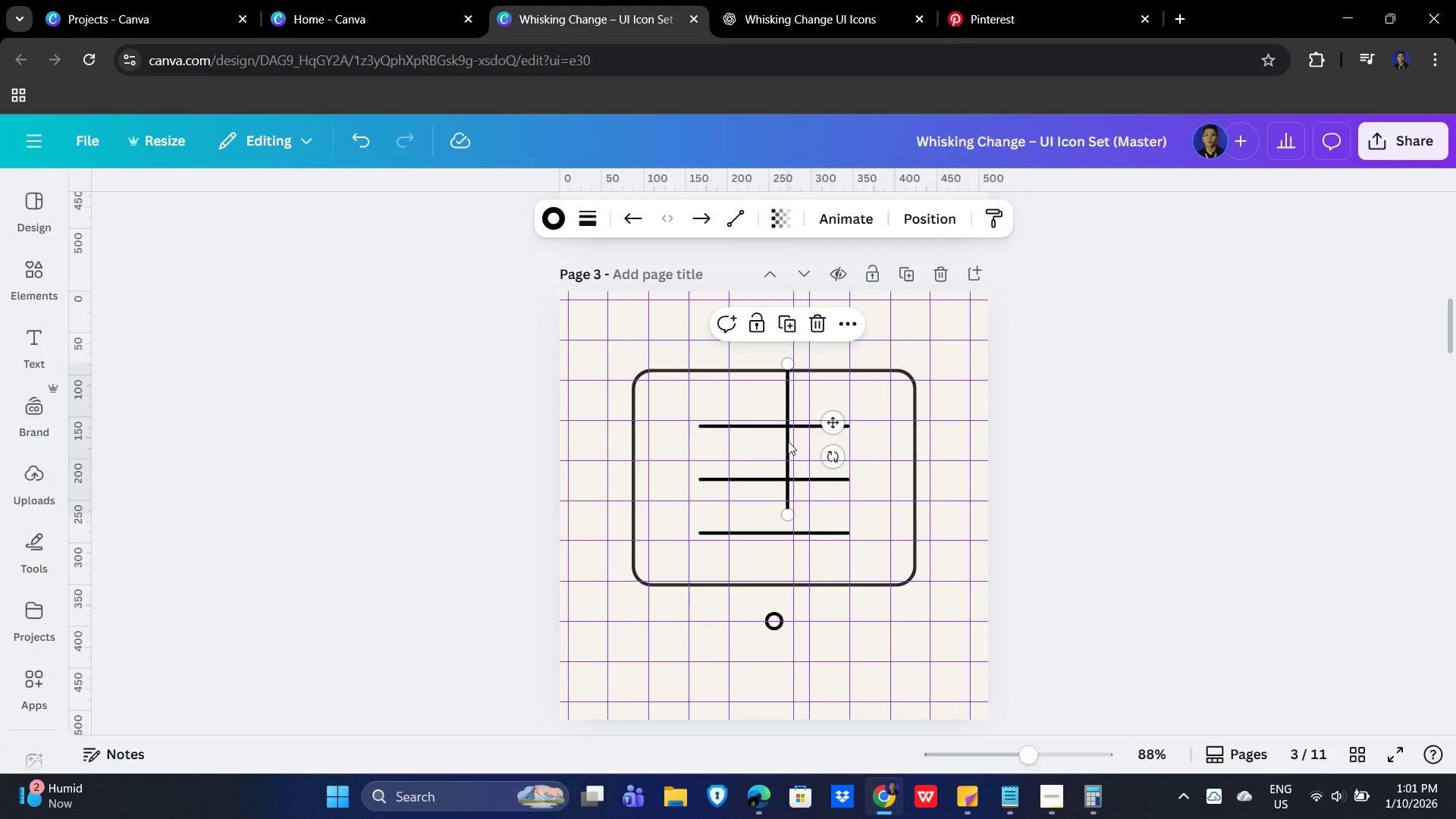 
left_click([788, 441])
 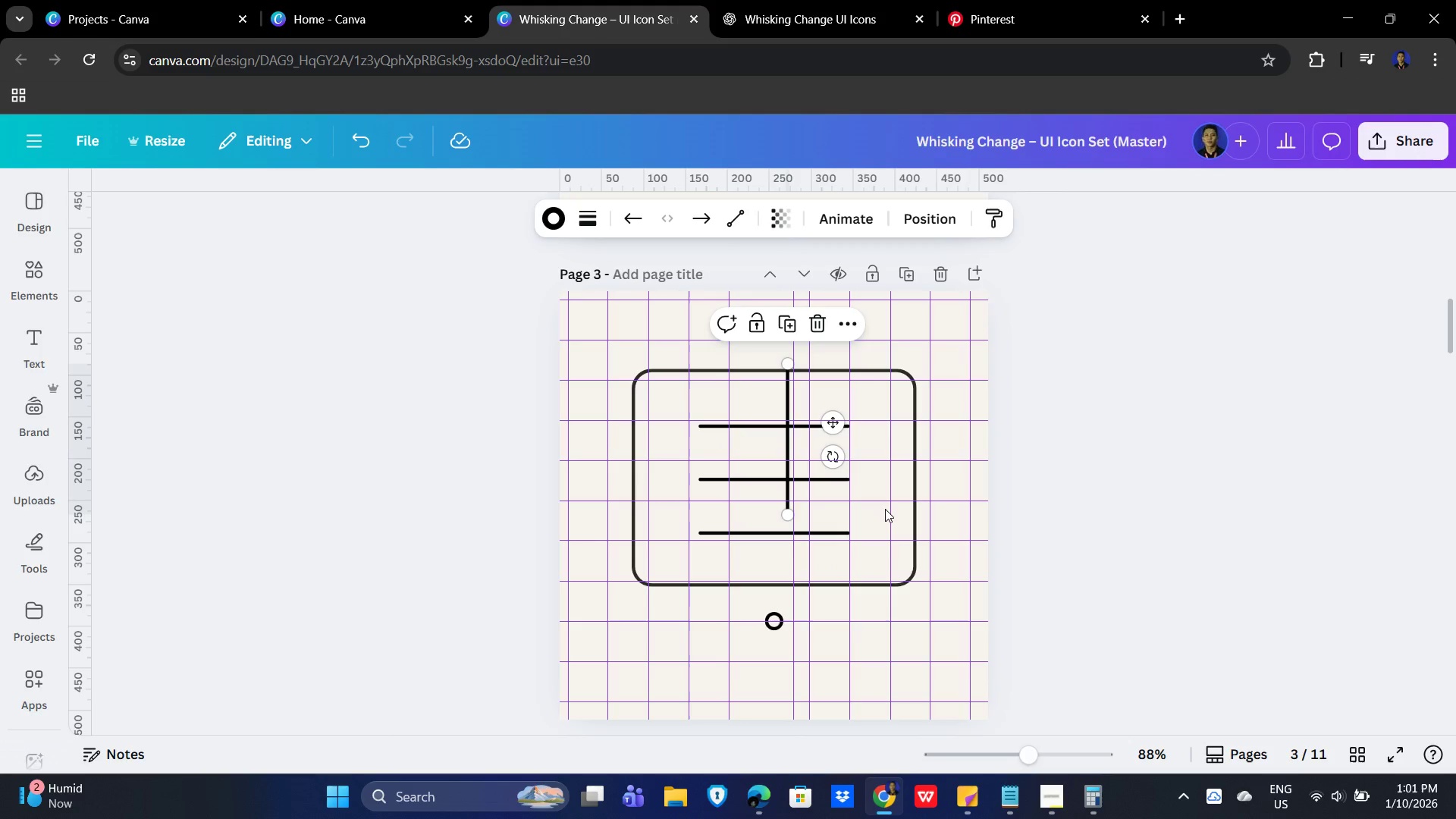 
key(Control+X)
 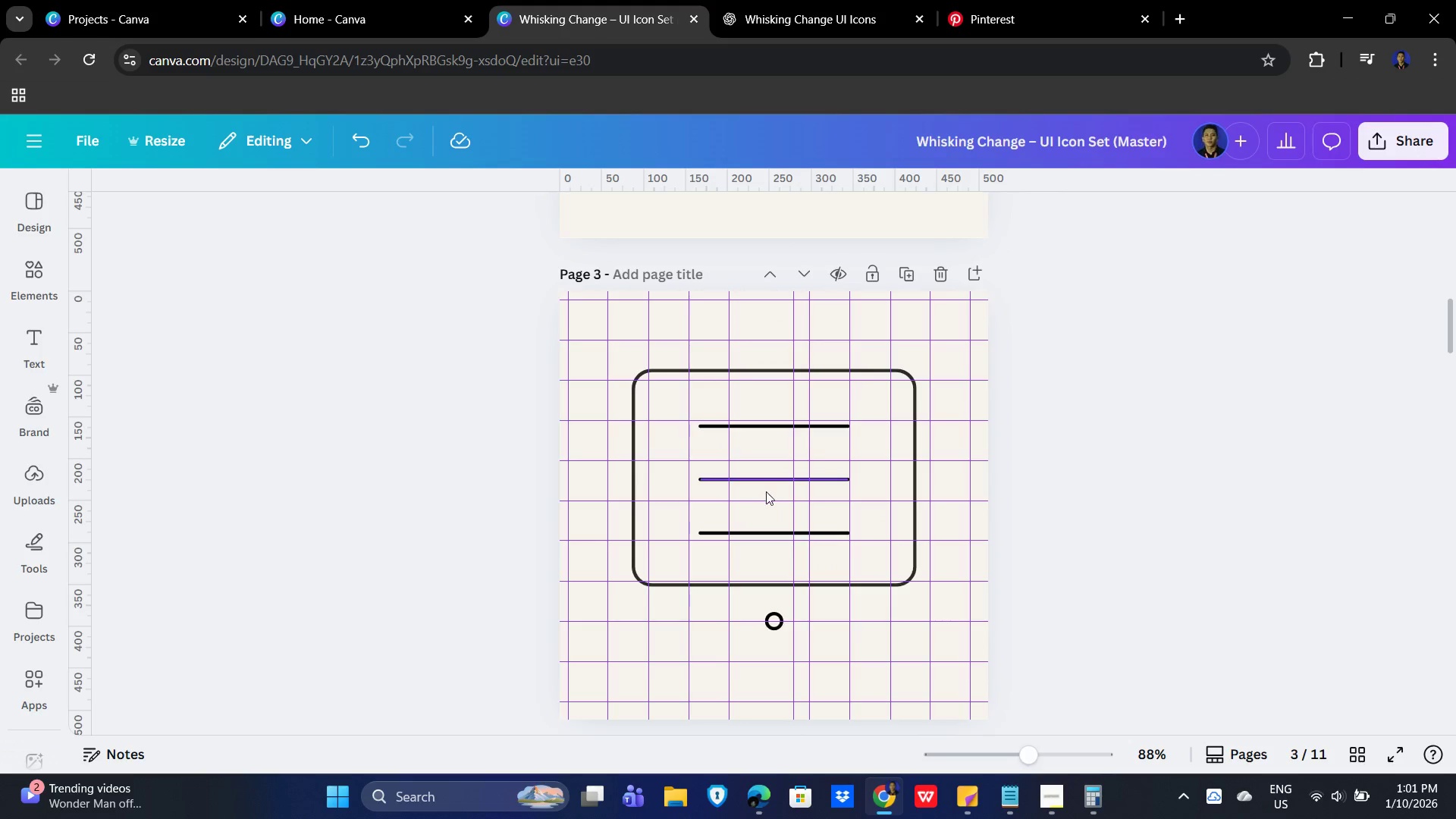 
key(Control+Z)
 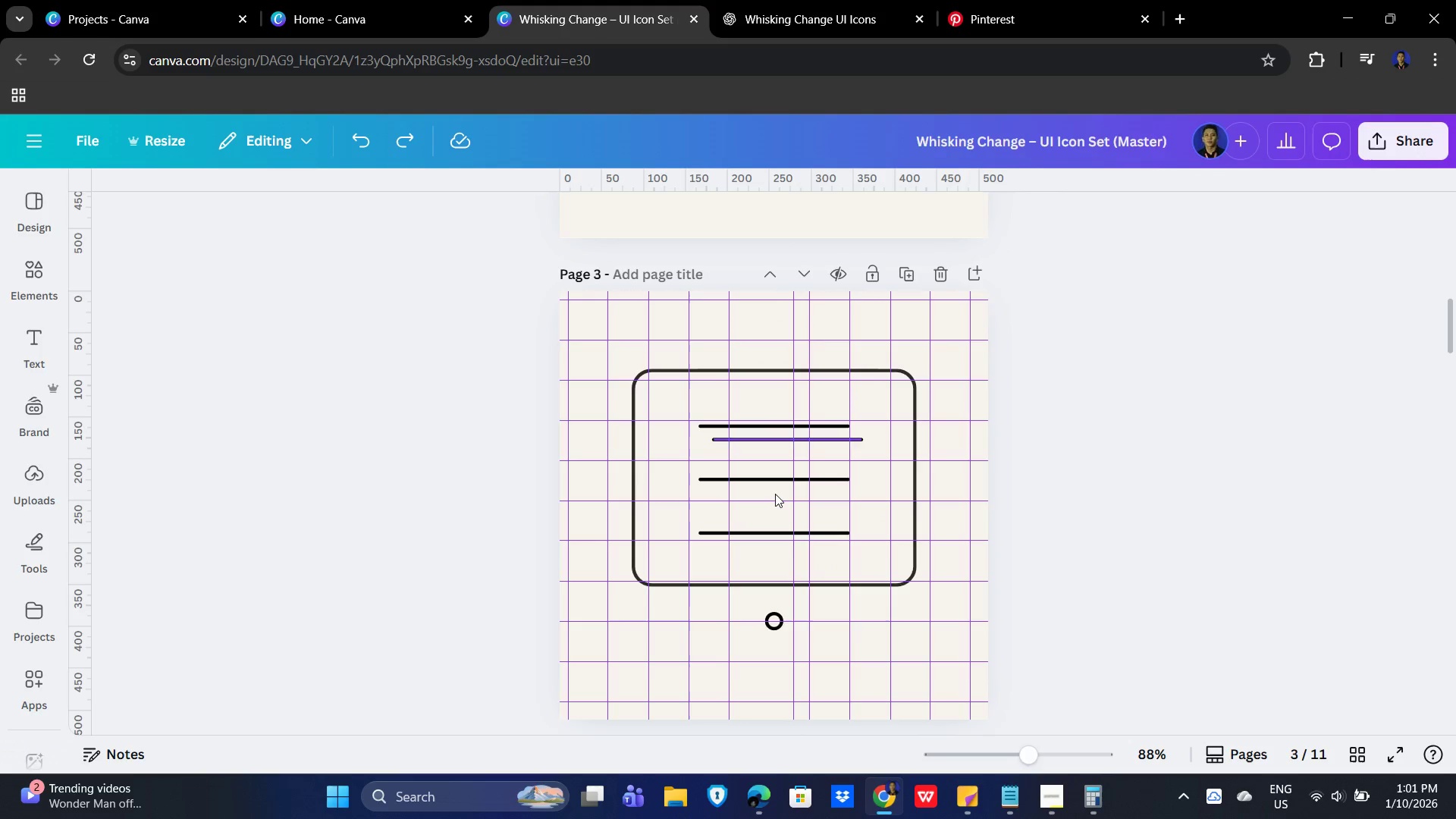 
key(Control+Z)
 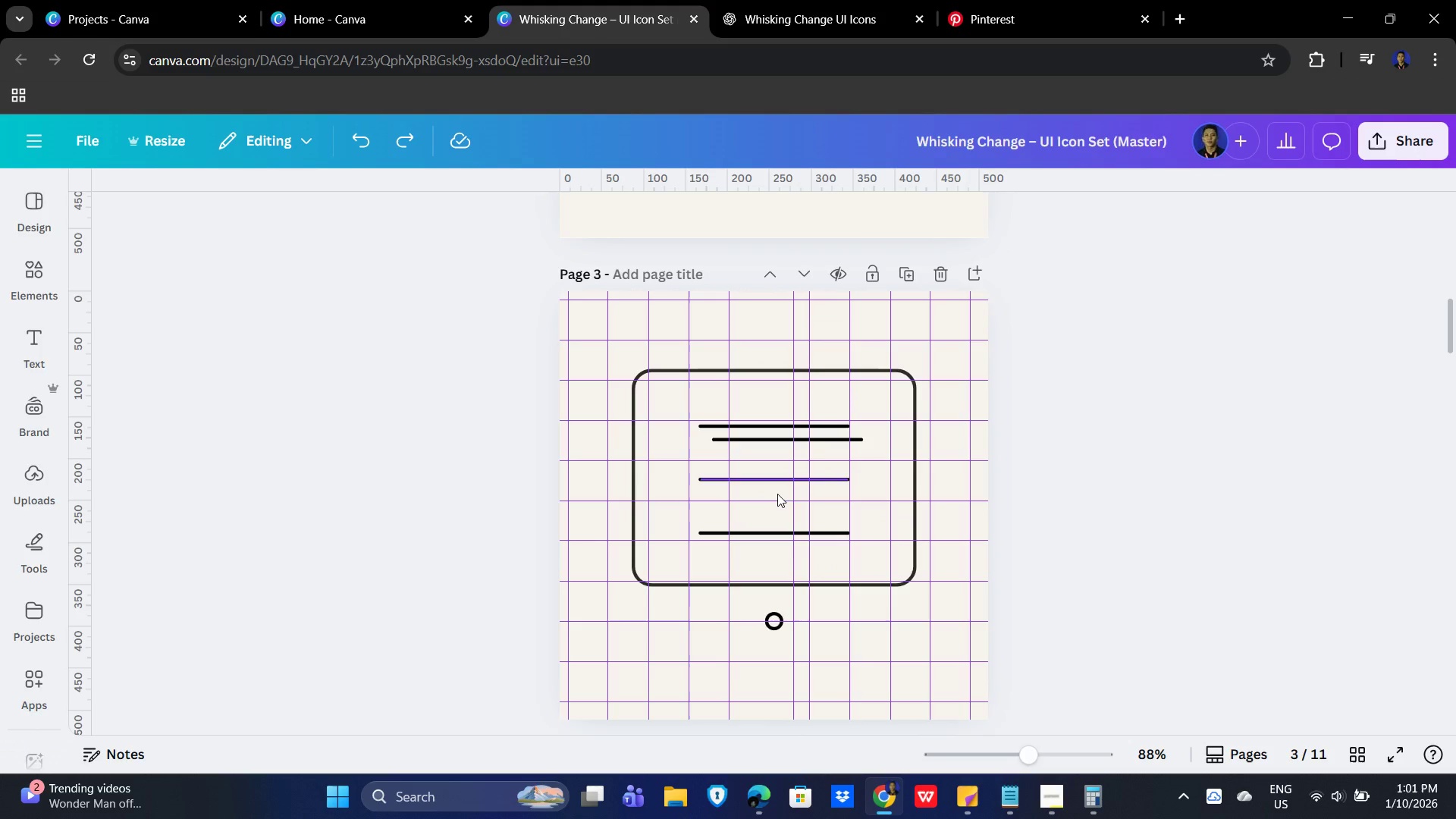 
key(Control+Z)
 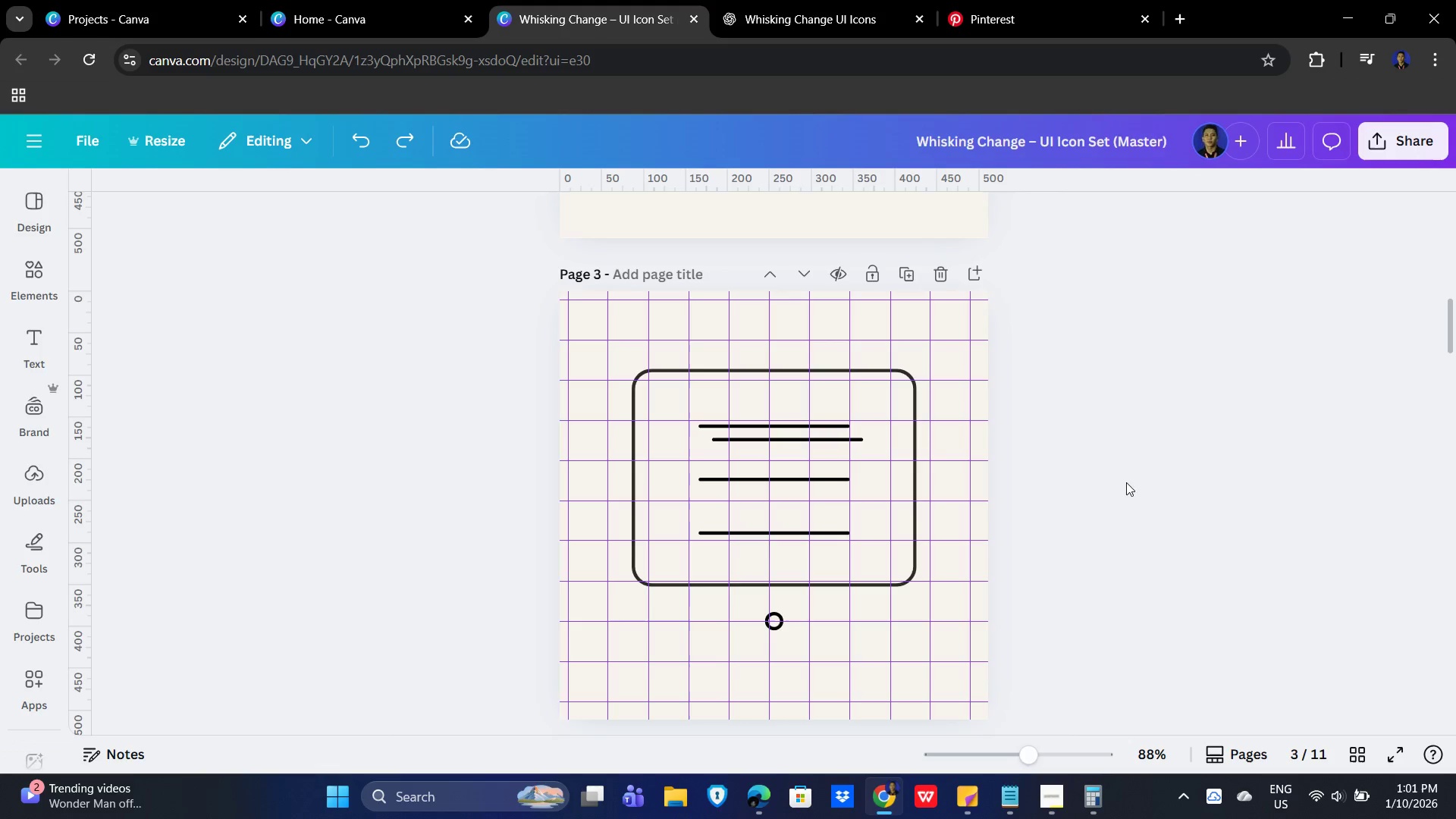 
left_click([1197, 465])
 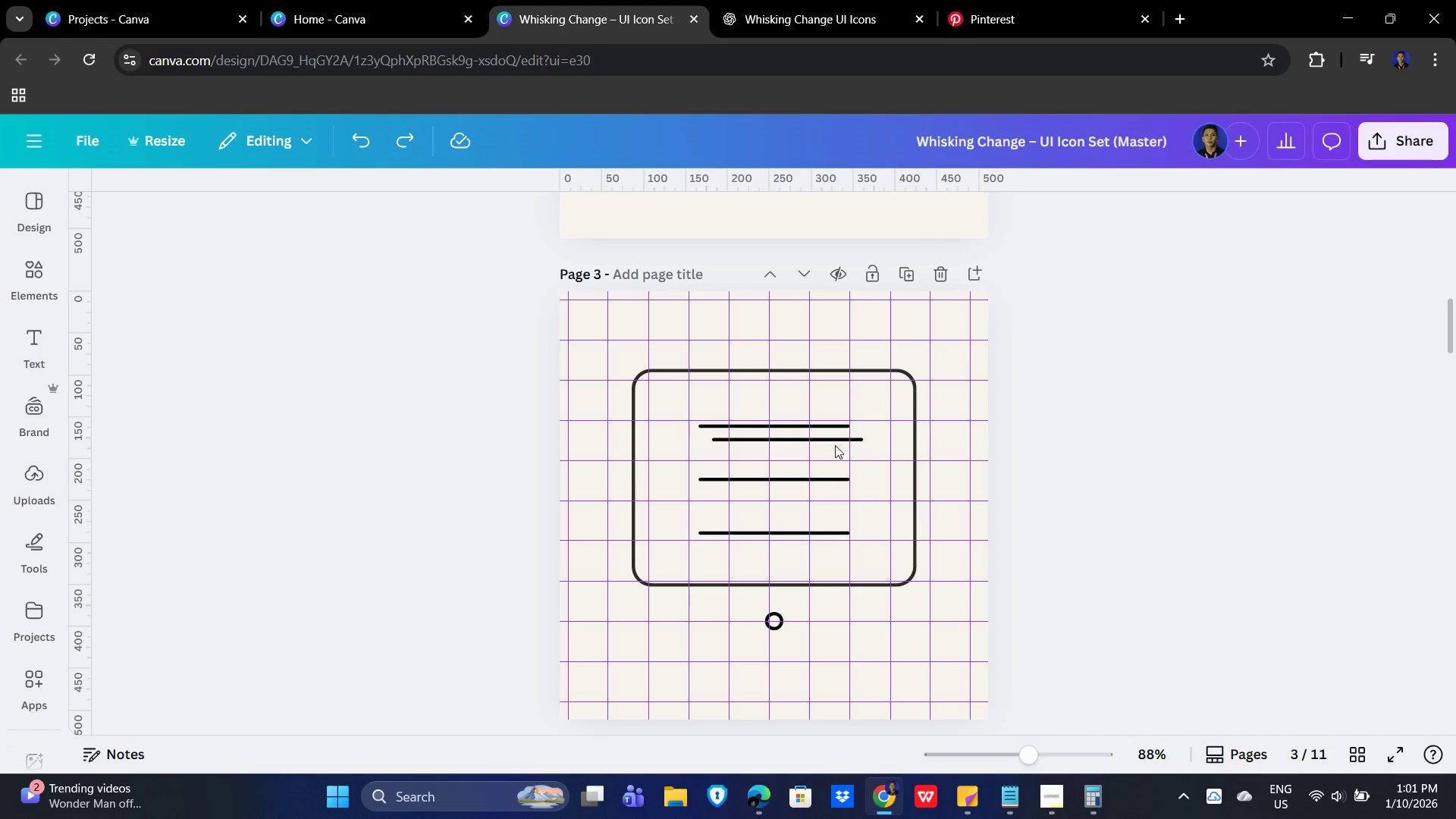 
left_click([830, 441])
 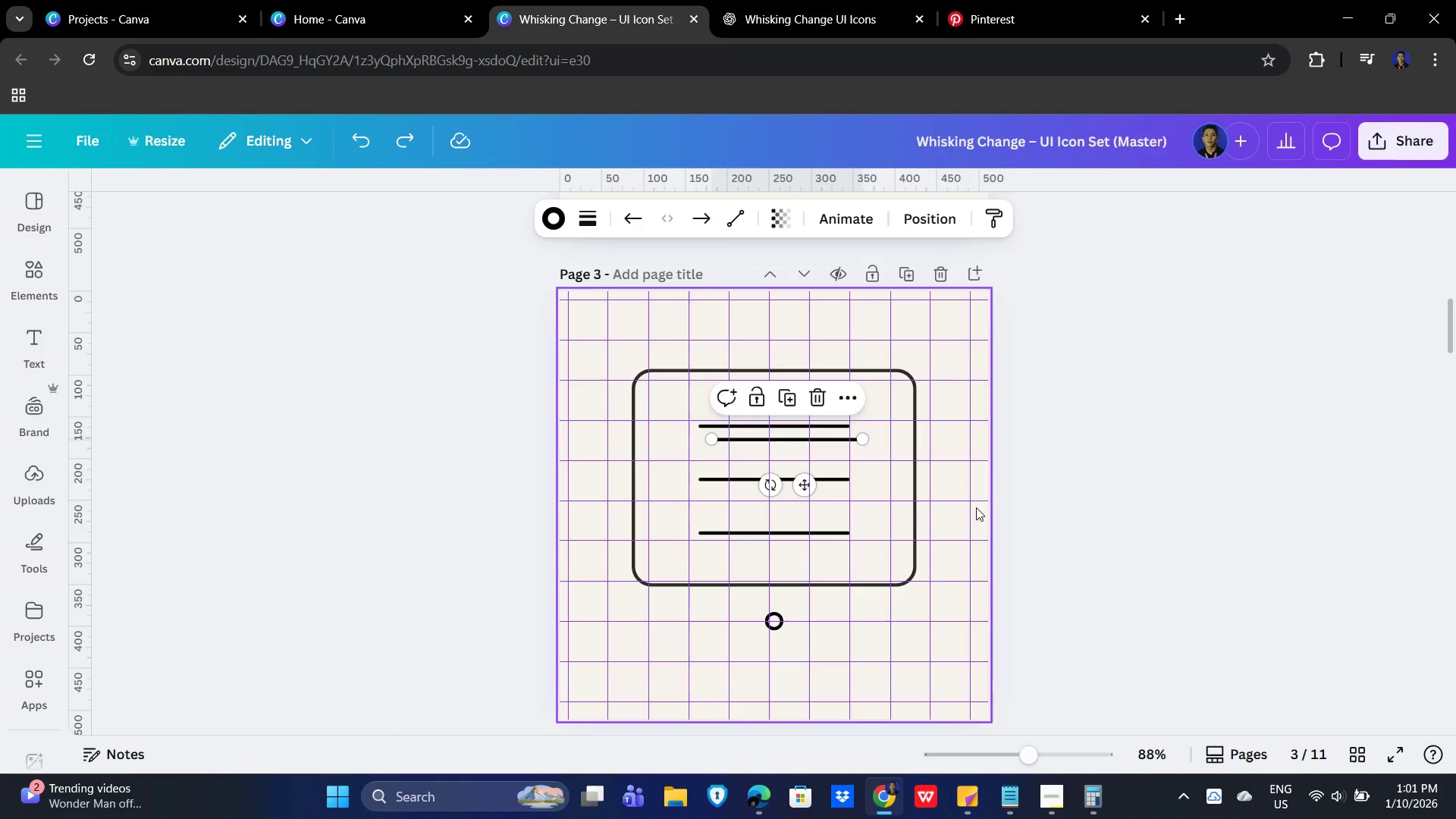 
key(Delete)
 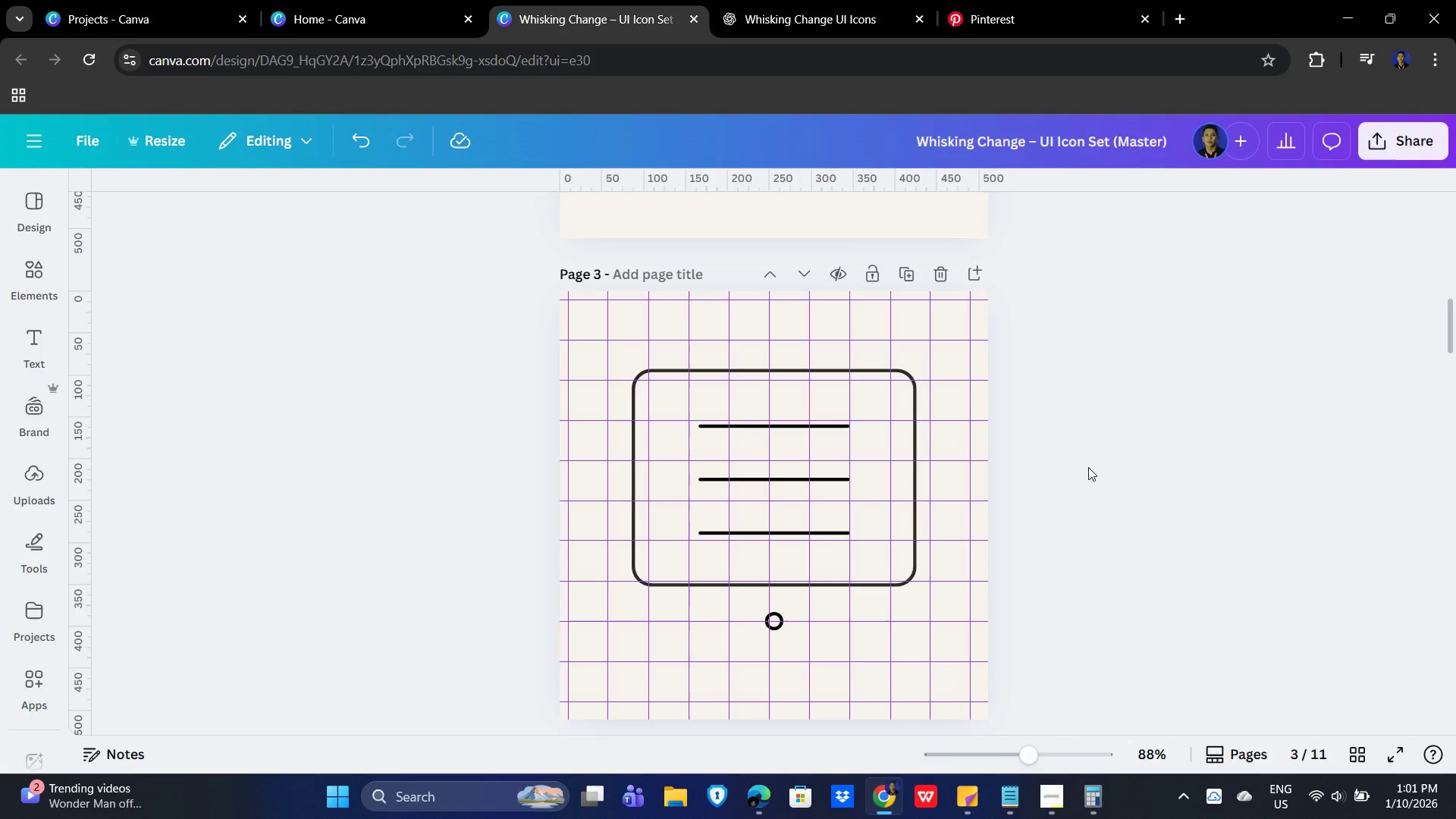 
left_click([1088, 467])
 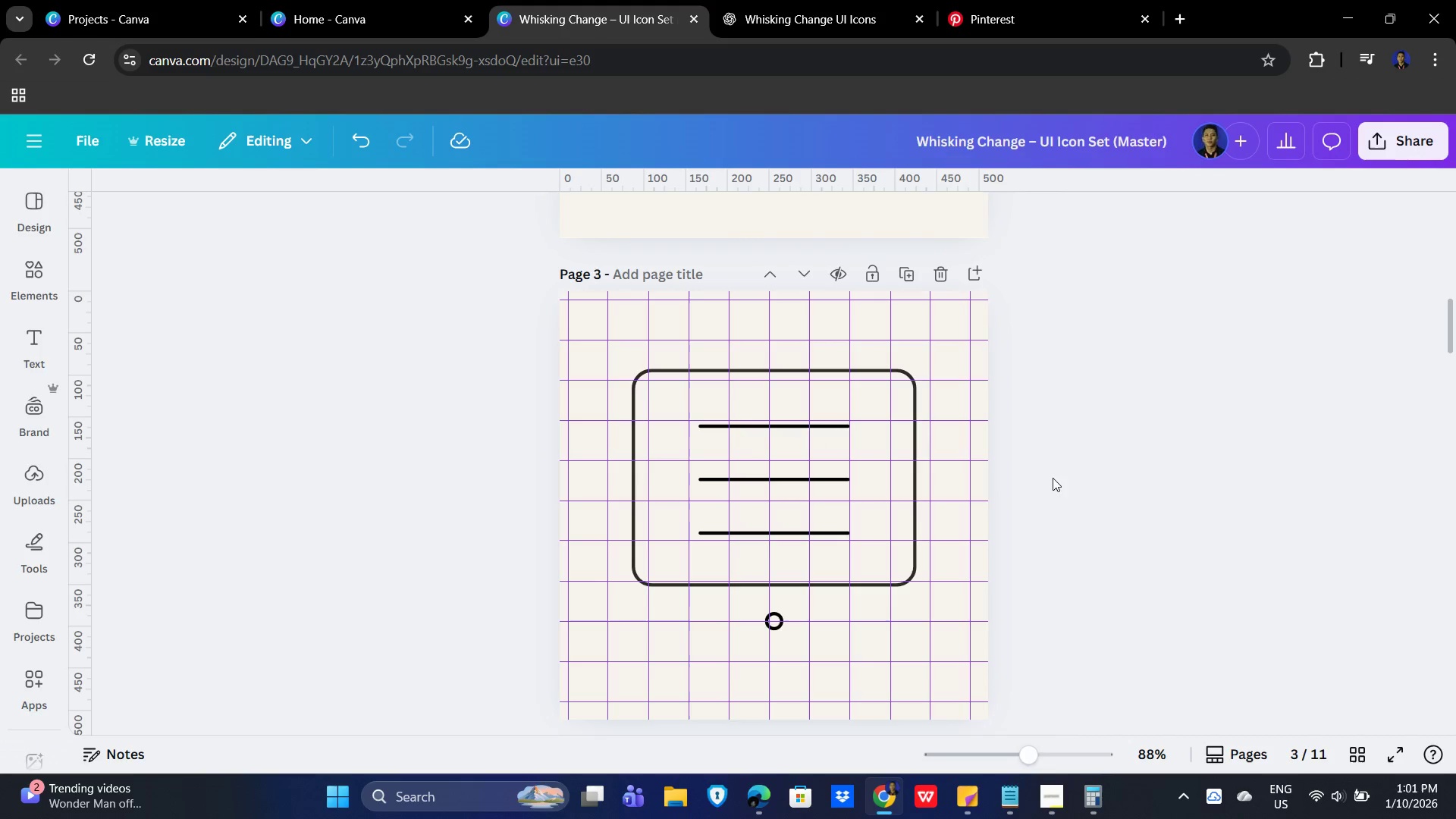 
key(Control+V)
 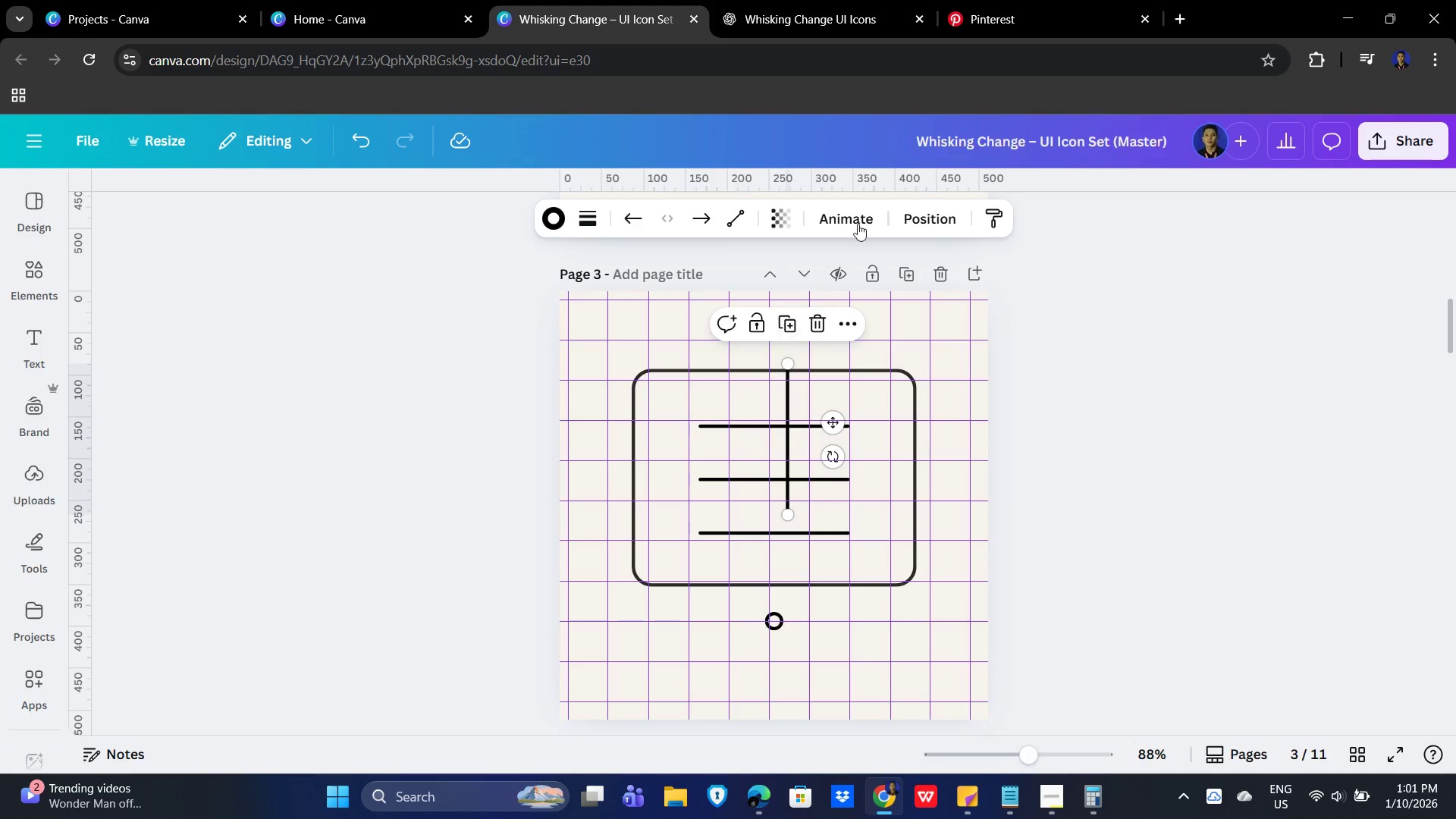 
left_click([930, 212])
 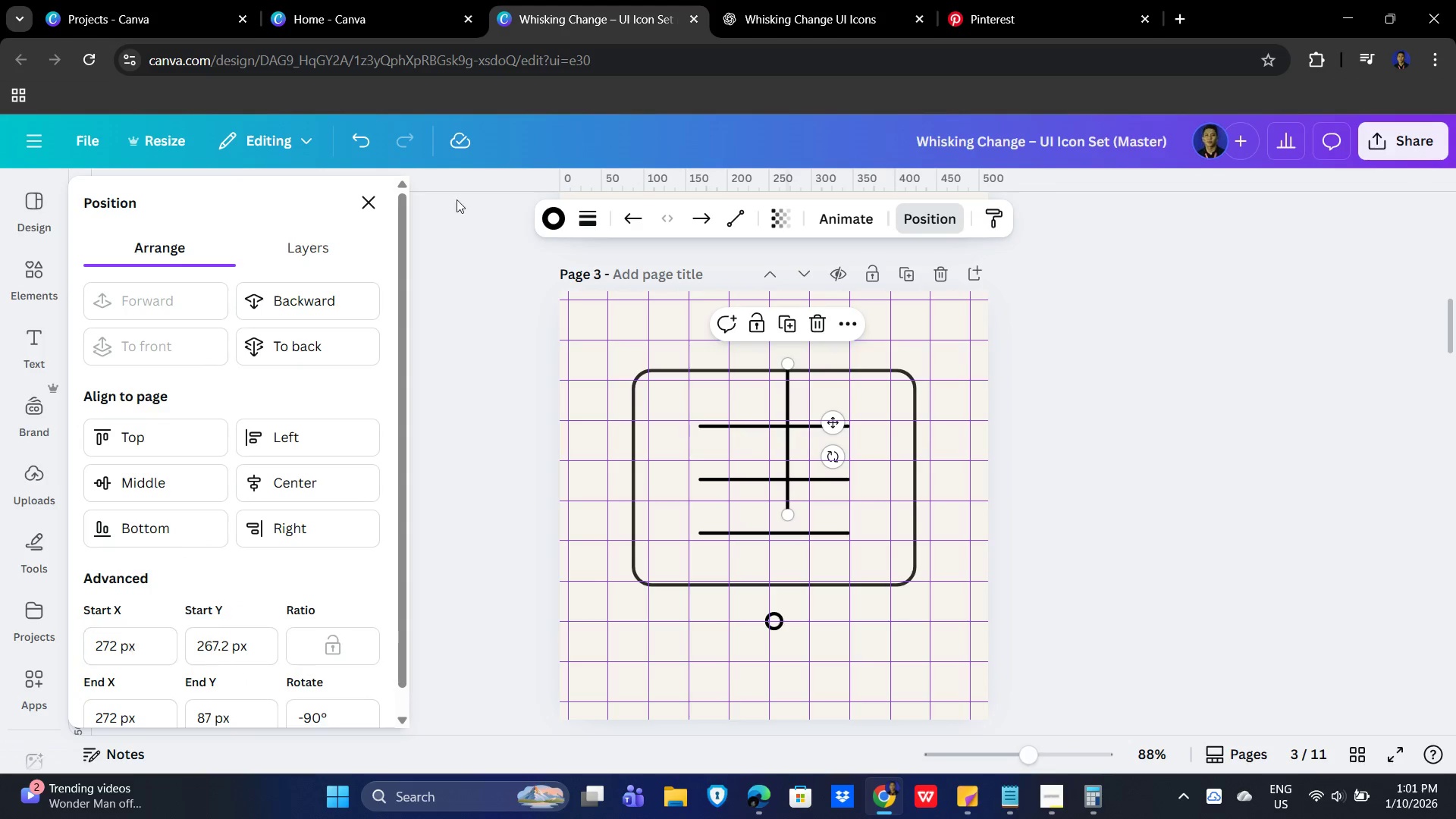 
left_click([854, 0])
 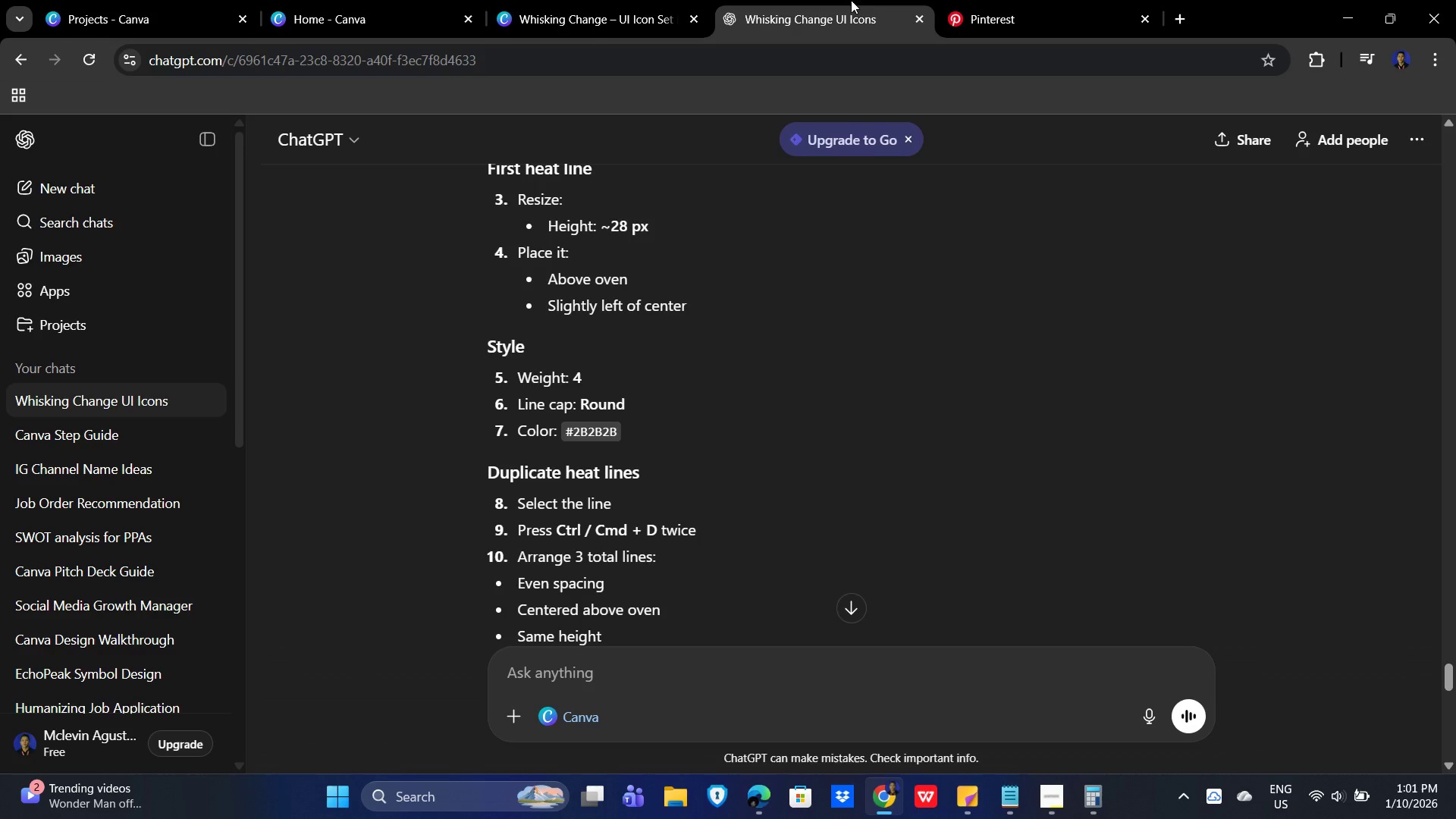 
left_click([600, 4])
 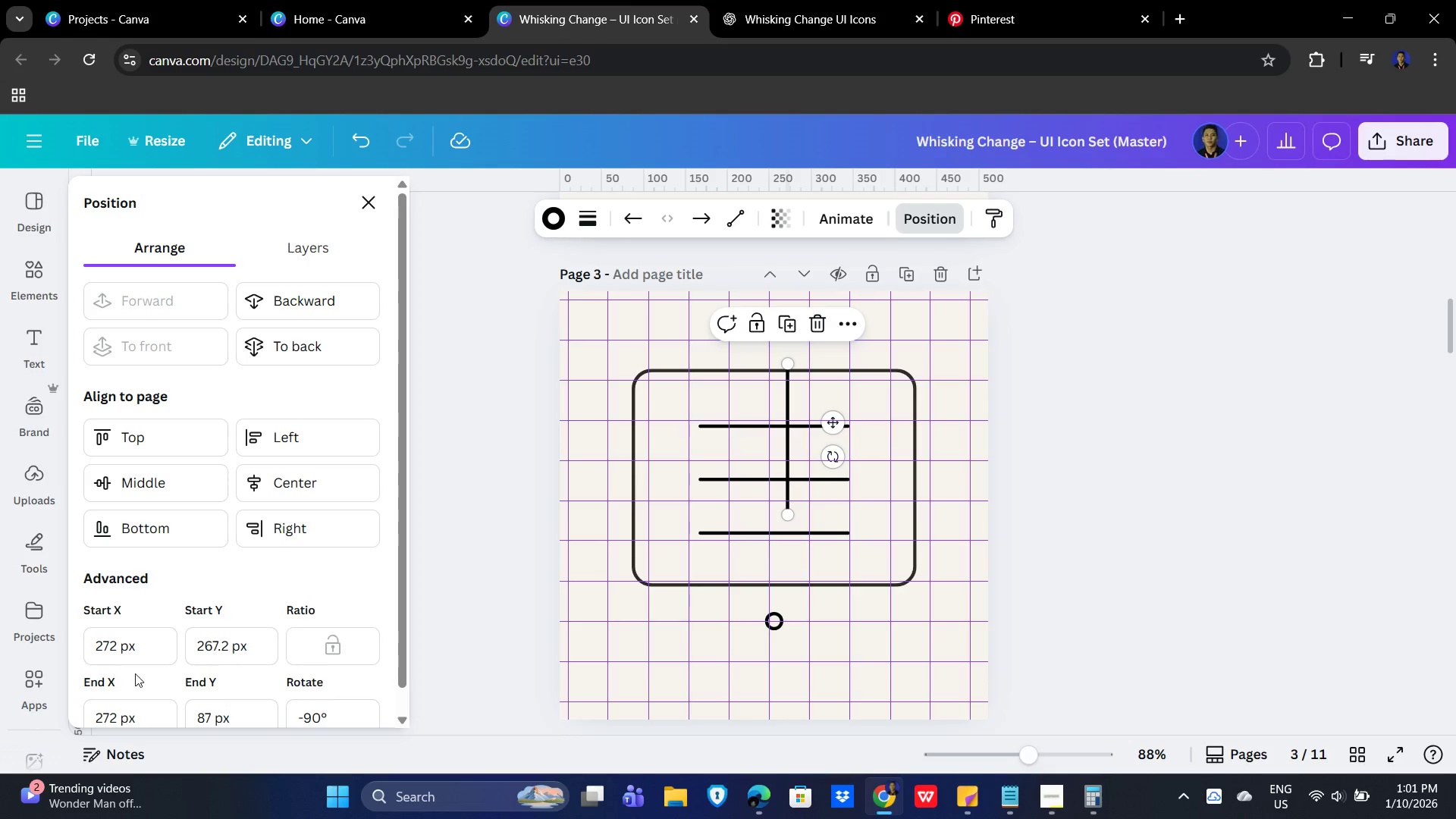 
left_click_drag(start_coordinate=[151, 648], to_coordinate=[31, 648])
 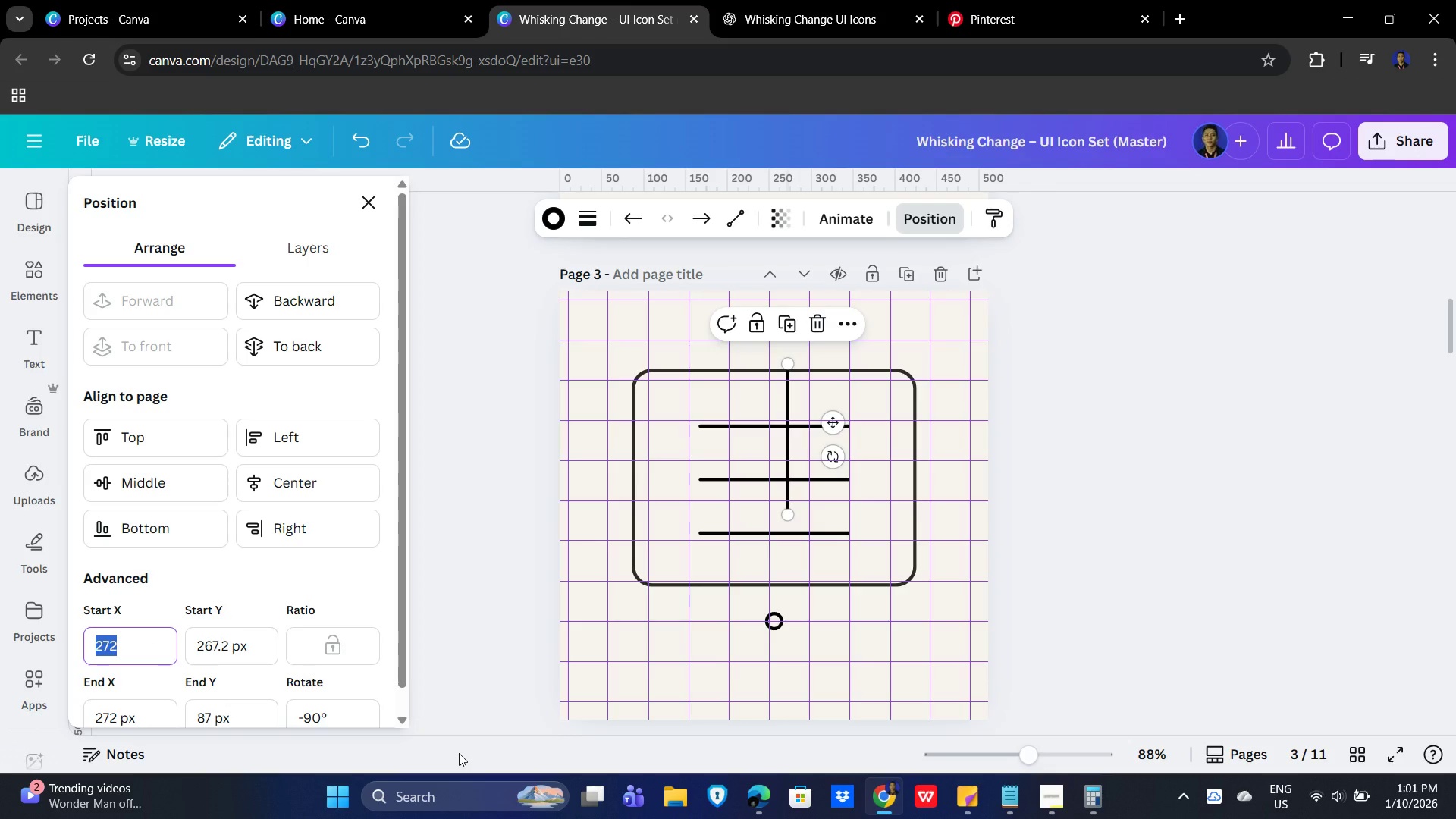 
key(Numpad2)
 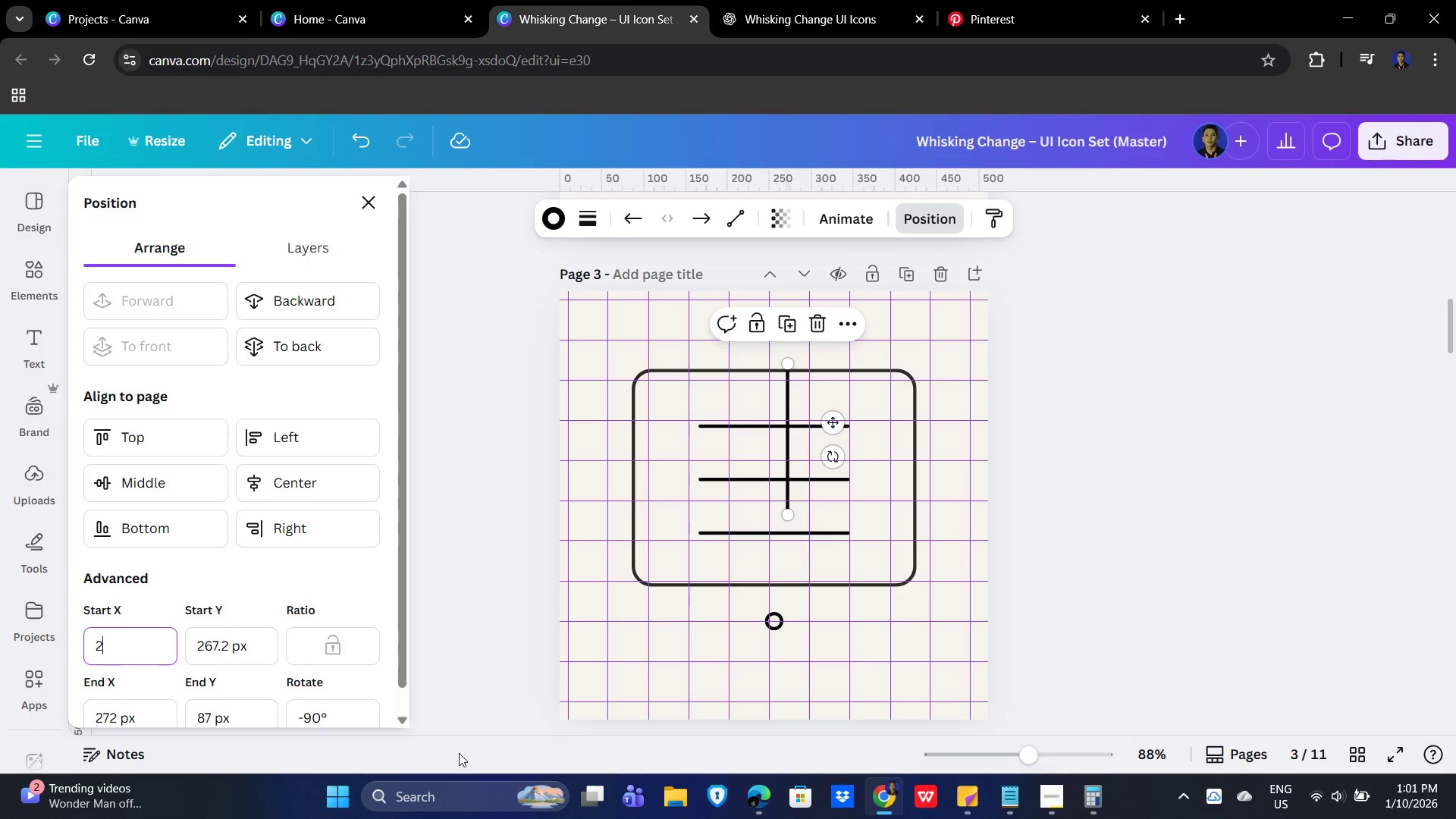 
key(Numpad8)
 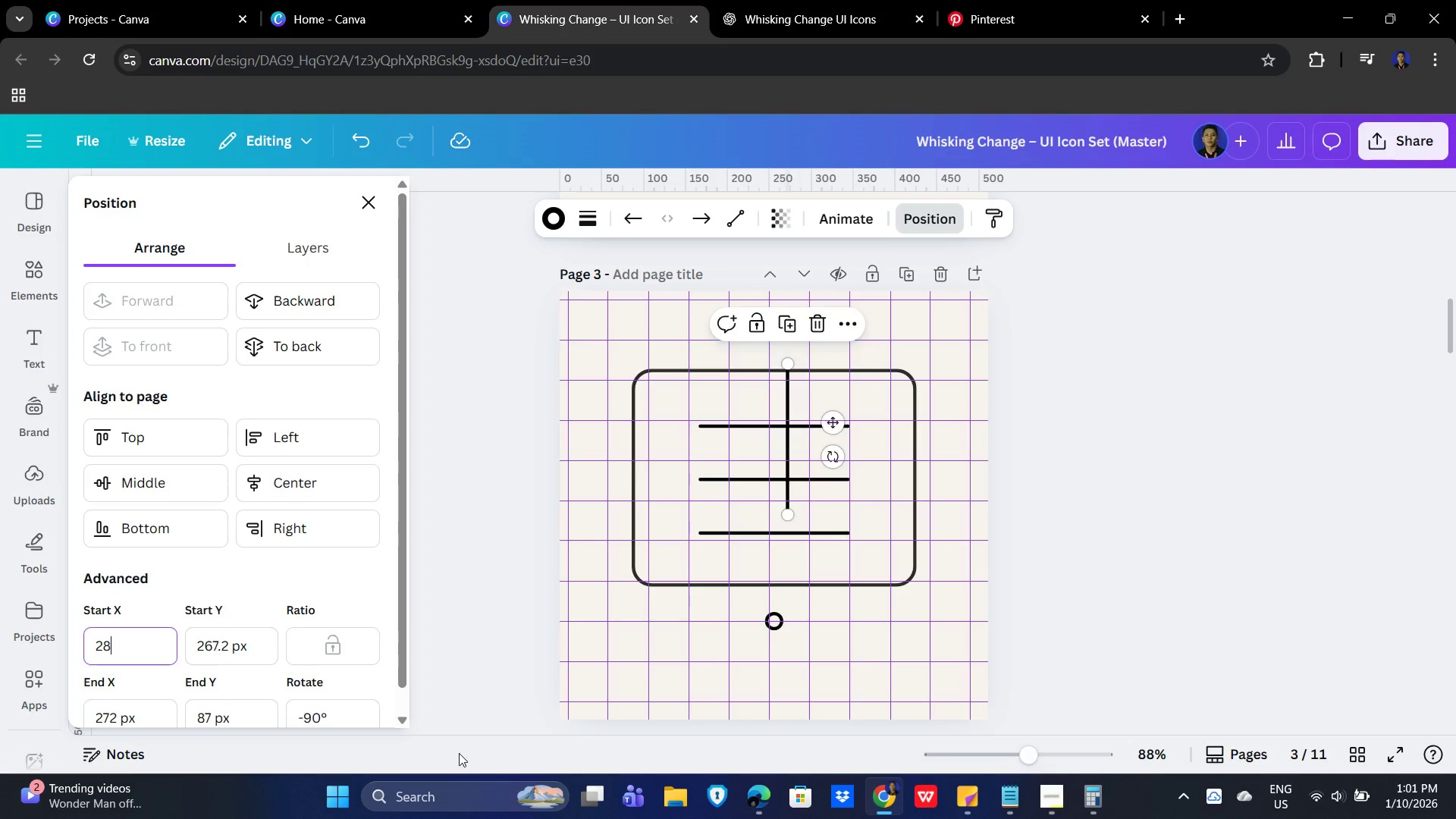 
key(NumpadEnter)
 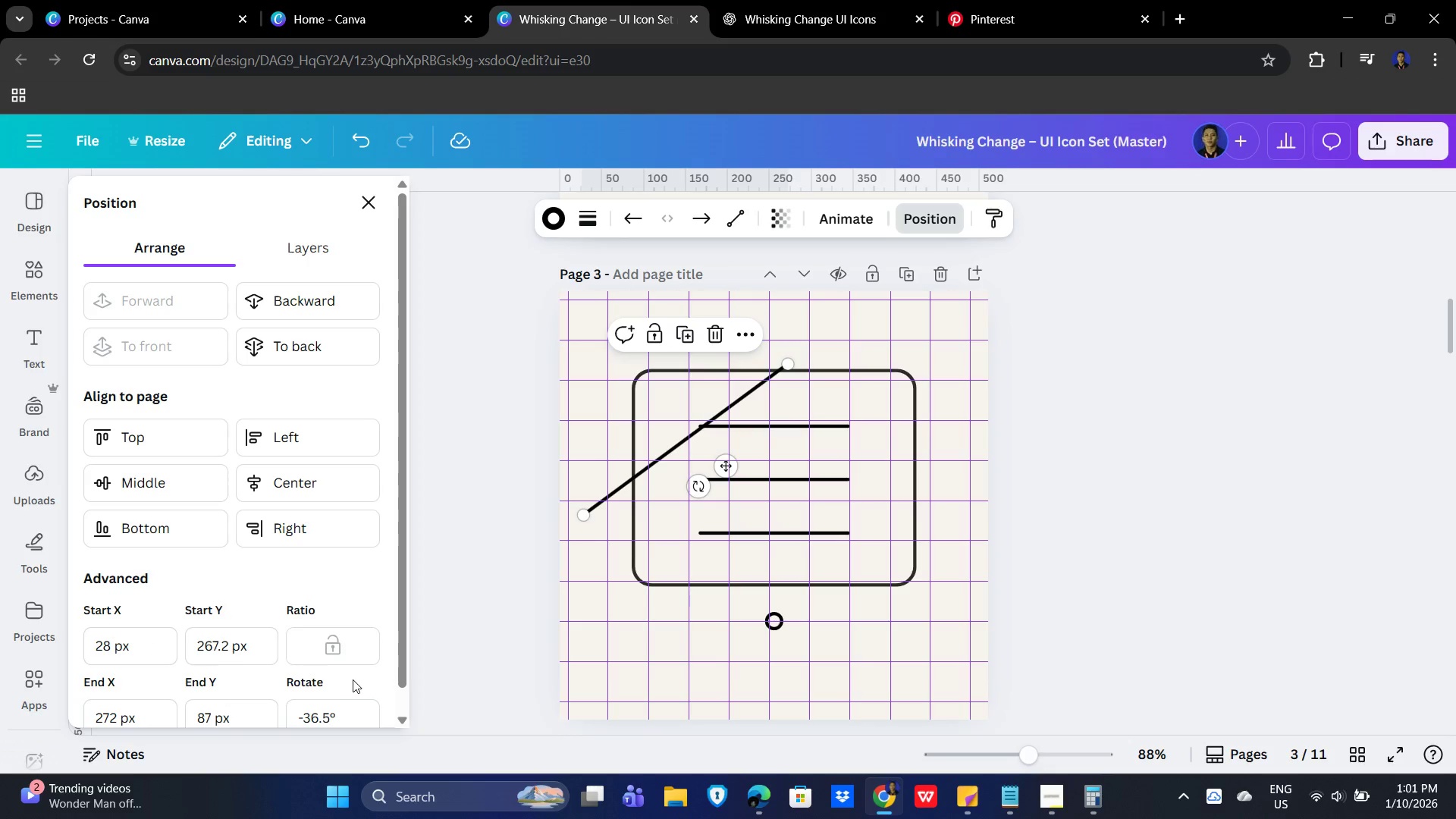 
wait(5.72)
 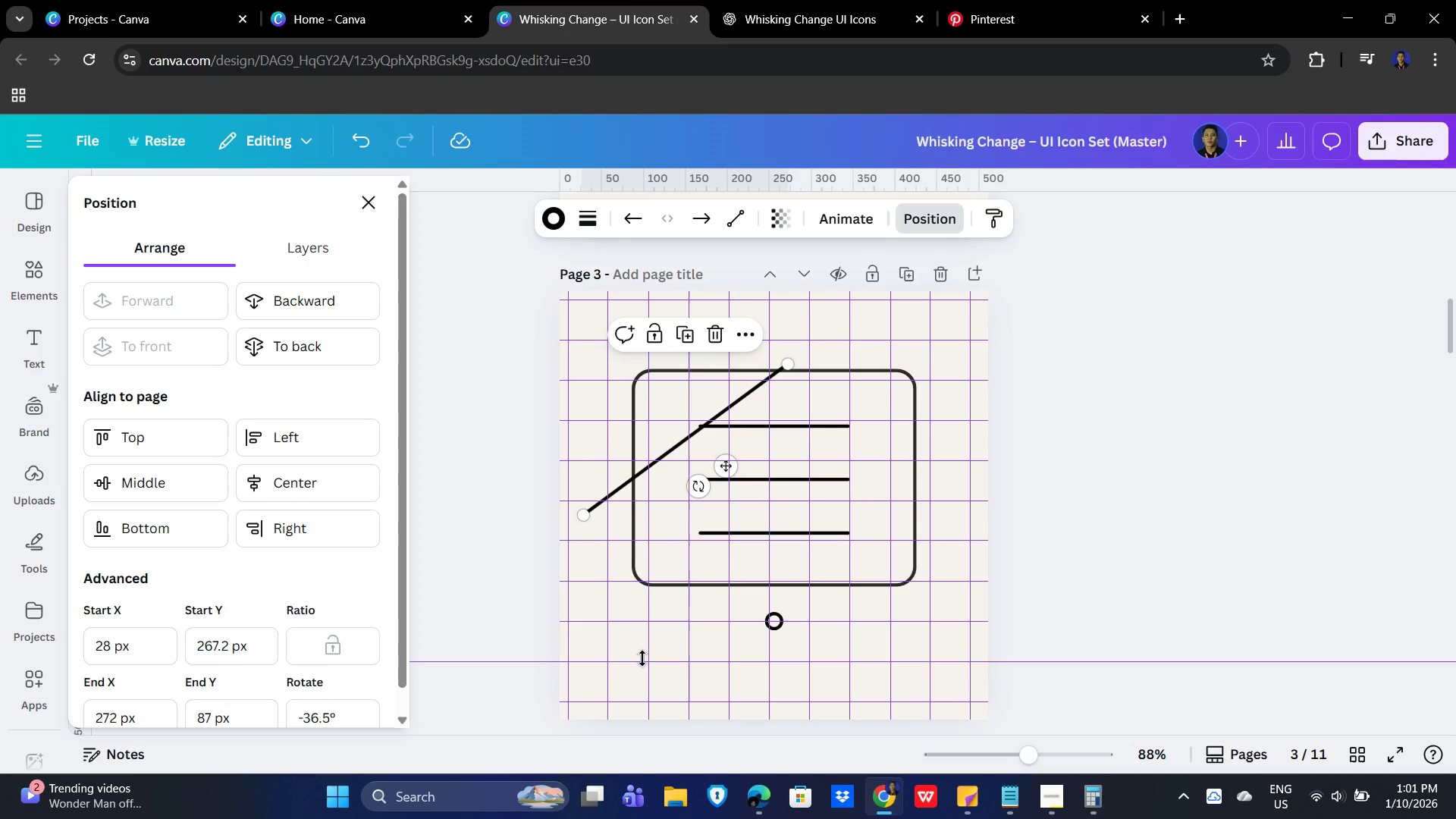 
left_click([236, 648])
 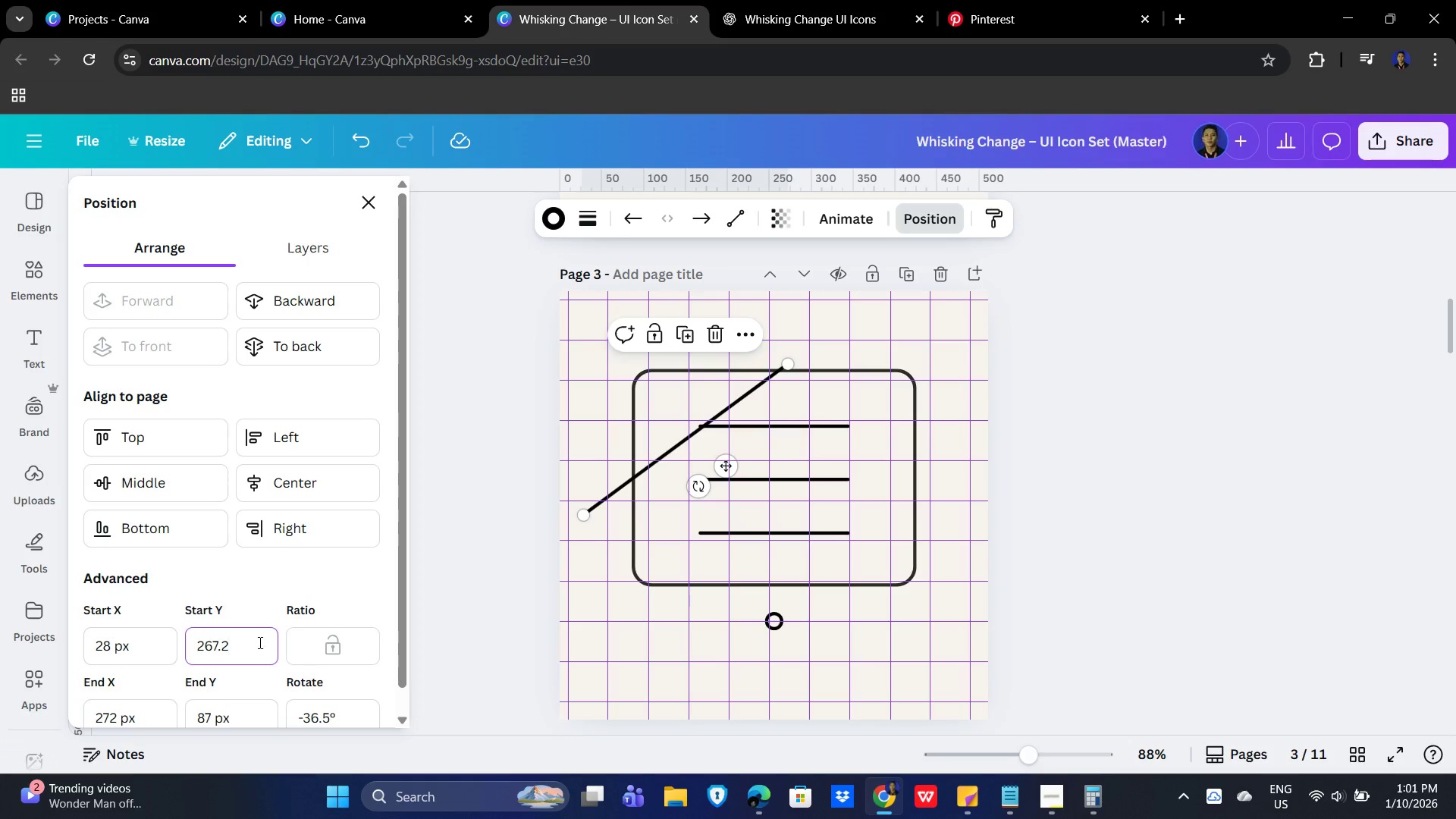 
left_click_drag(start_coordinate=[256, 641], to_coordinate=[173, 661])
 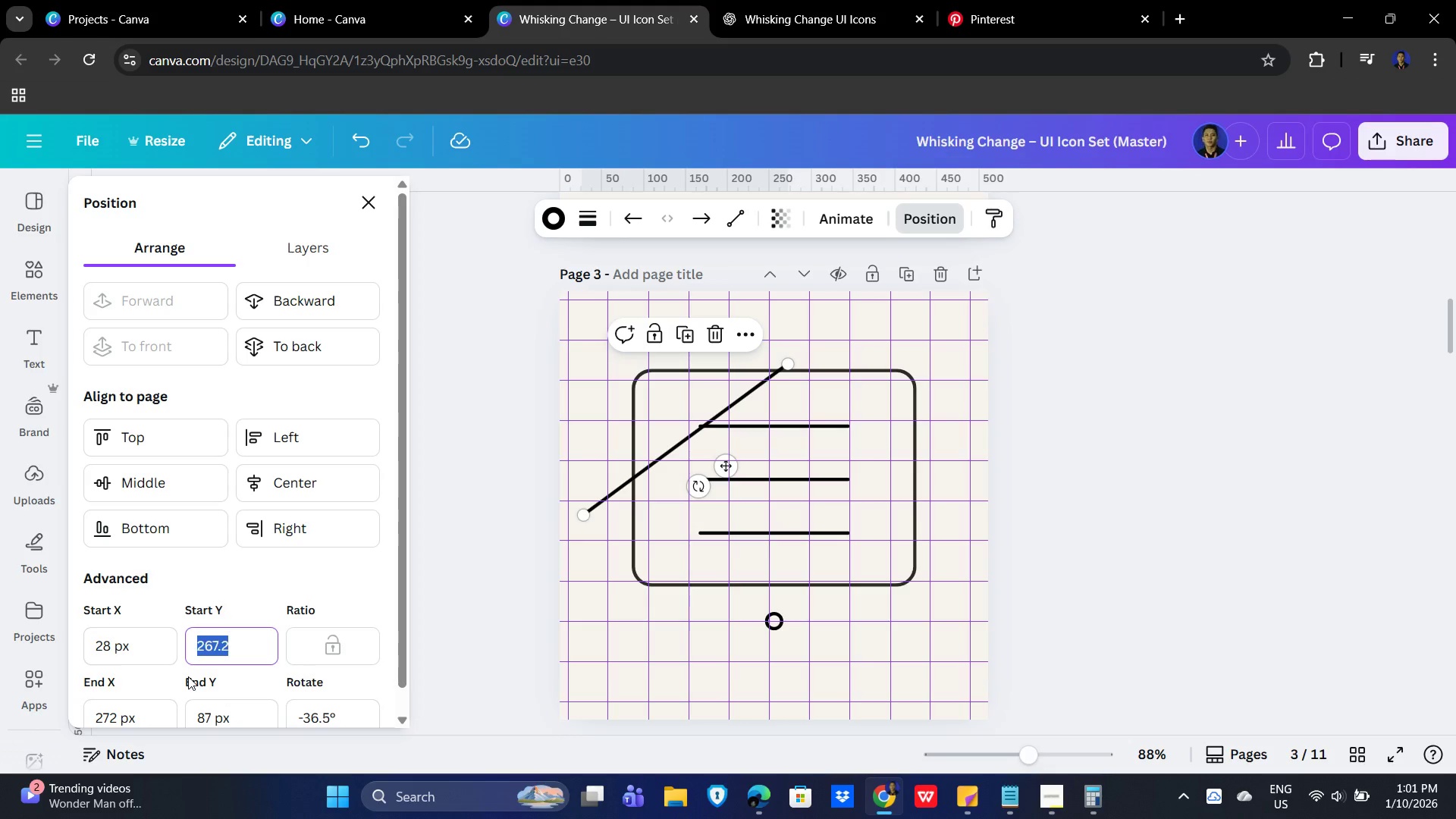 
key(Numpad2)
 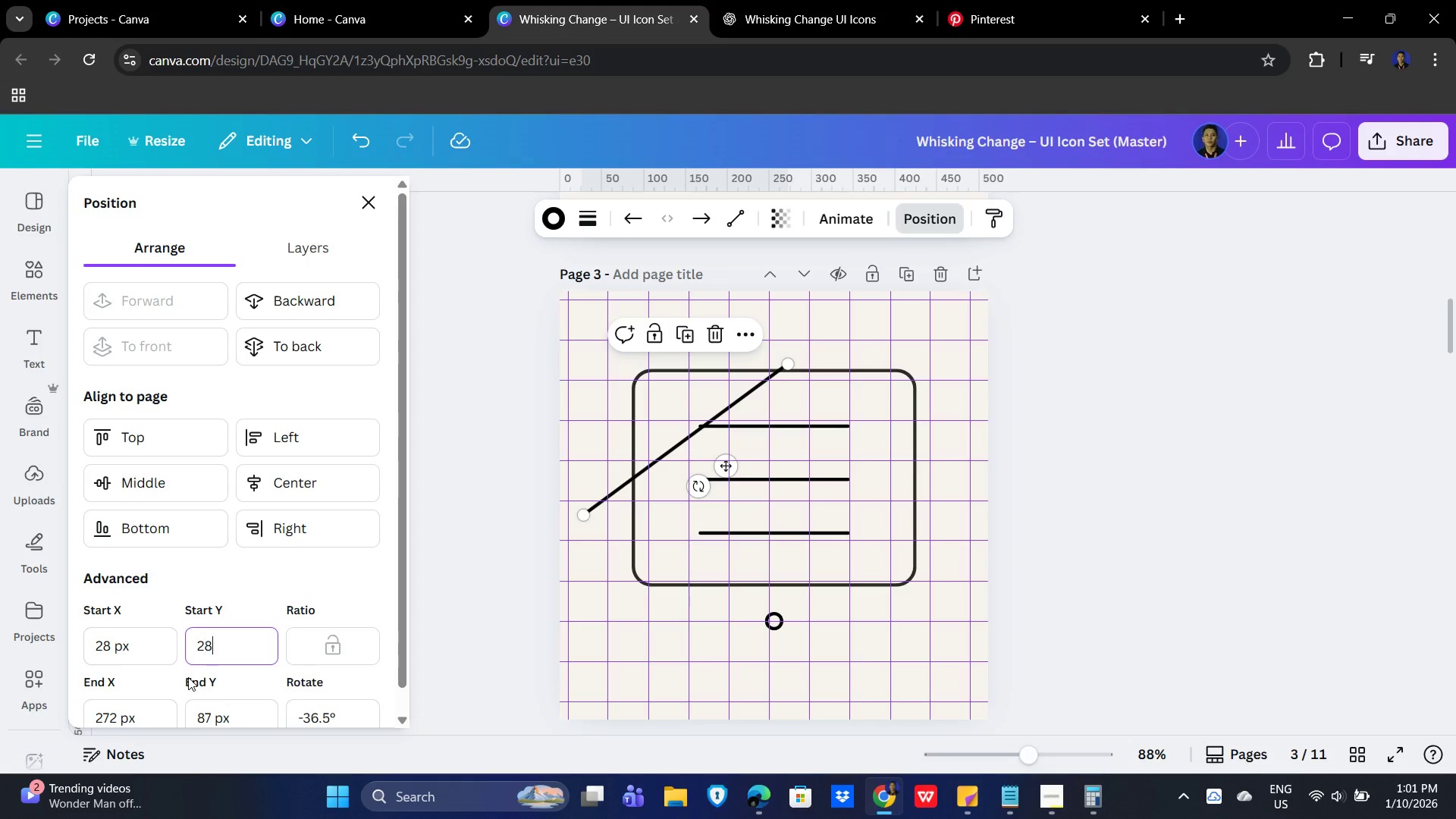 
key(Numpad8)
 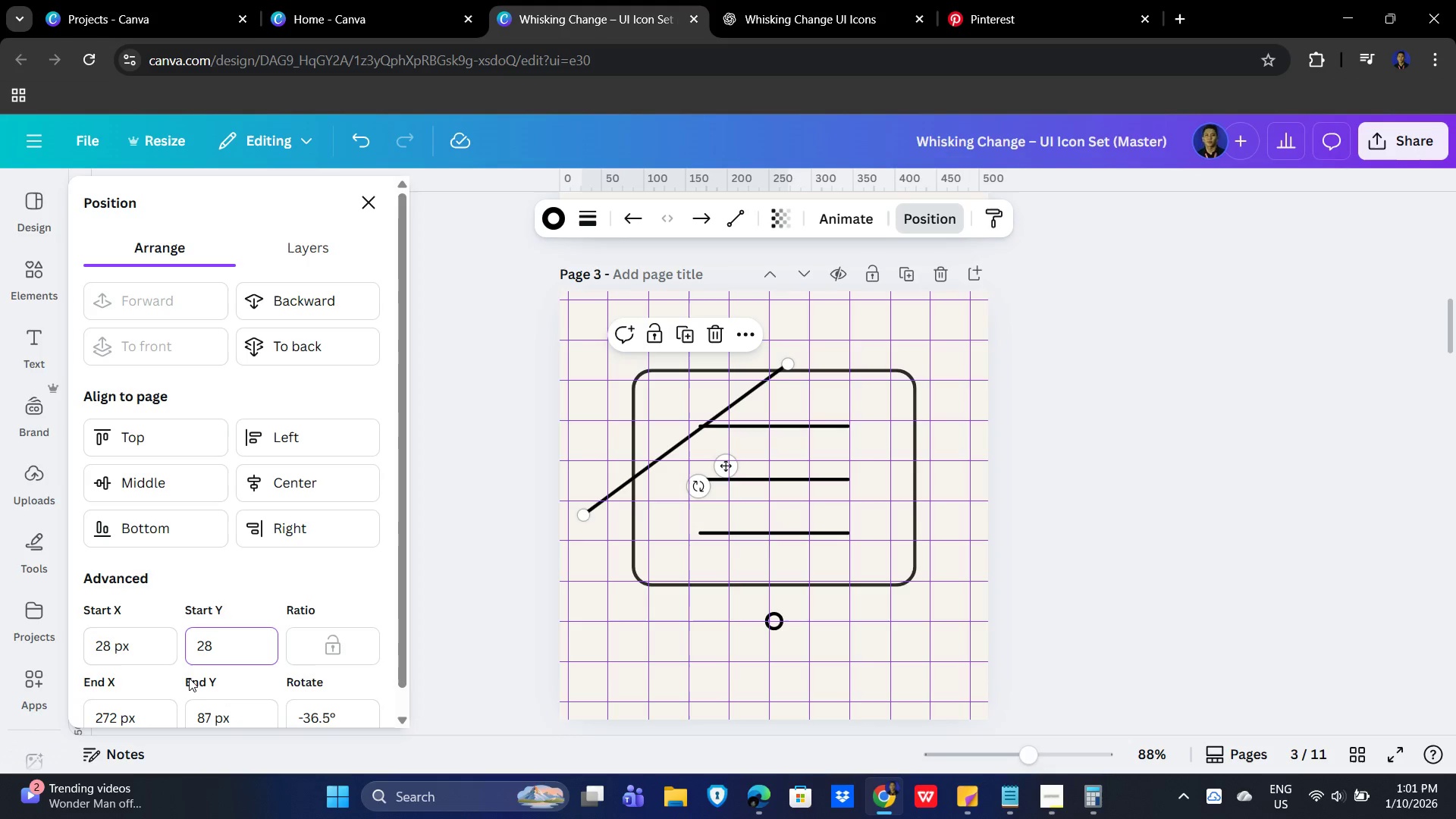 
key(NumpadEnter)
 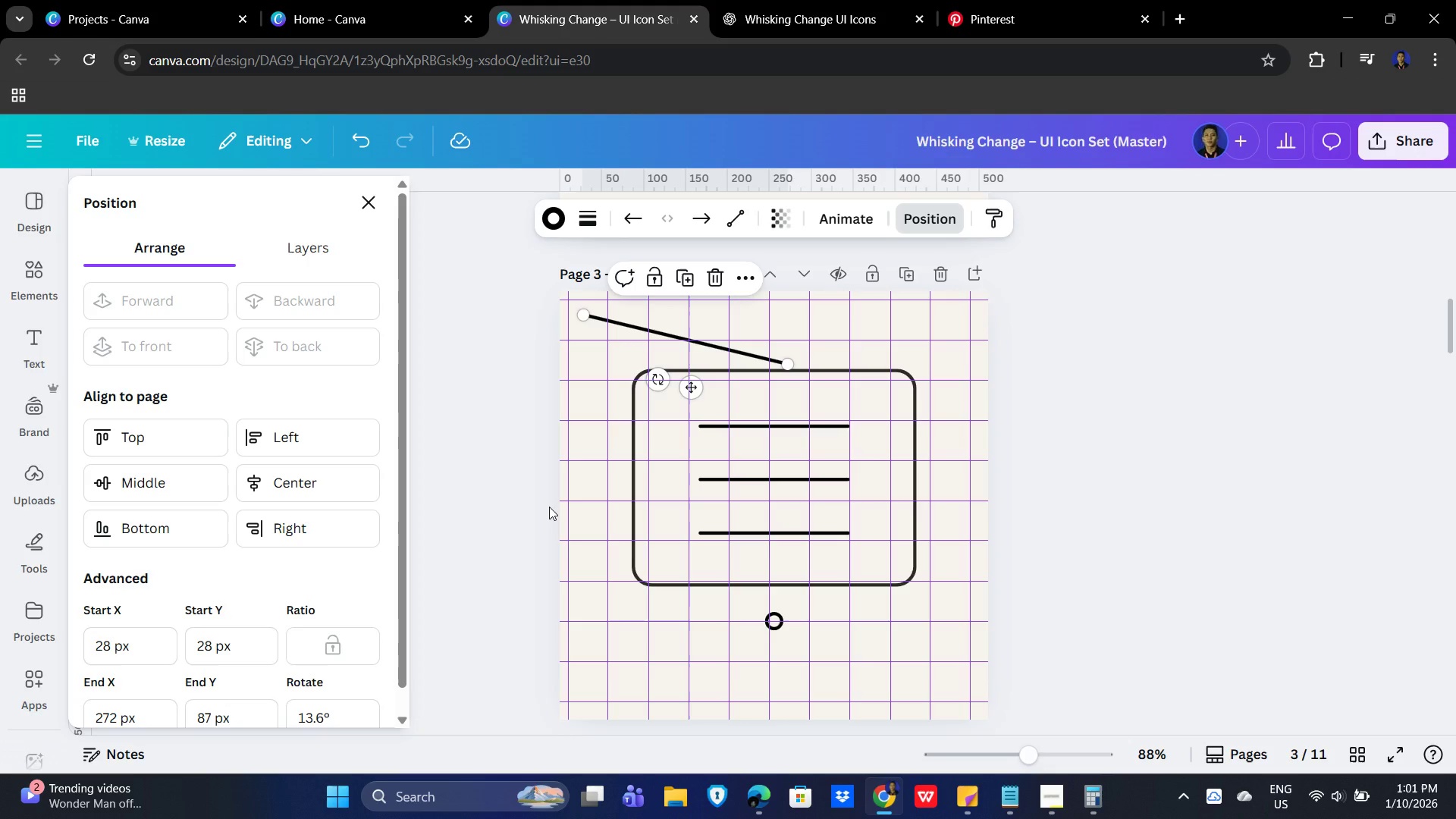 
wait(7.66)
 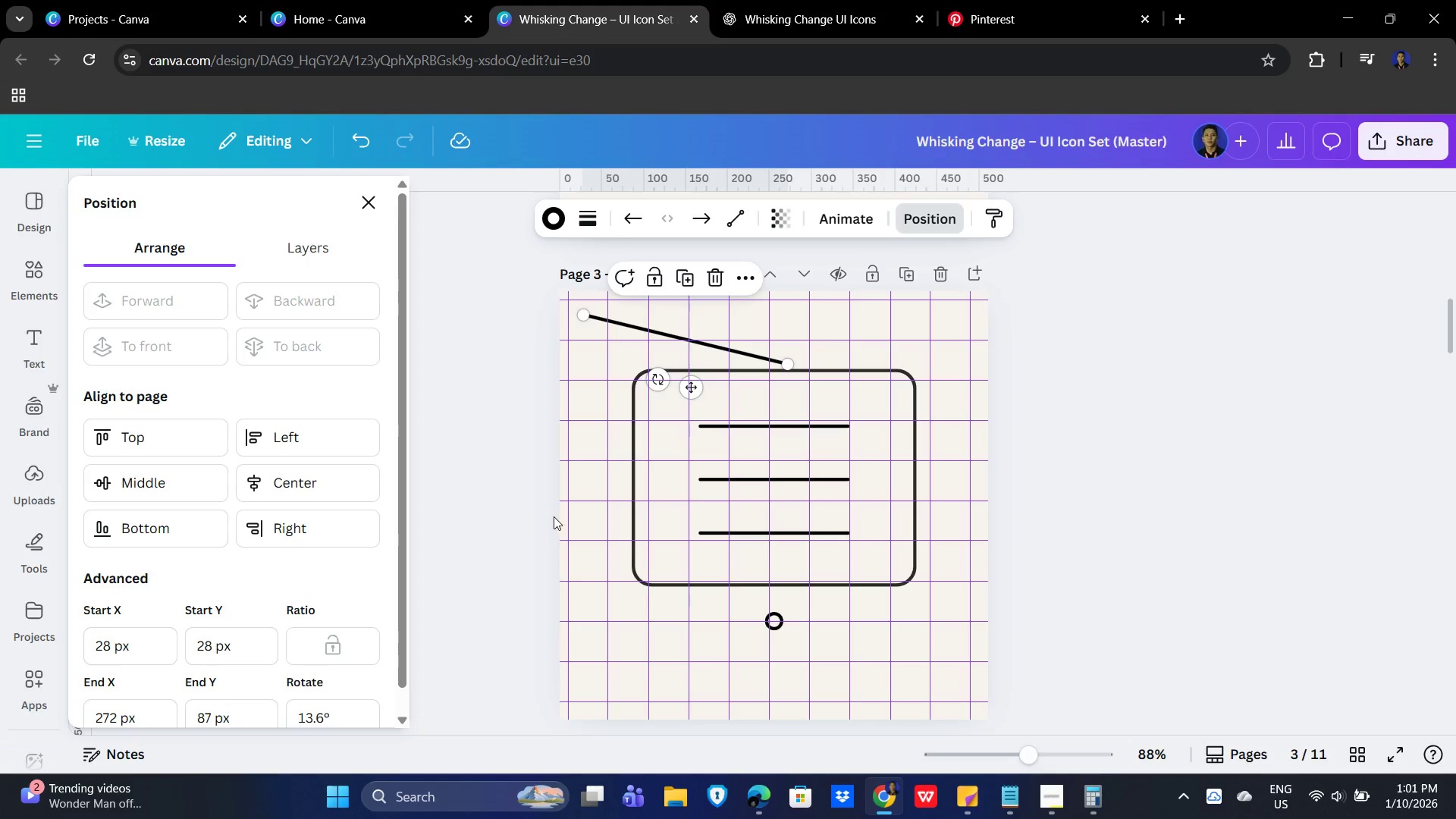 
scroll: coordinate [225, 664], scroll_direction: down, amount: 4.0
 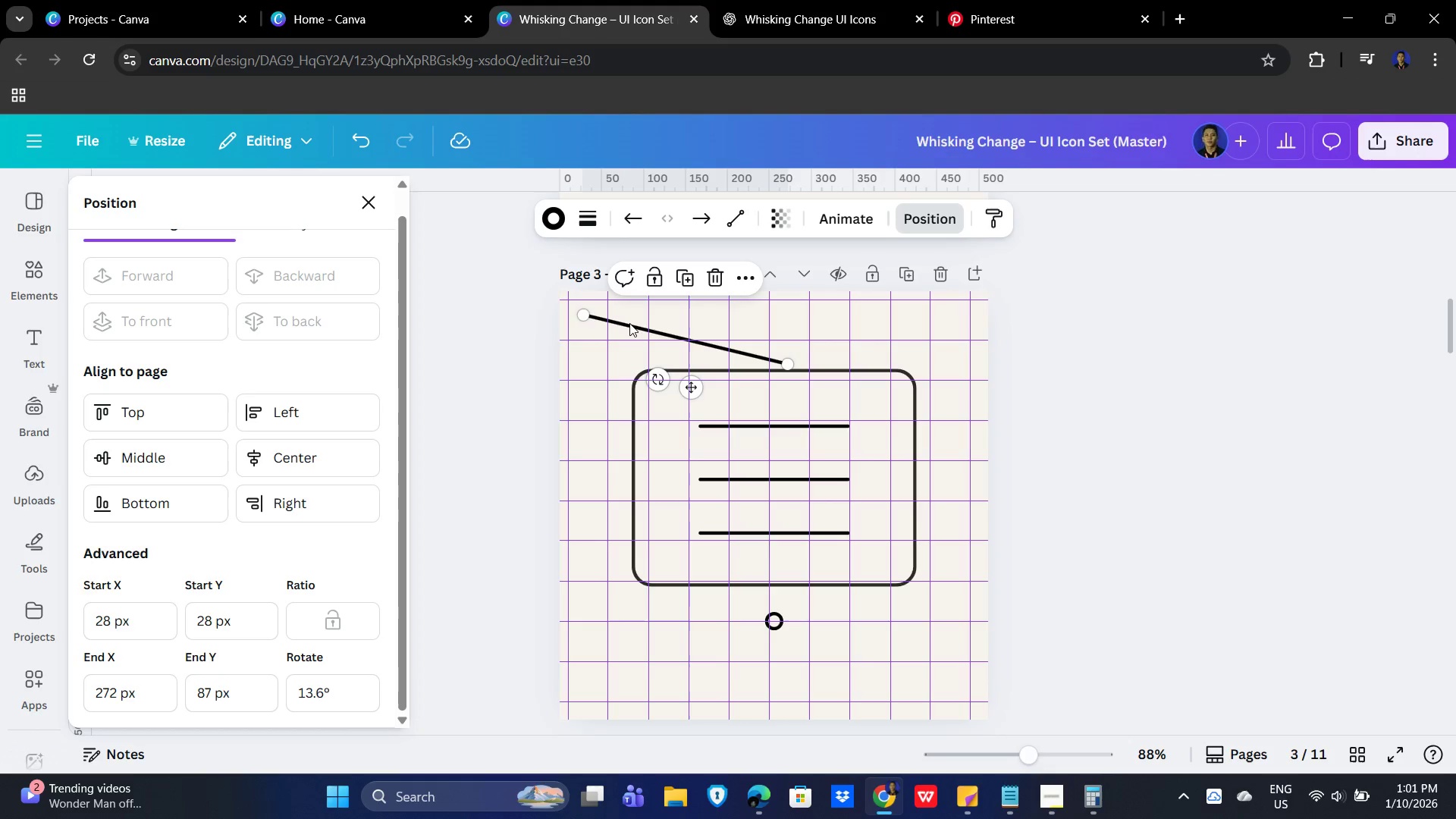 
wait(5.09)
 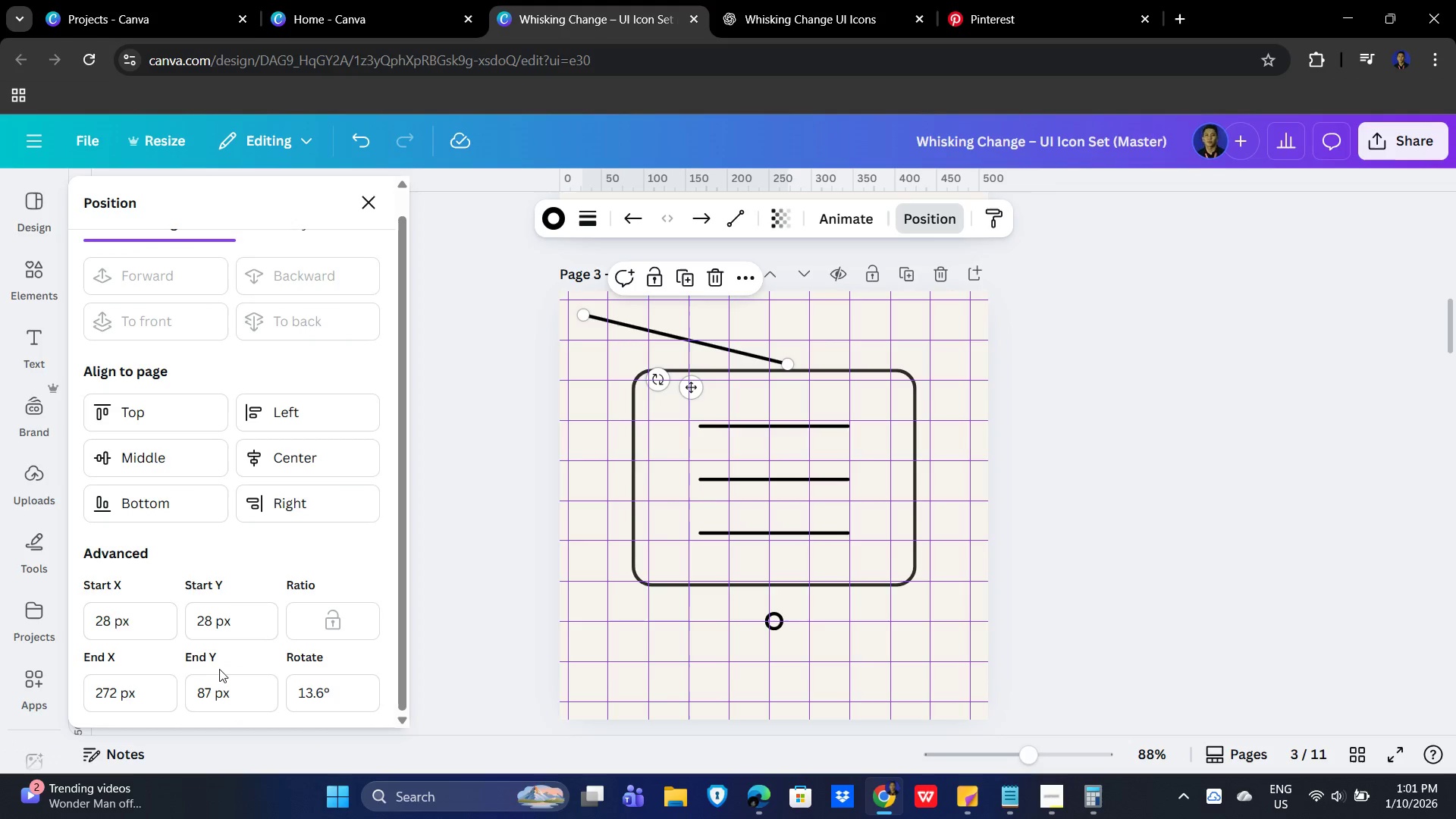 
left_click([622, 325])
 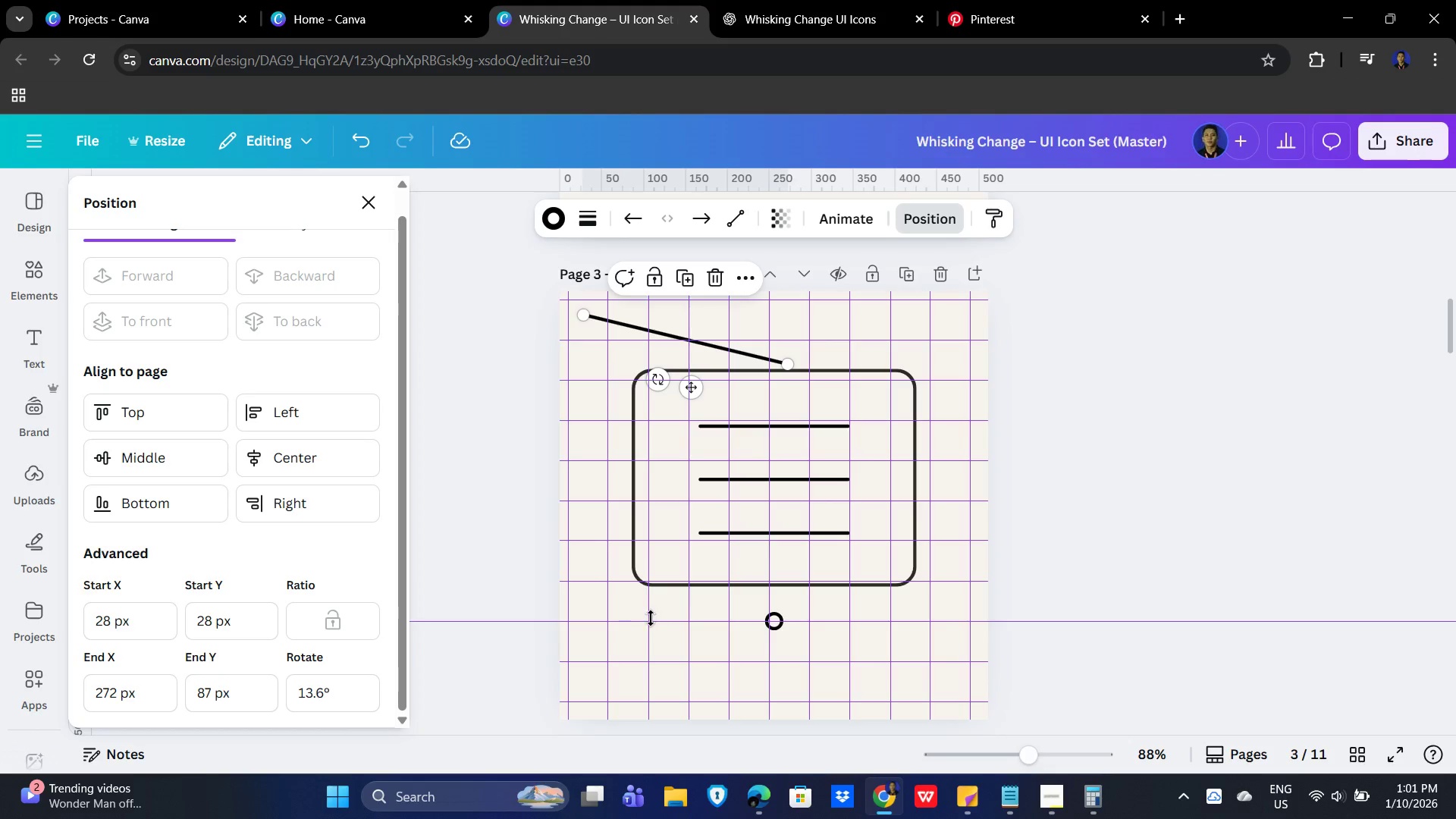 
key(Delete)
 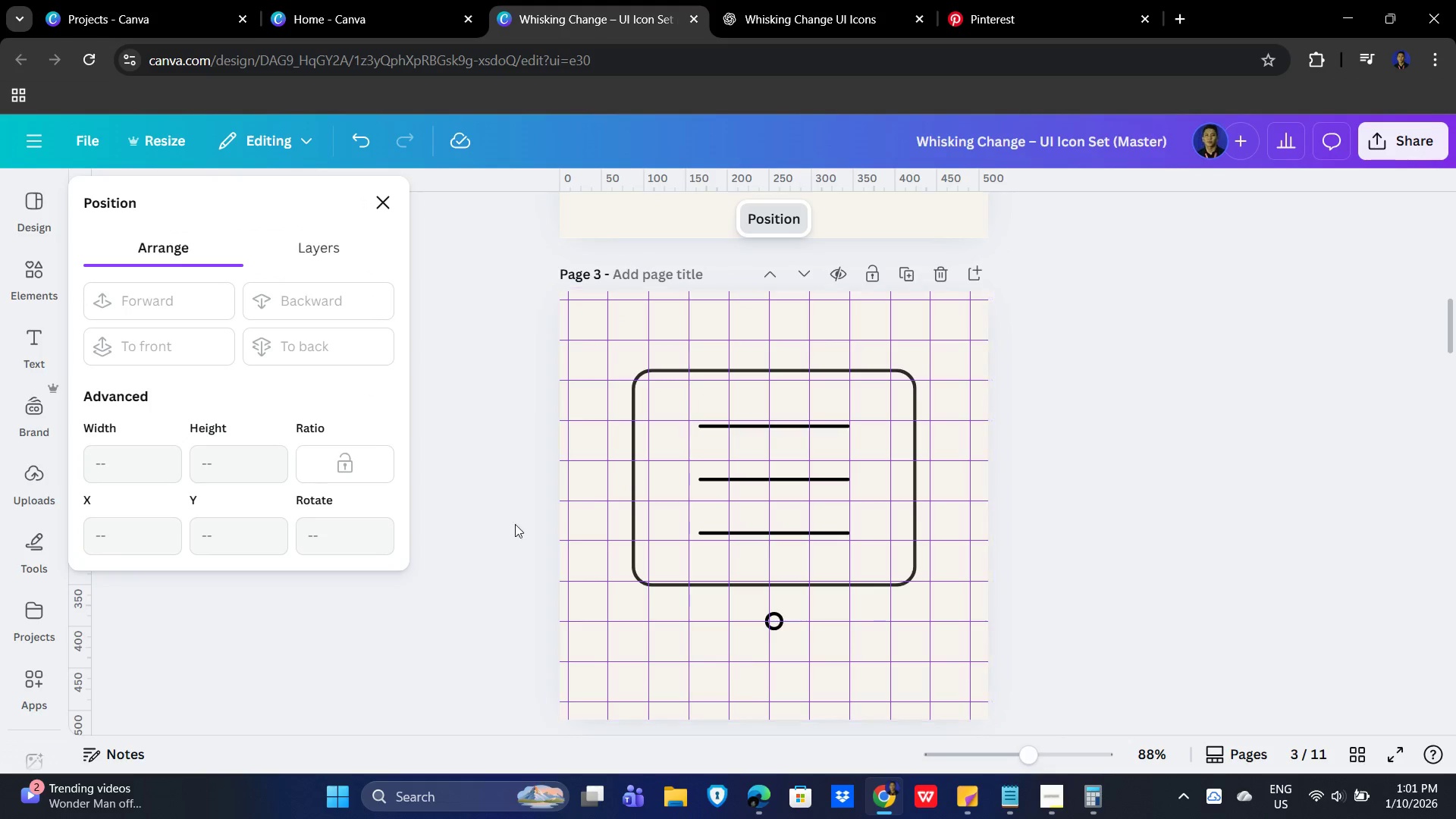 
left_click([479, 547])
 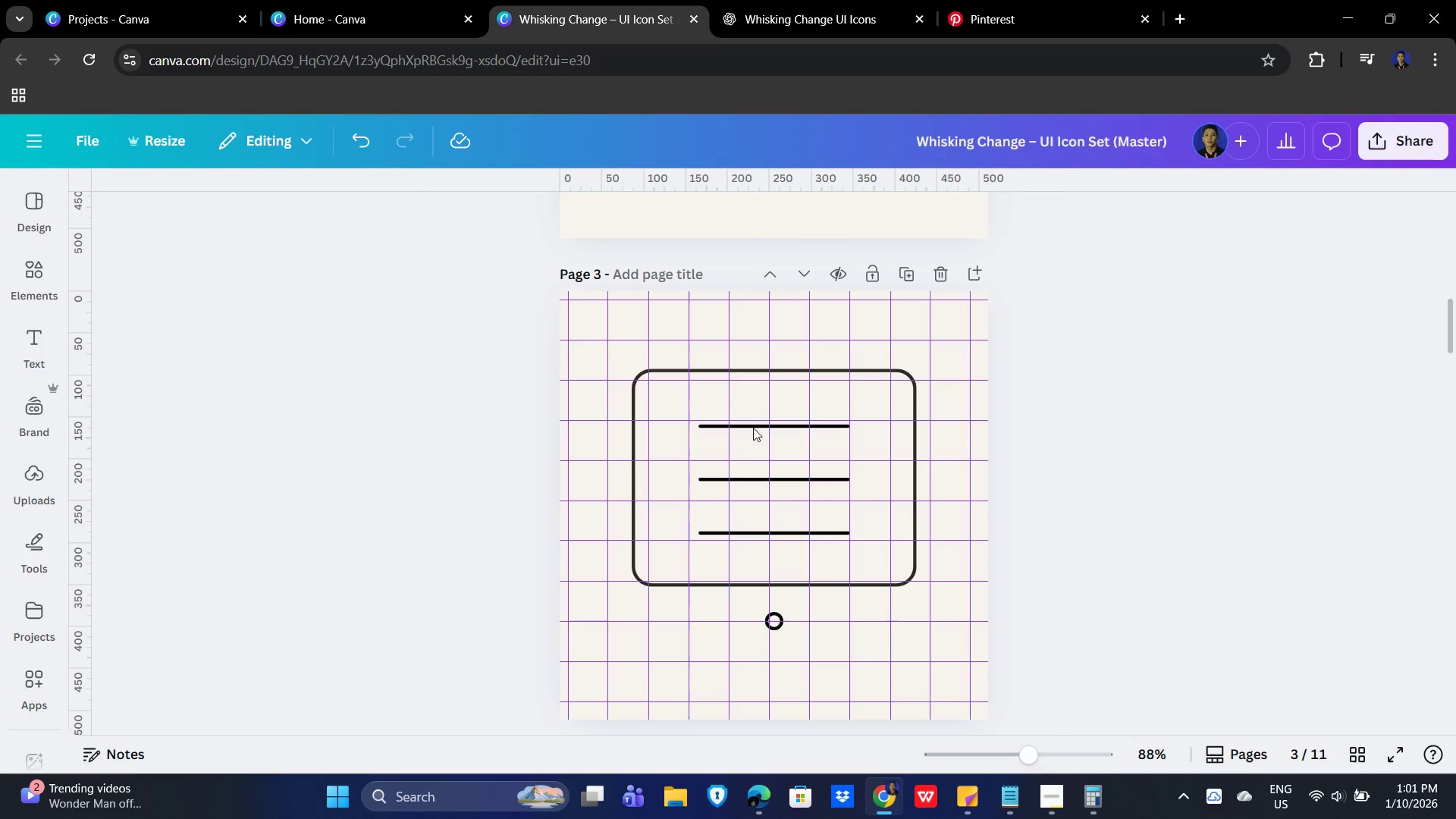 
left_click([753, 426])
 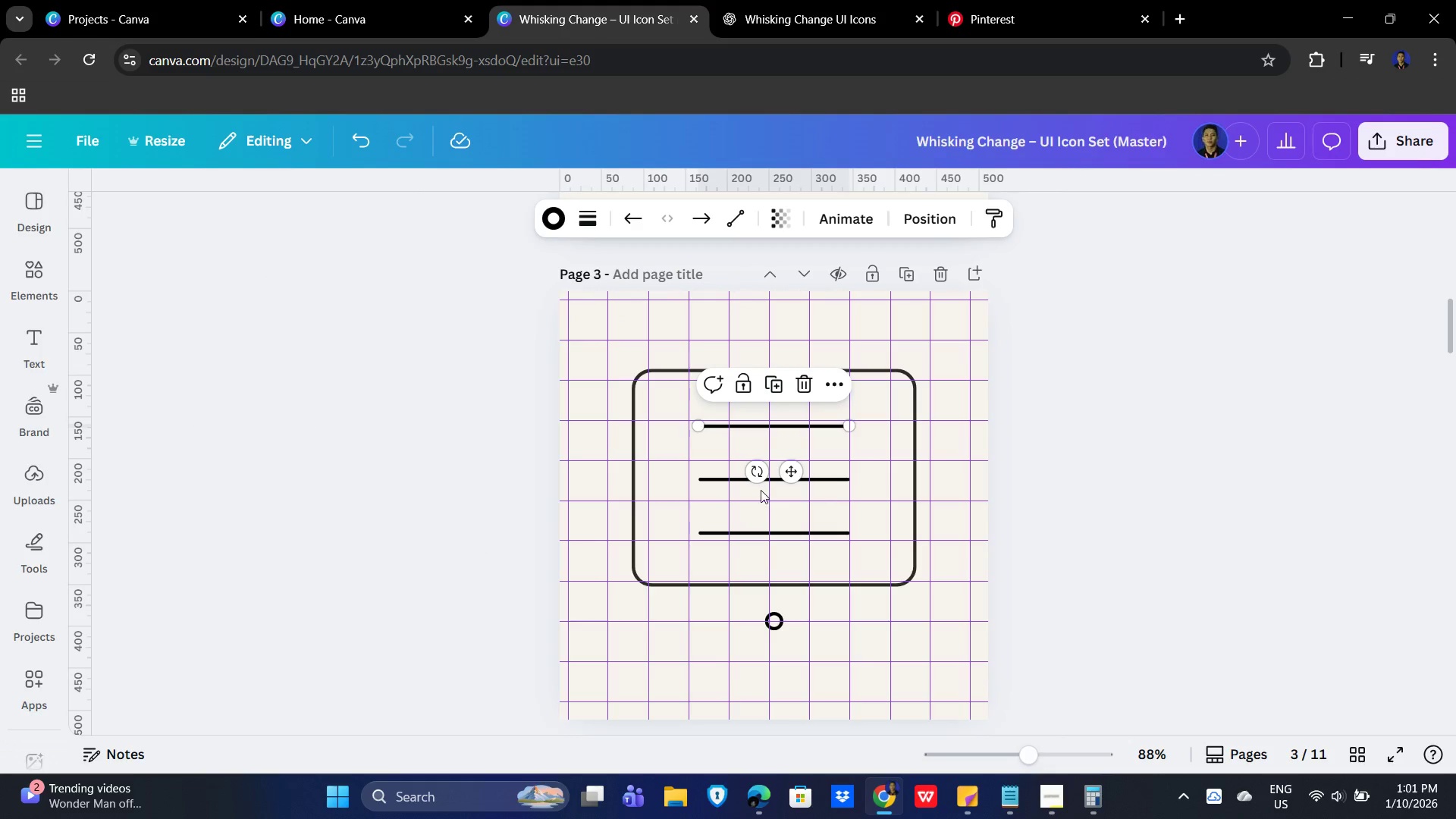 
key(Control+C)
 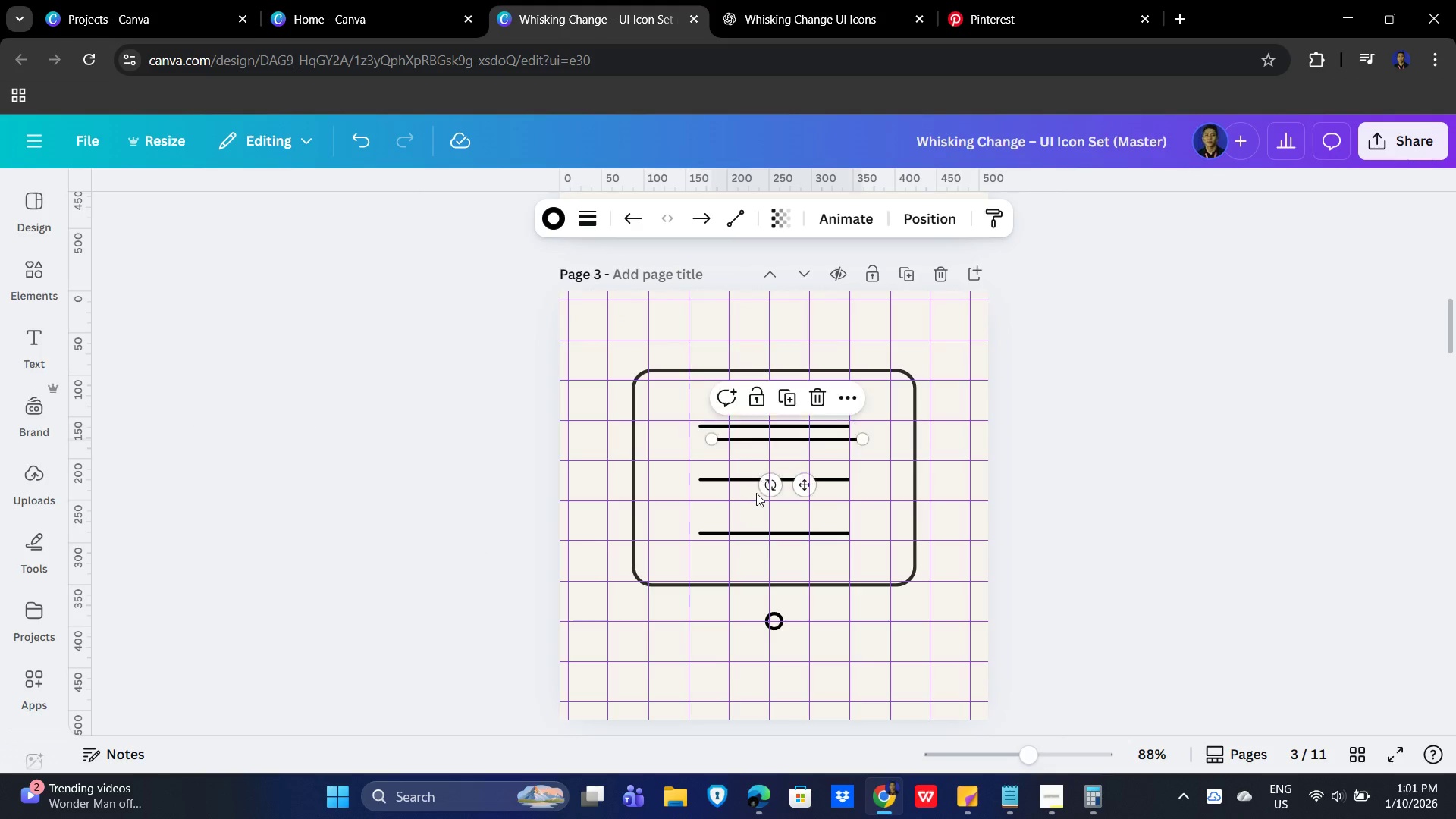 
key(Control+V)
 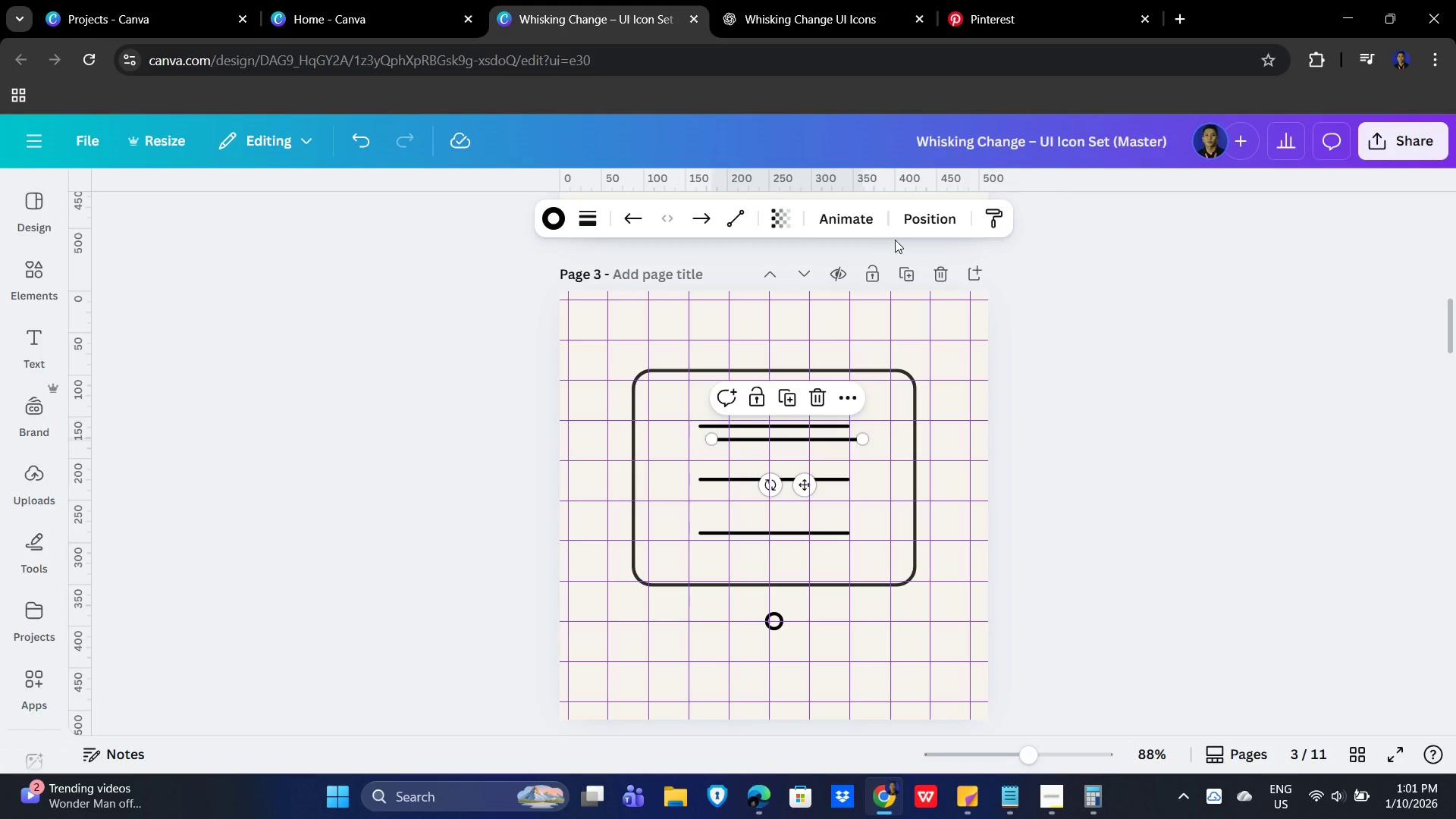 
left_click([934, 217])
 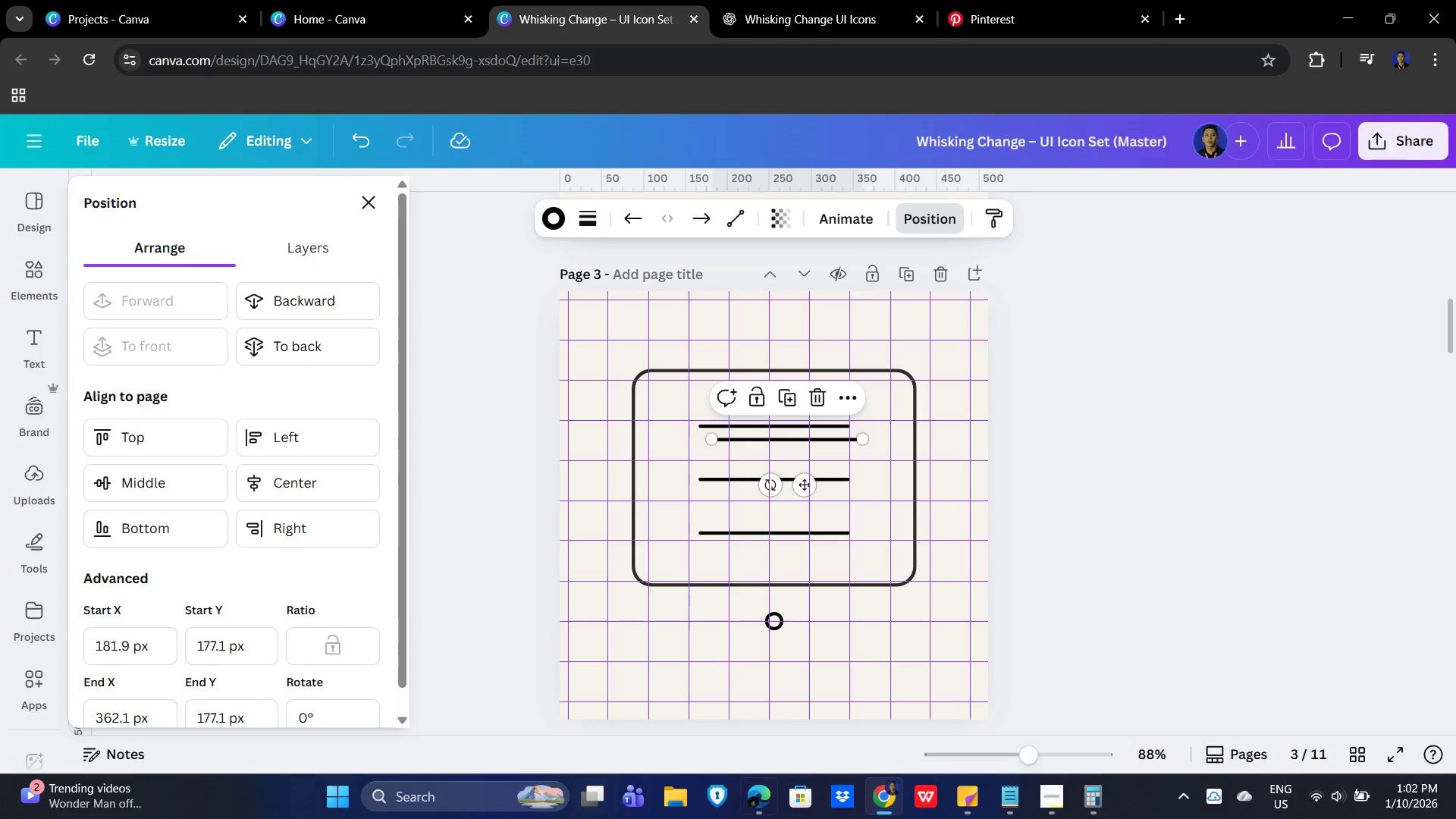 
scroll: coordinate [168, 649], scroll_direction: down, amount: 7.0
 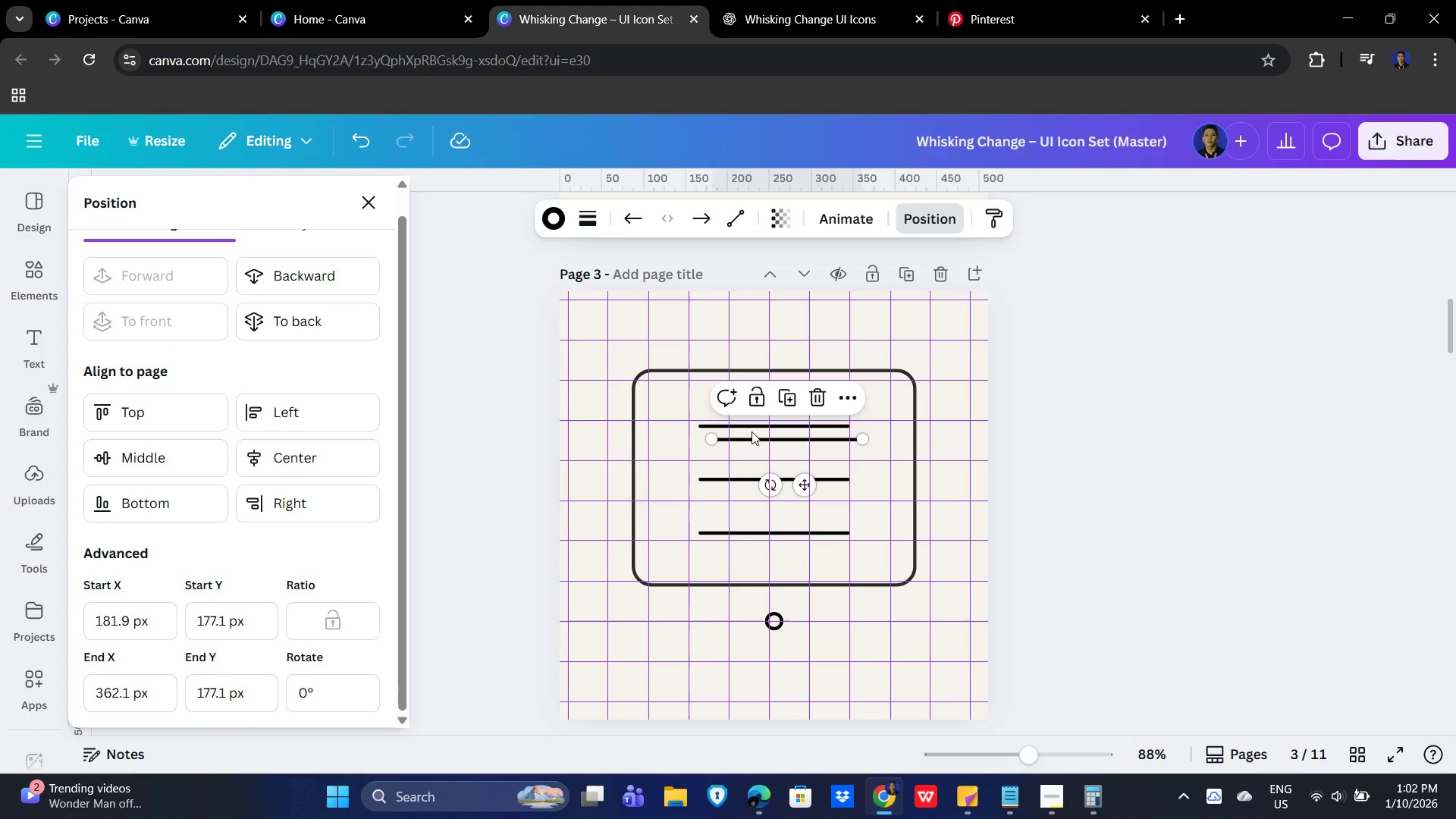 
left_click([755, 425])
 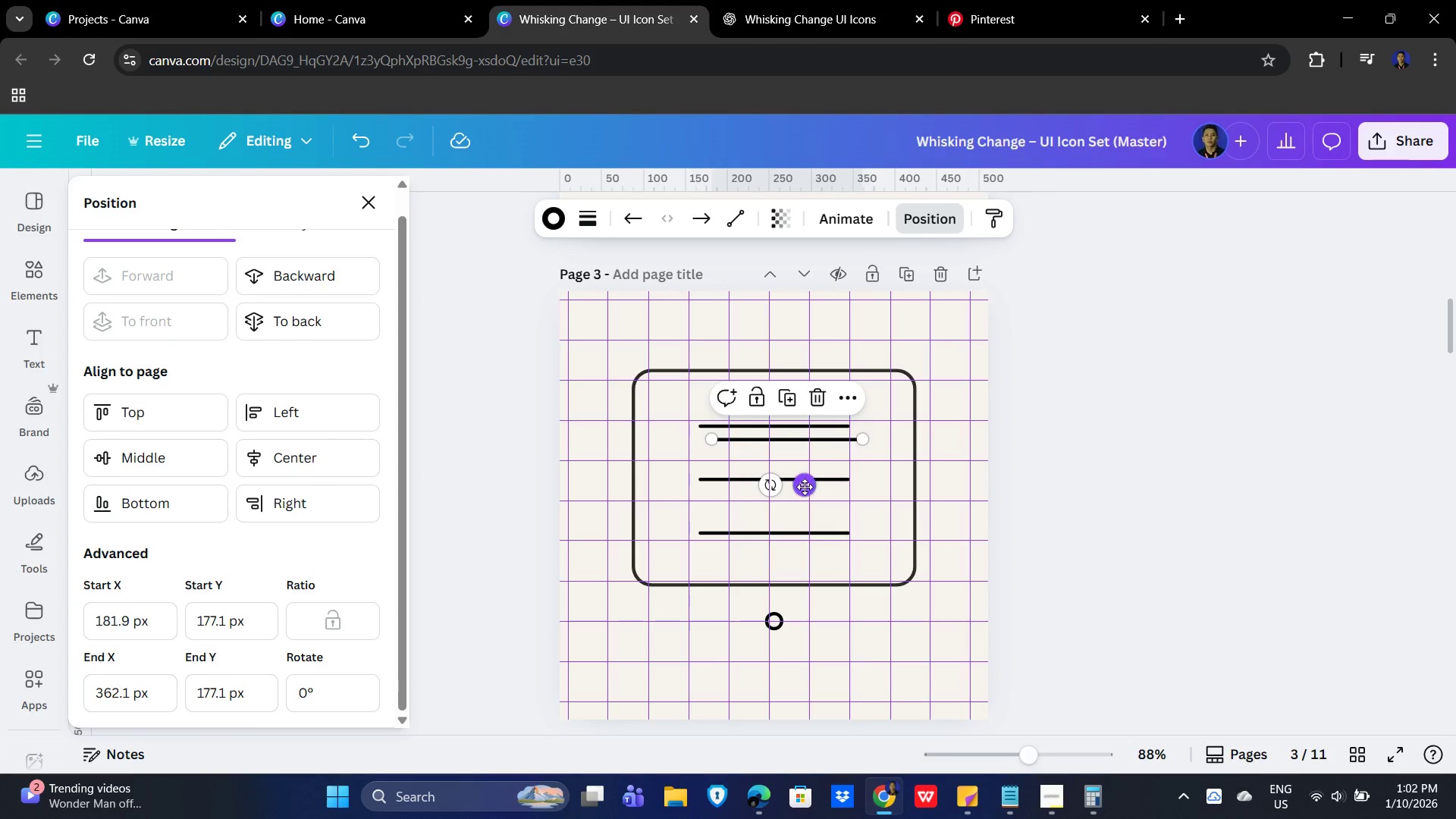 
left_click([1137, 428])
 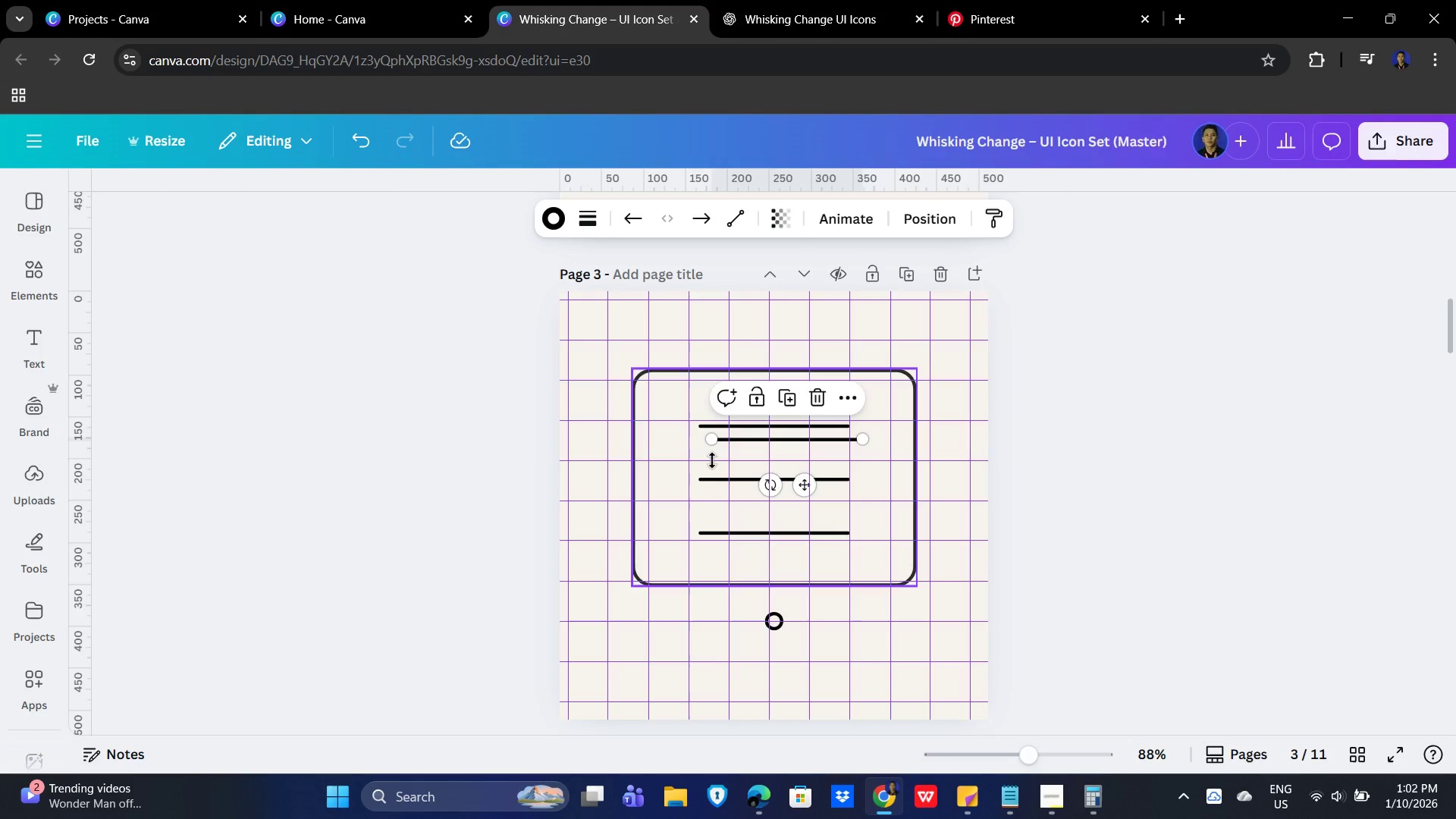 
left_click([712, 470])
 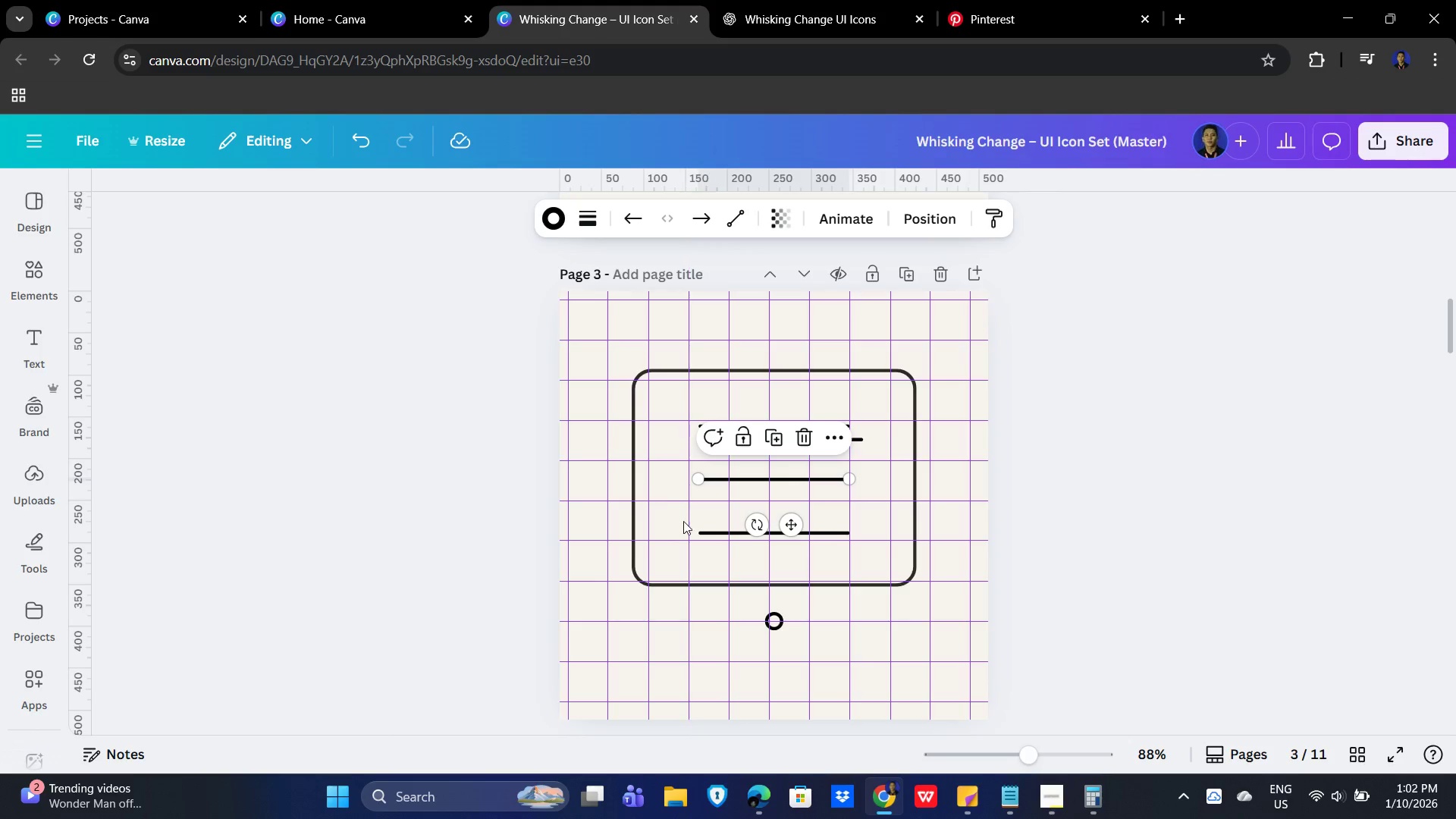 
left_click([723, 520])
 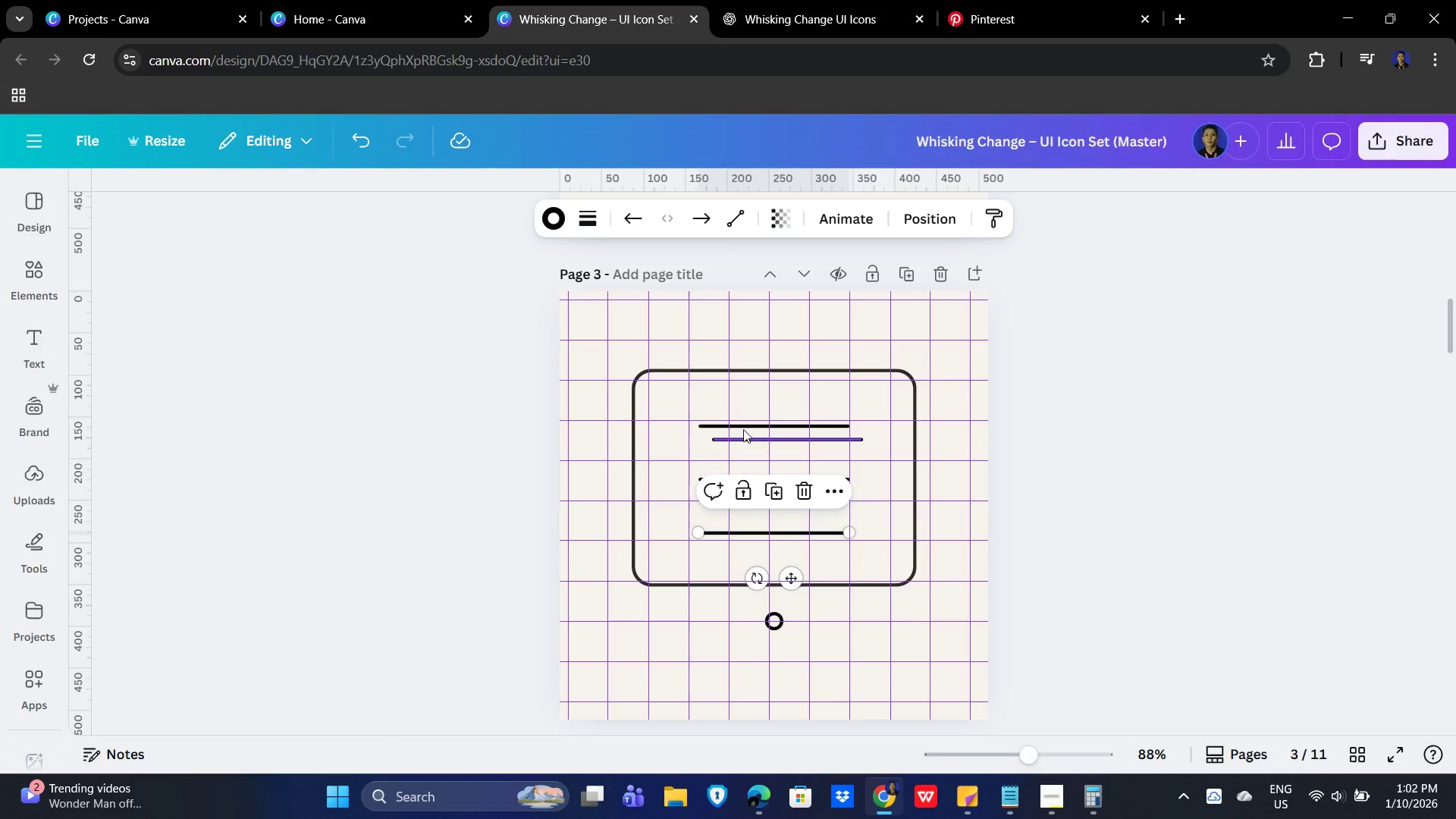 
left_click([743, 426])
 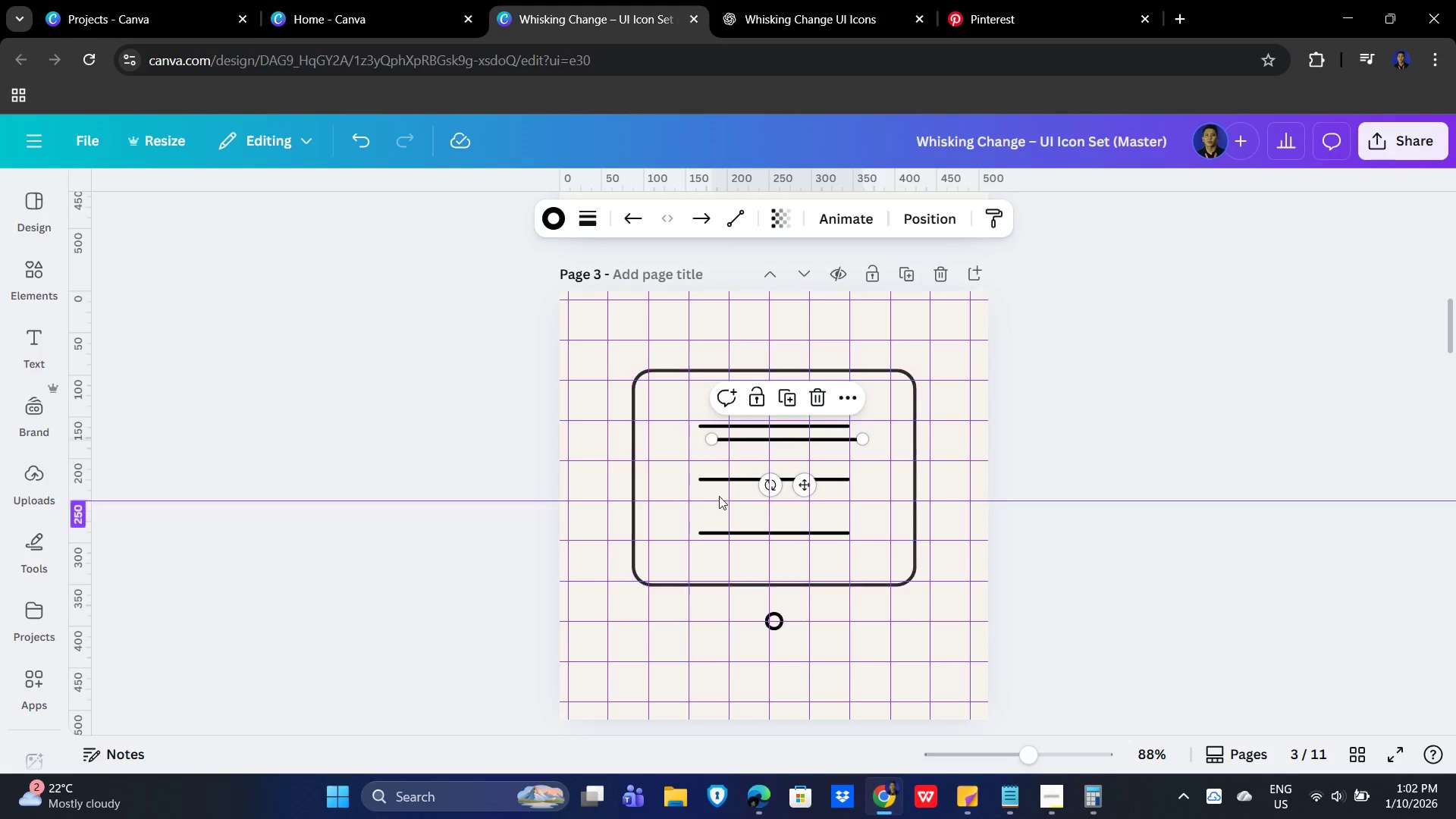 
left_click([715, 479])
 